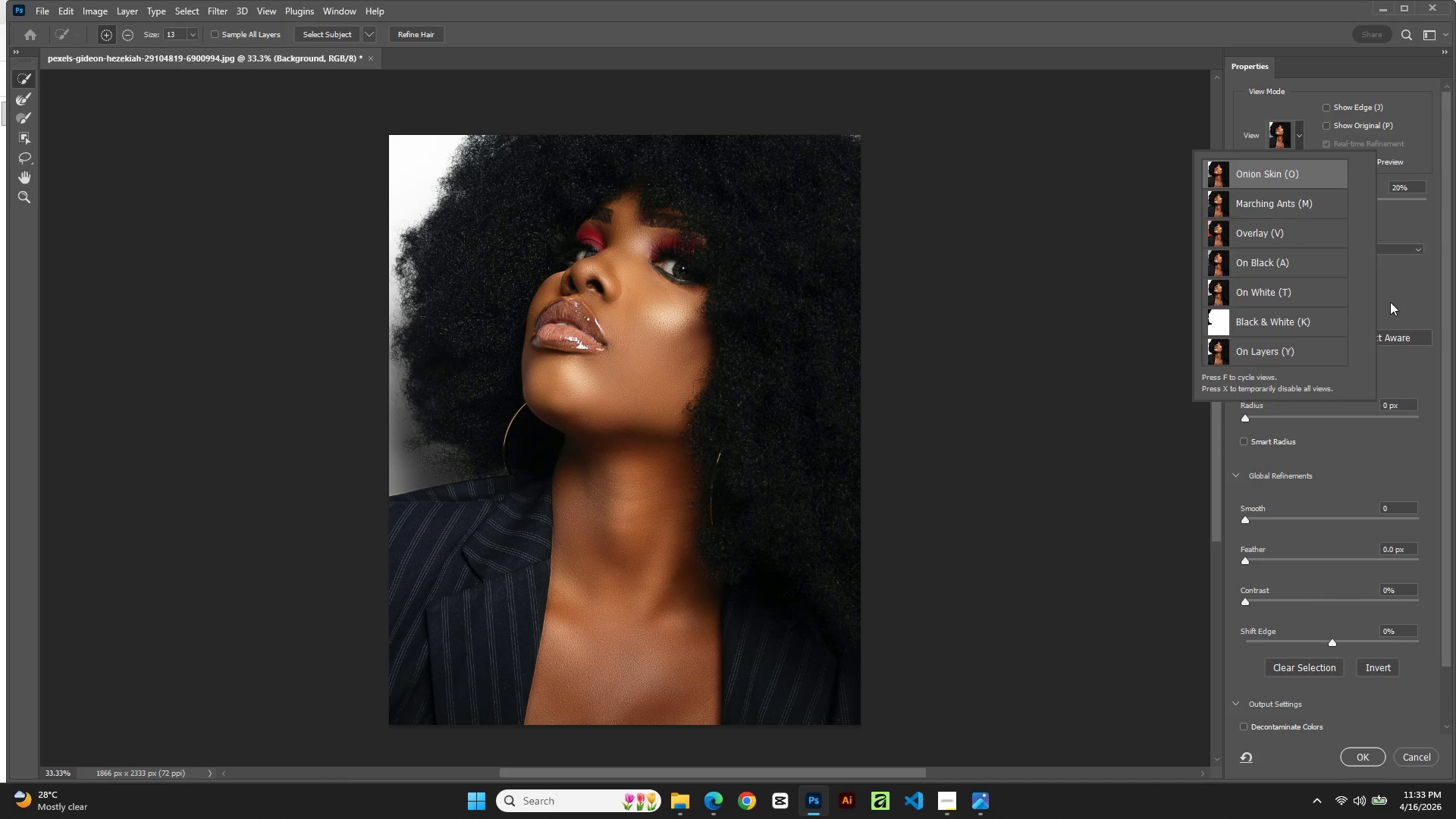 
left_click([1390, 302])
 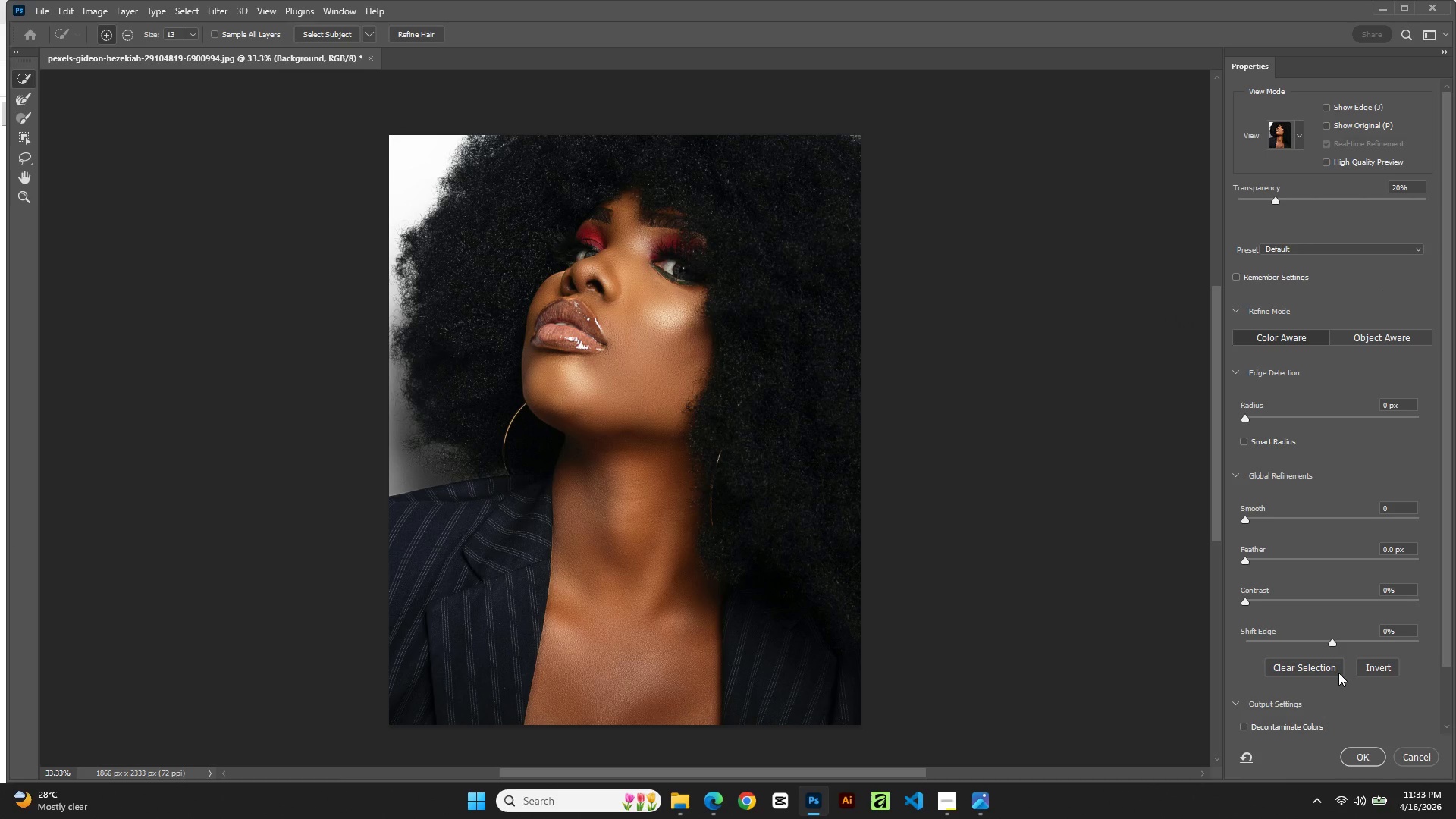 
wait(18.91)
 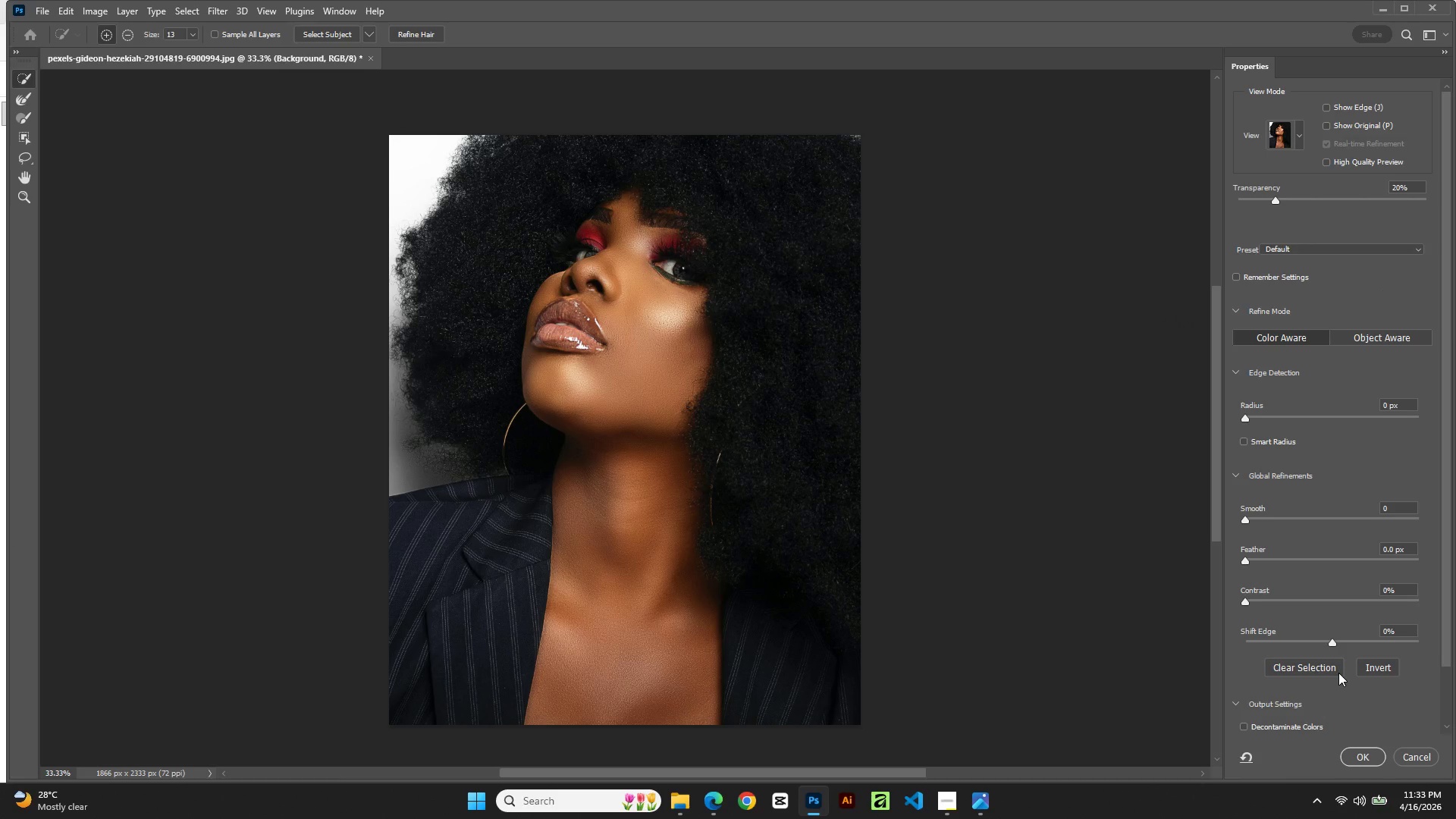 
left_click_drag(start_coordinate=[378, 134], to_coordinate=[905, 675])
 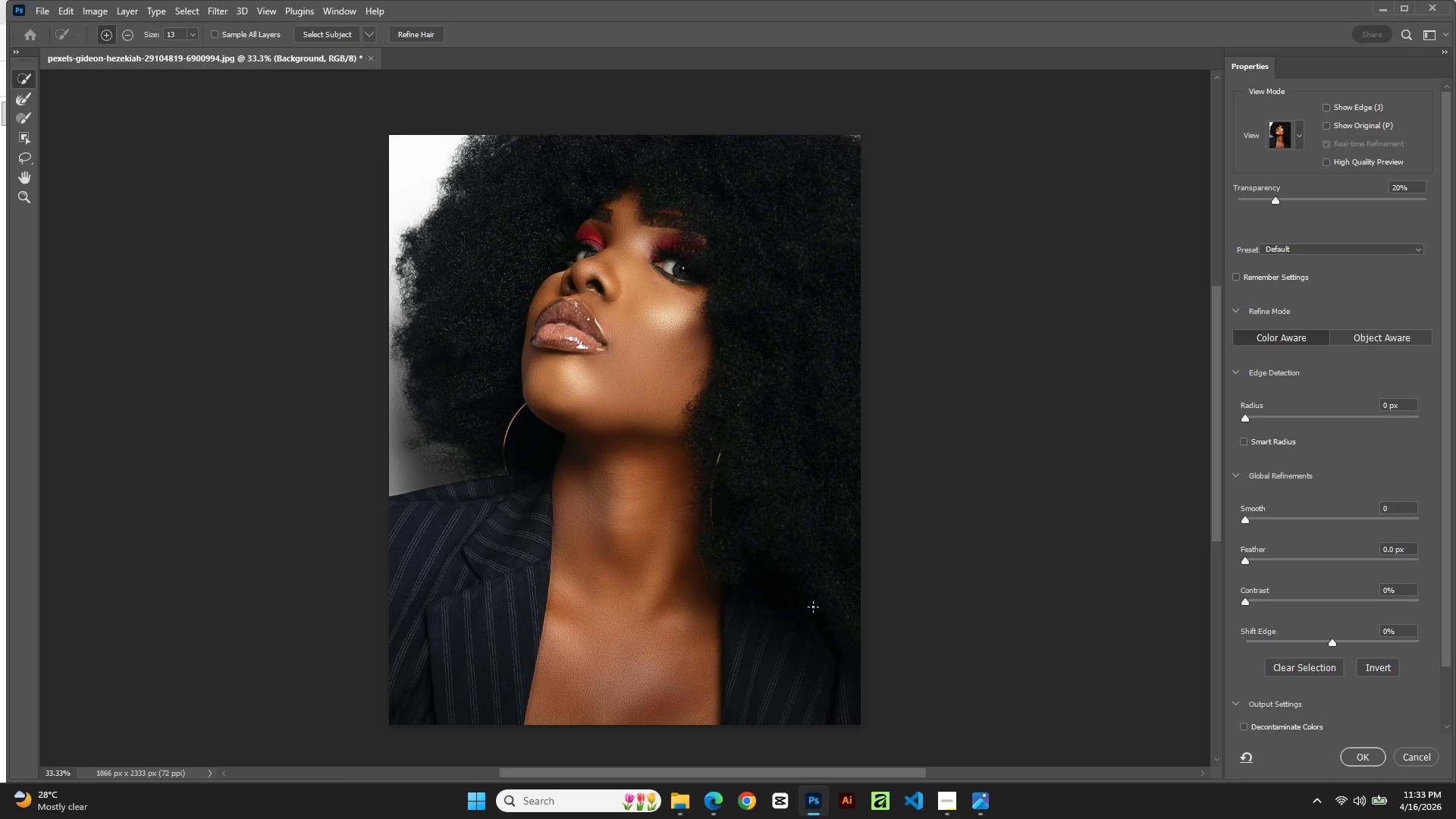 
left_click_drag(start_coordinate=[813, 601], to_coordinate=[786, 459])
 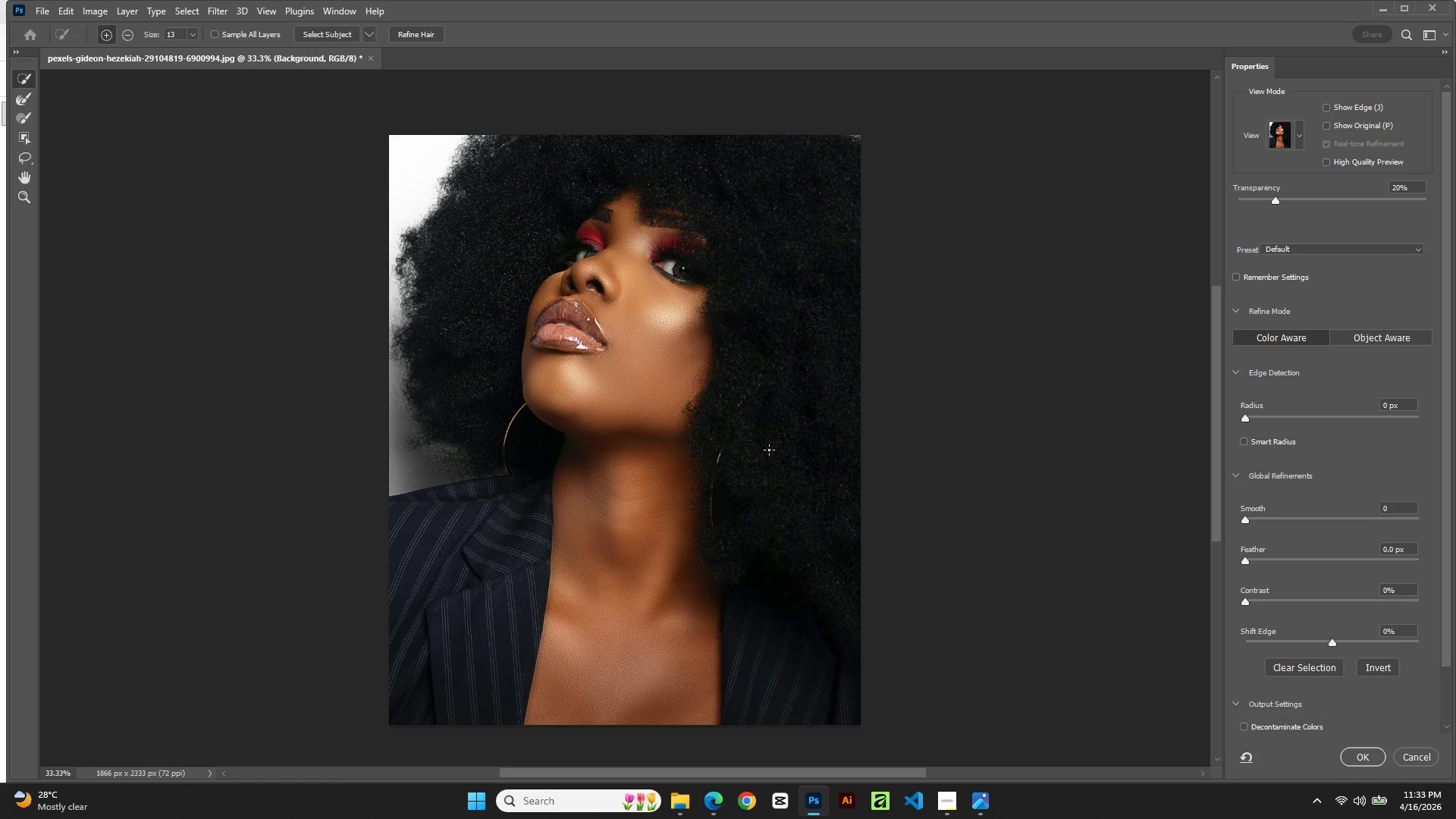 
left_click_drag(start_coordinate=[758, 444], to_coordinate=[867, 504])
 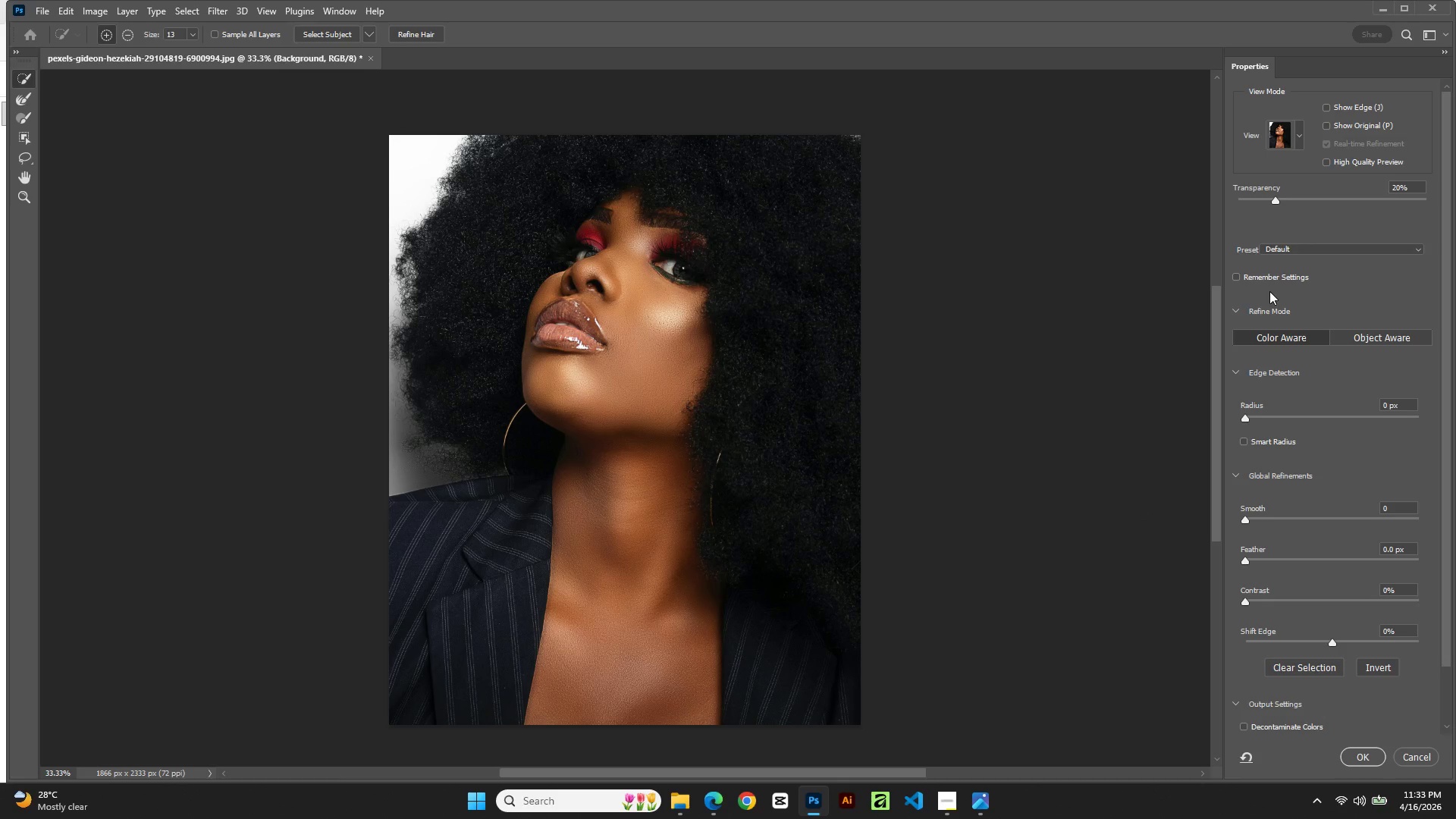 
wait(5.08)
 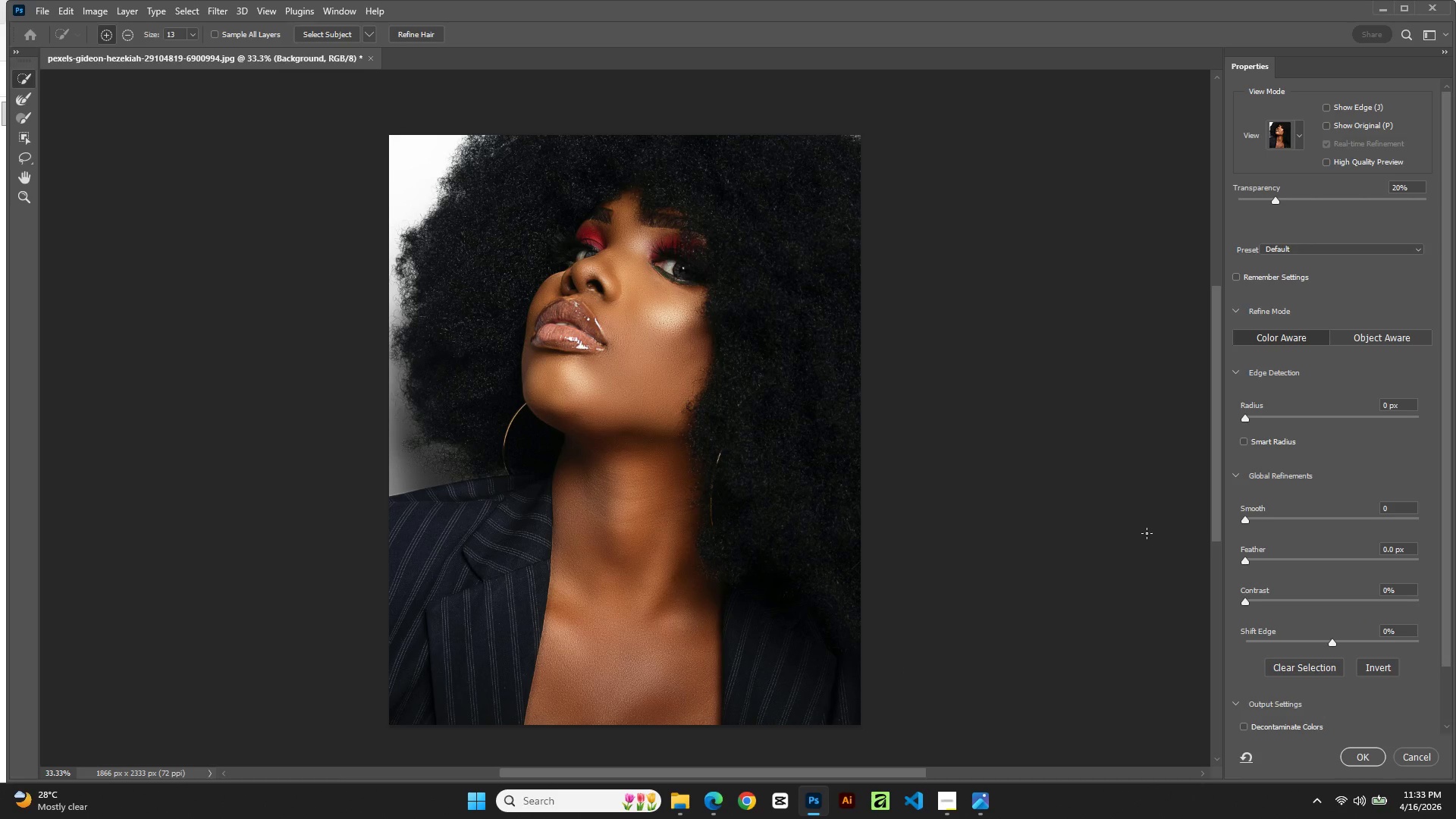 
mouse_move([1272, 270])
 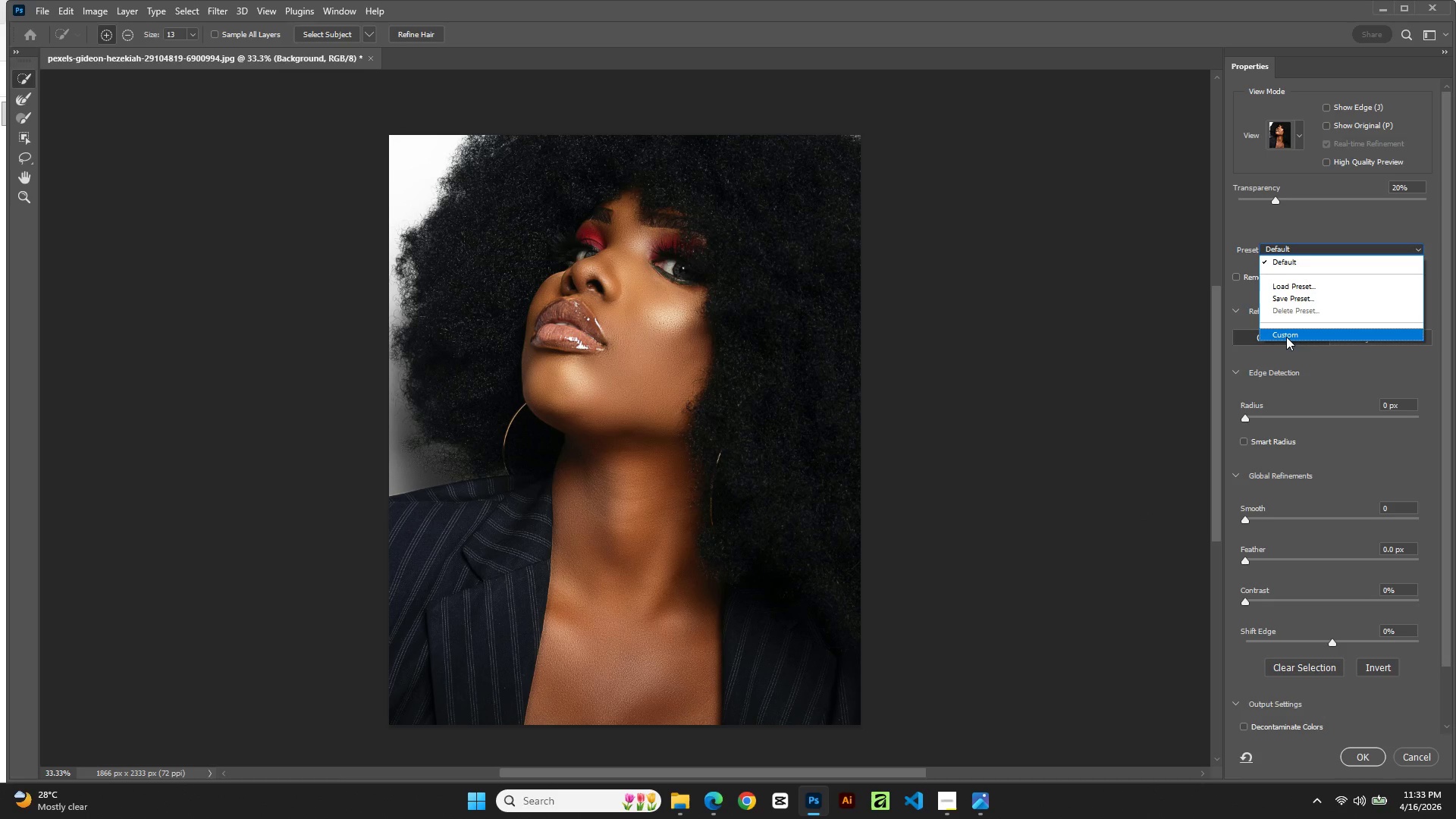 
left_click([1286, 337])
 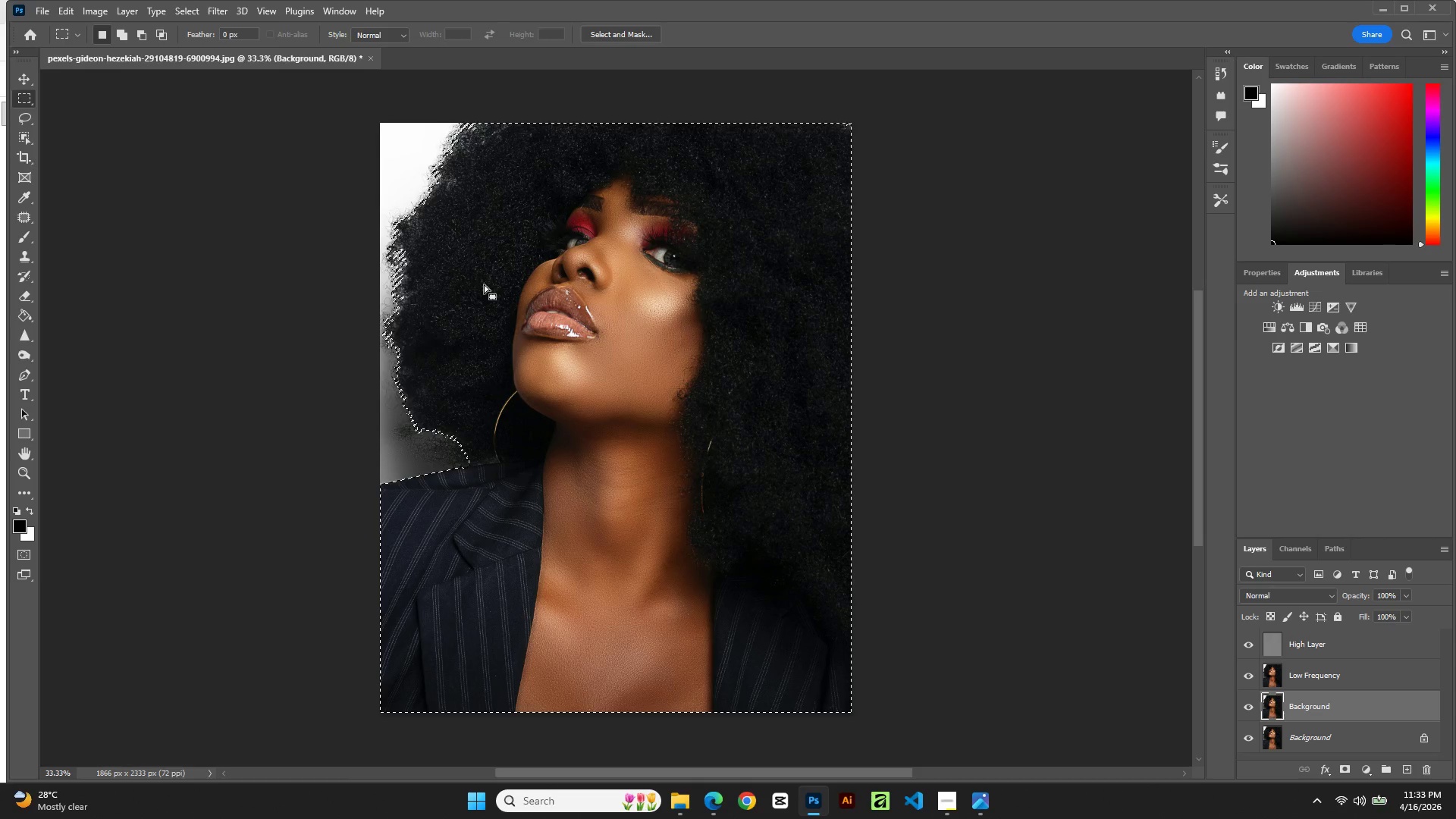 
wait(13.89)
 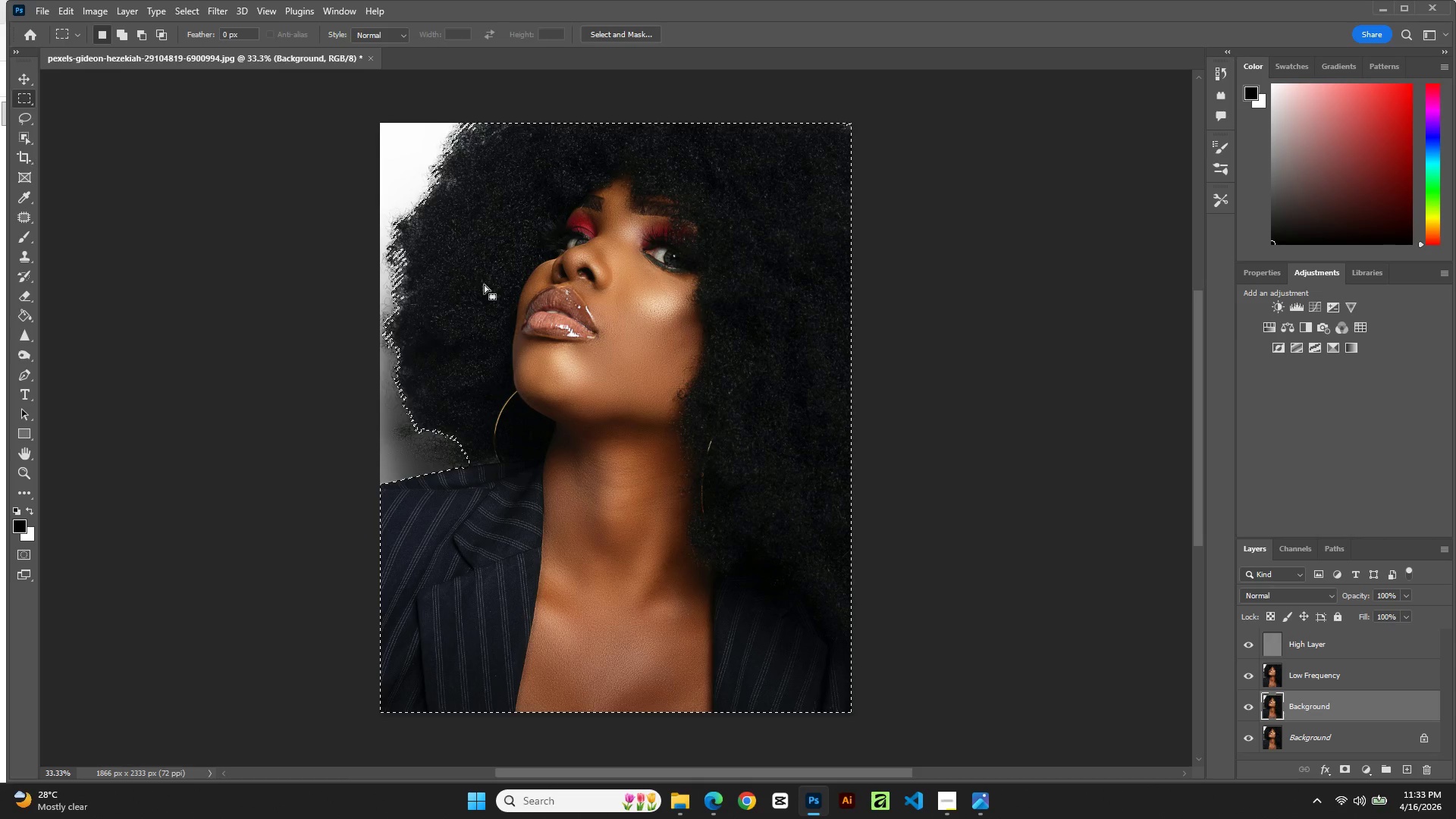 
left_click([190, 12])
 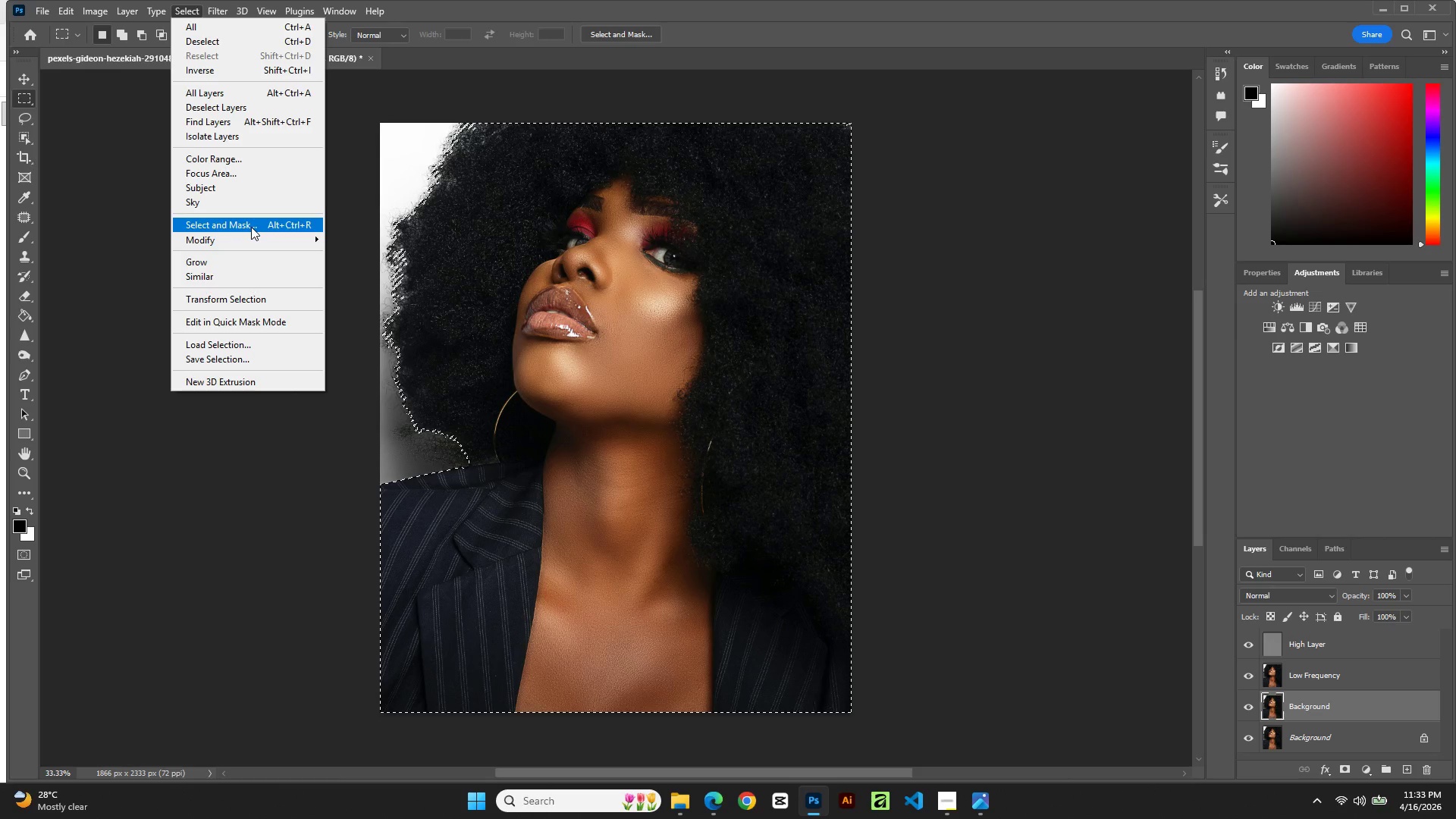 
left_click([251, 227])
 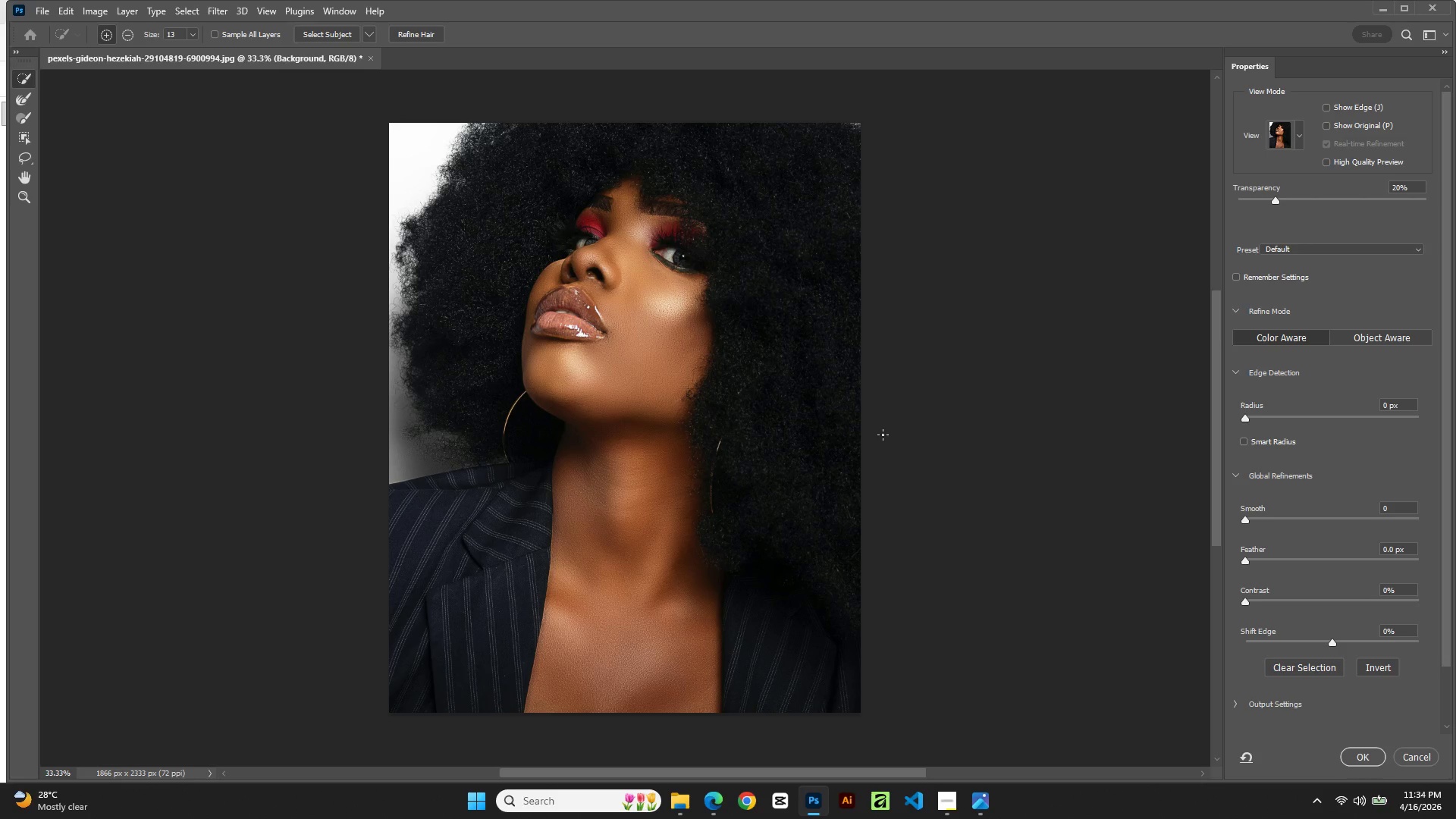 
wait(39.7)
 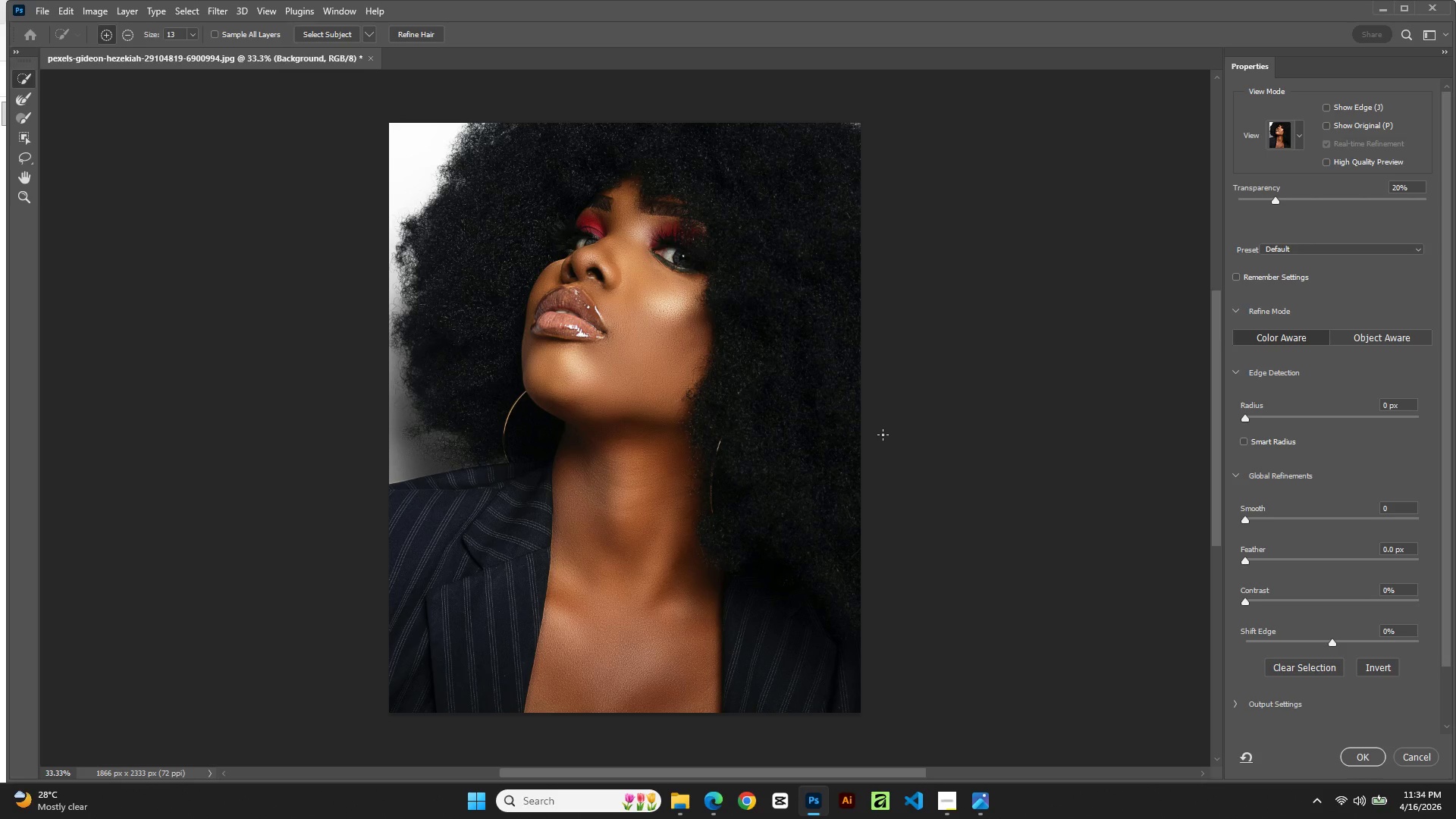 
left_click([200, 9])
 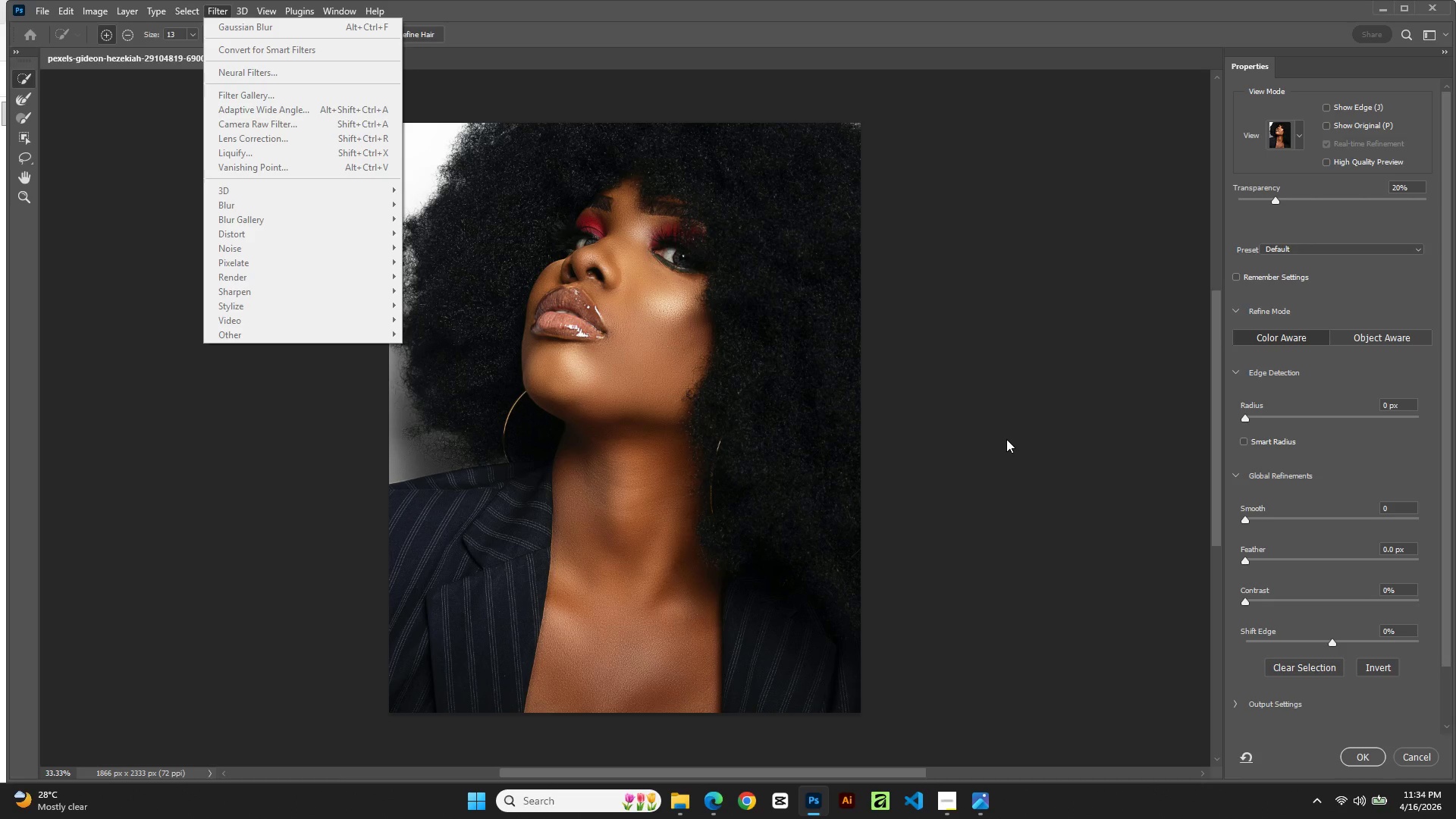 
wait(10.97)
 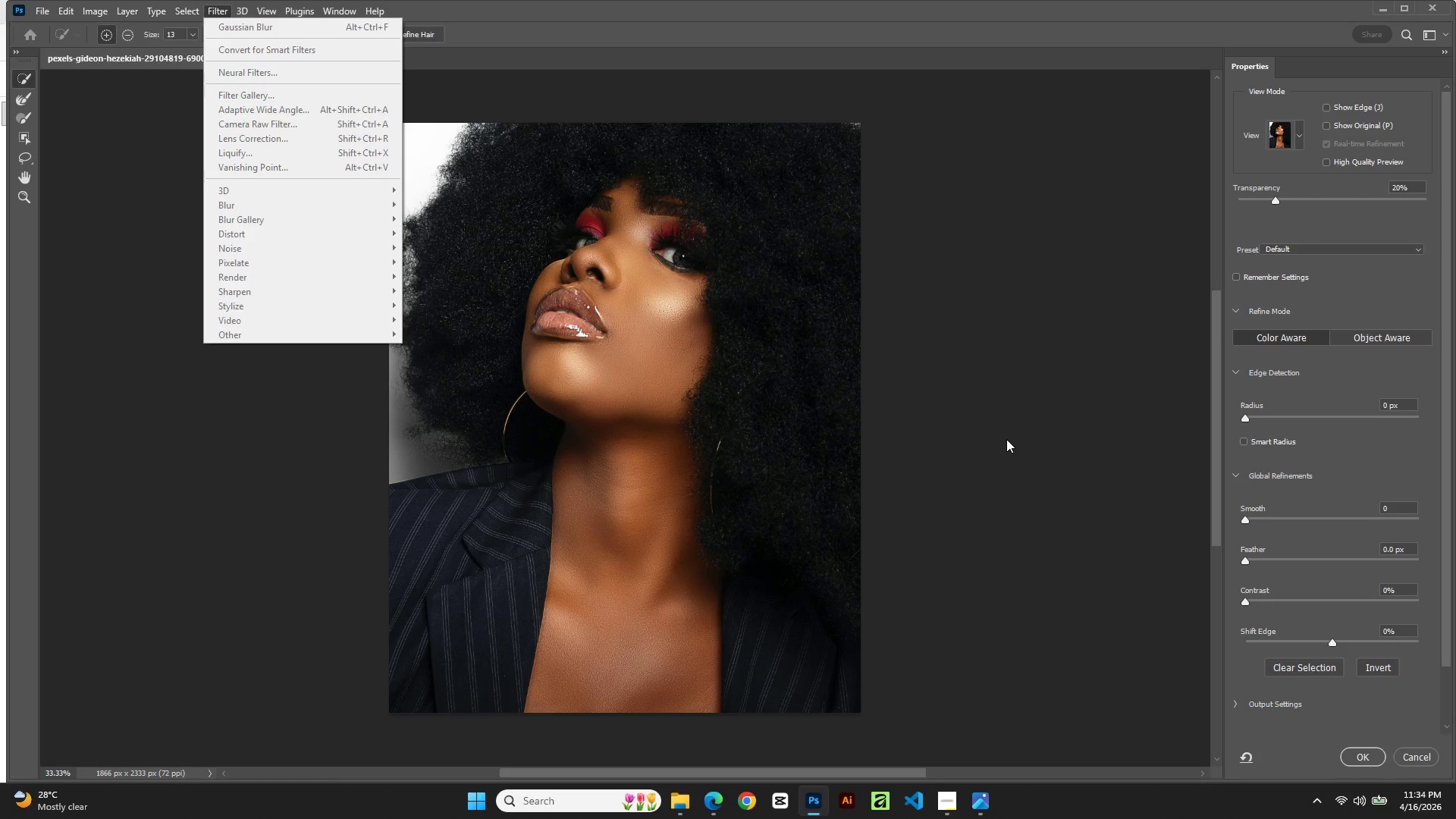 
scroll: coordinate [1342, 670], scroll_direction: down, amount: 2.0
 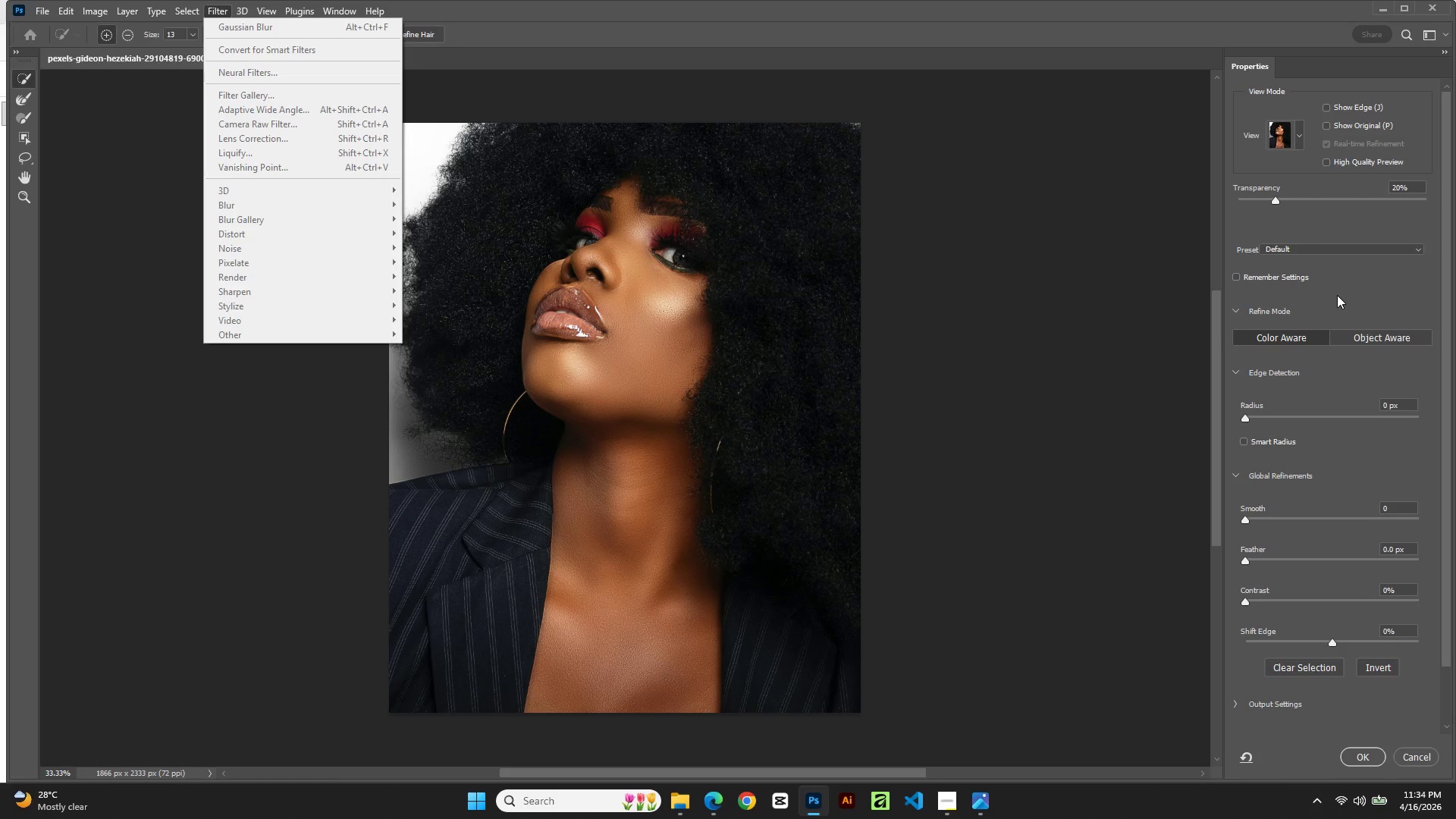 
left_click([1337, 295])
 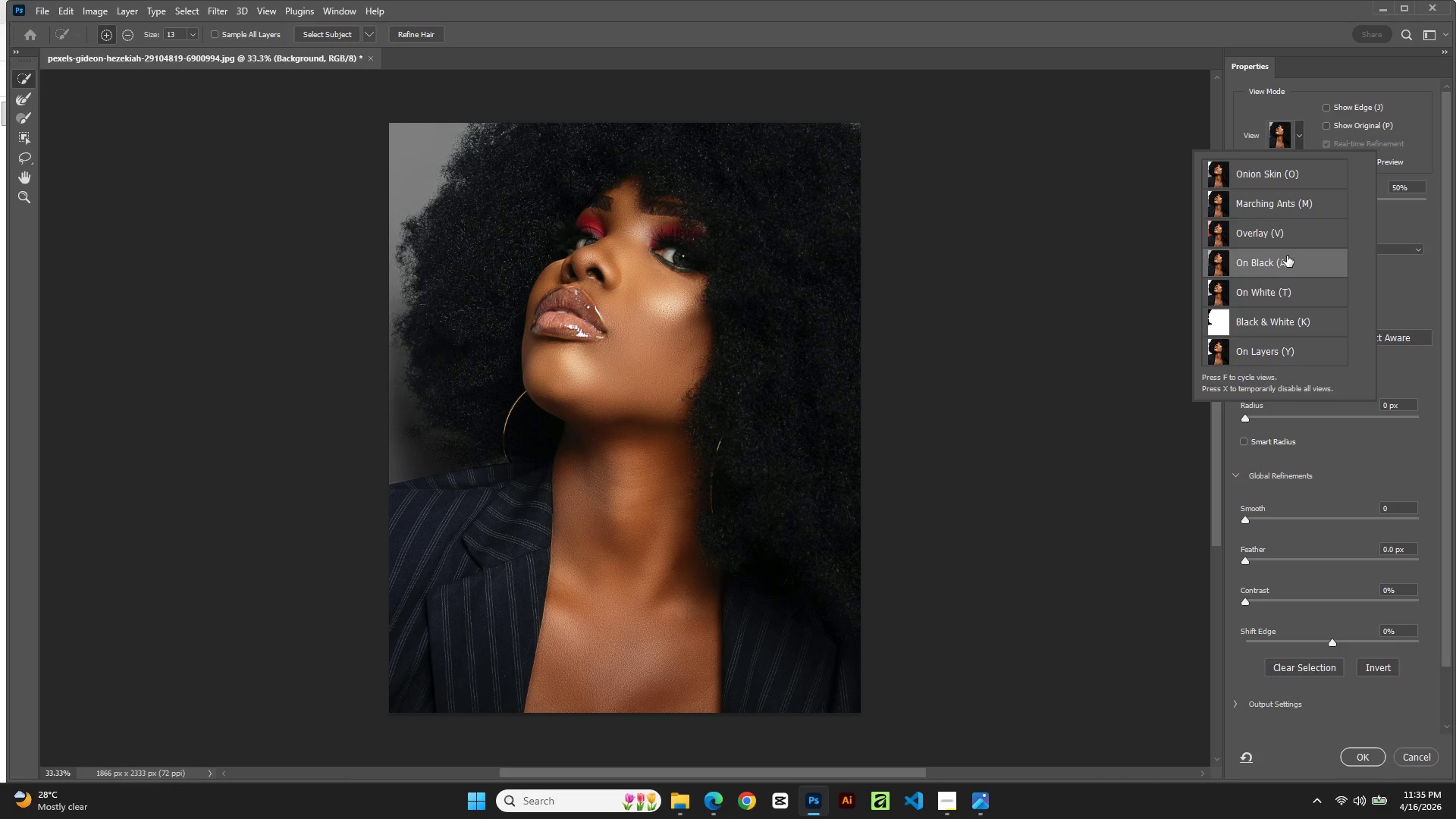 
wait(21.83)
 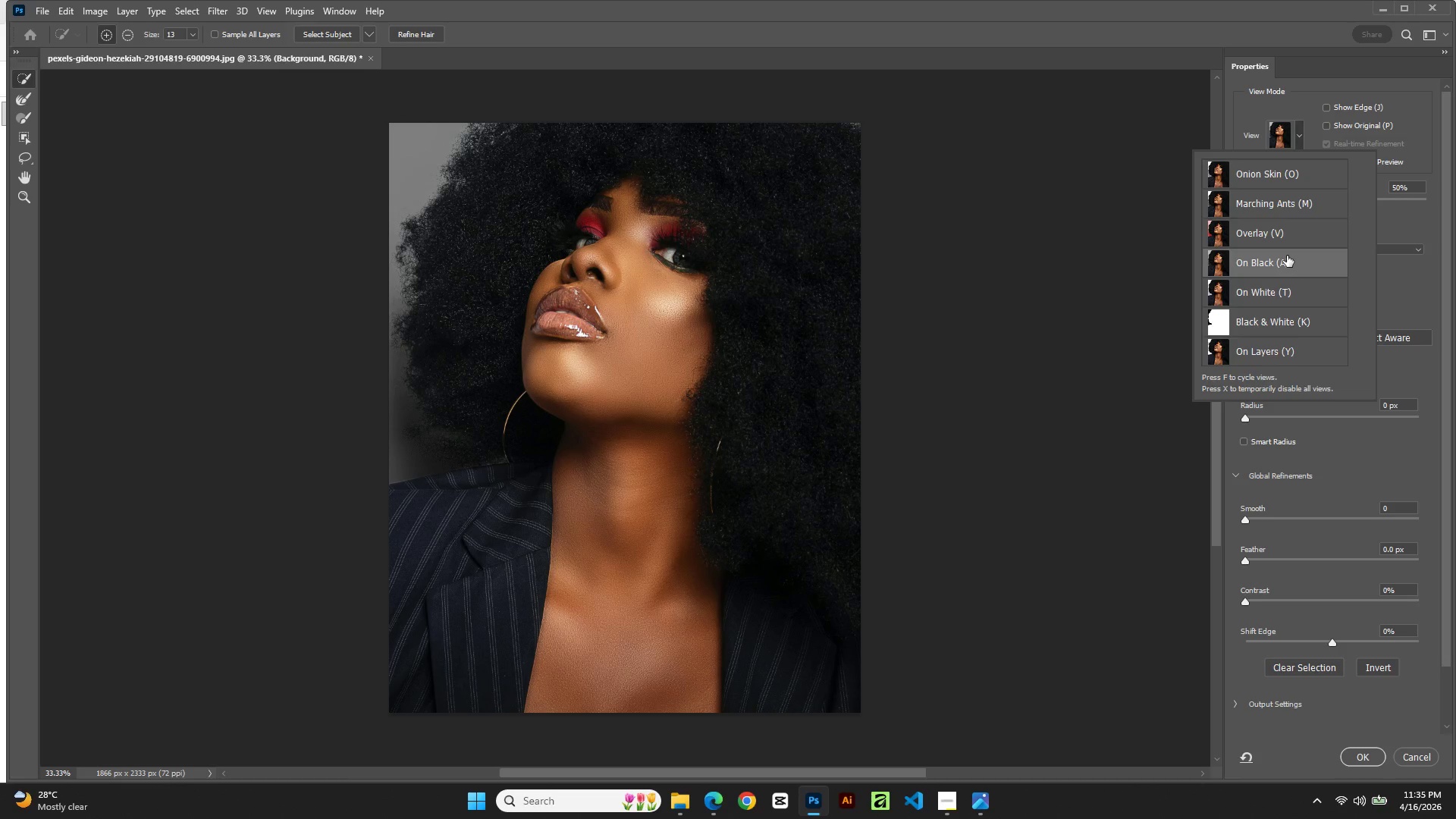 
left_click([1395, 287])
 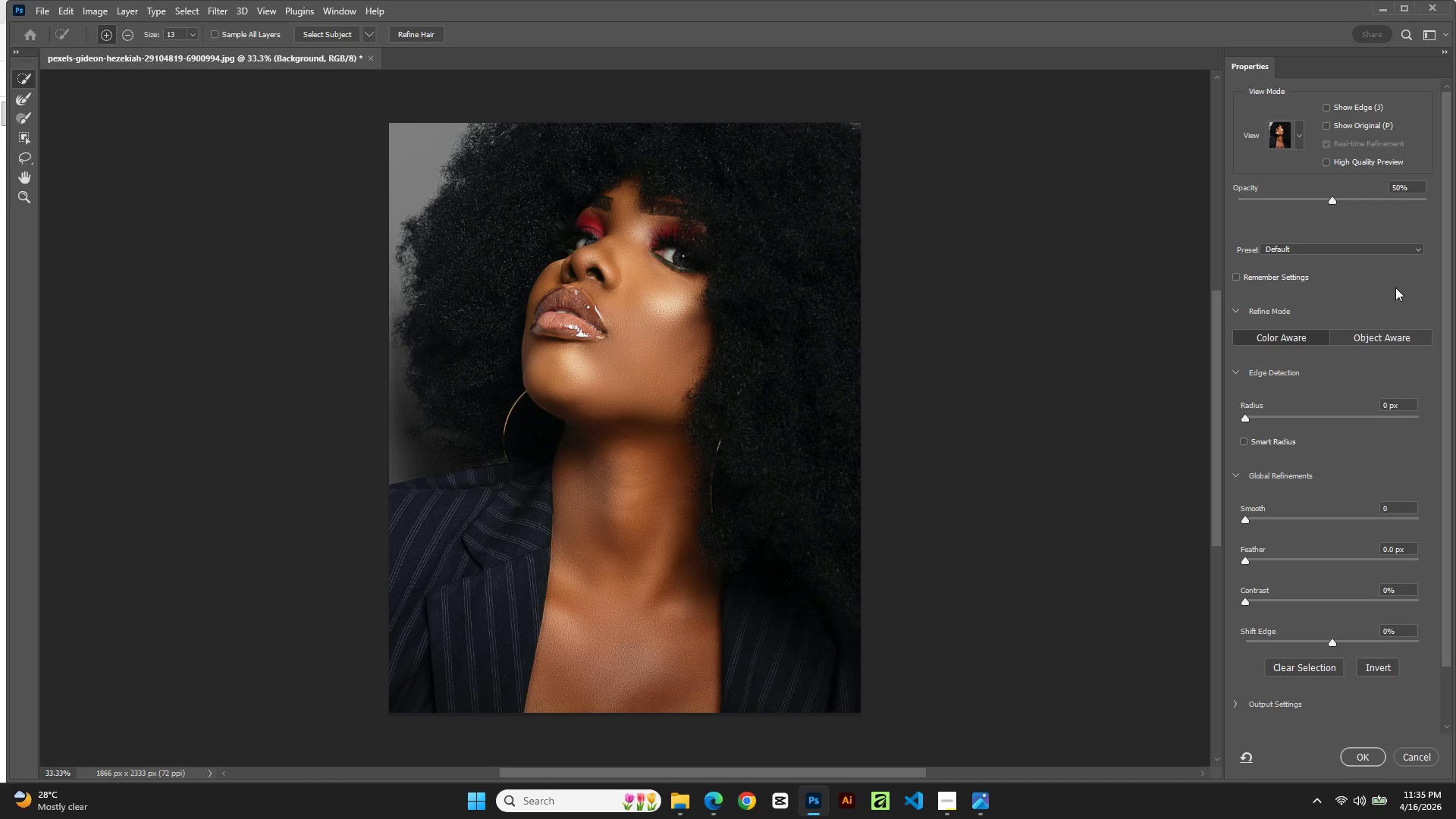 
wait(13.14)
 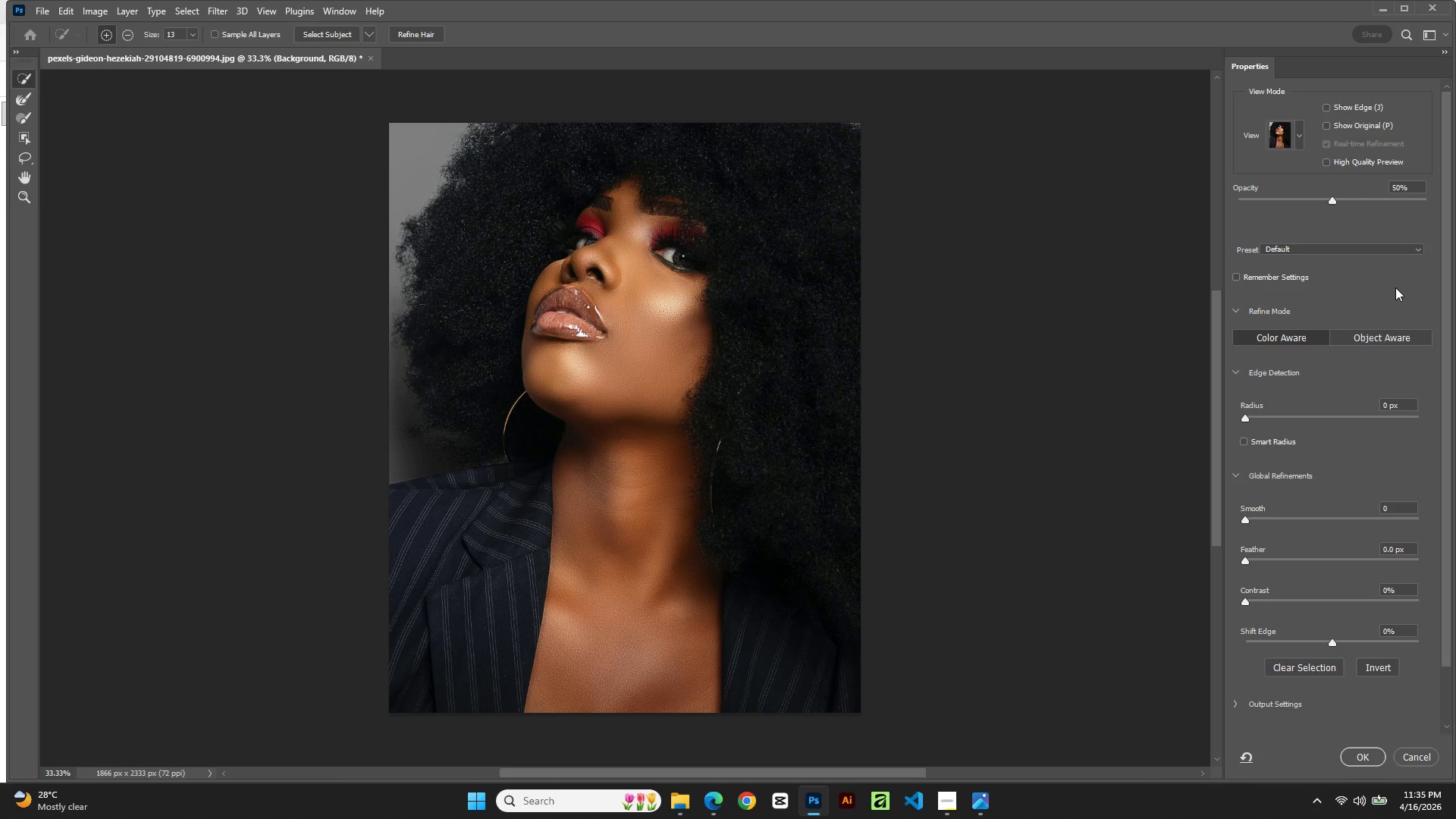 
scroll: coordinate [1354, 446], scroll_direction: down, amount: 3.0
 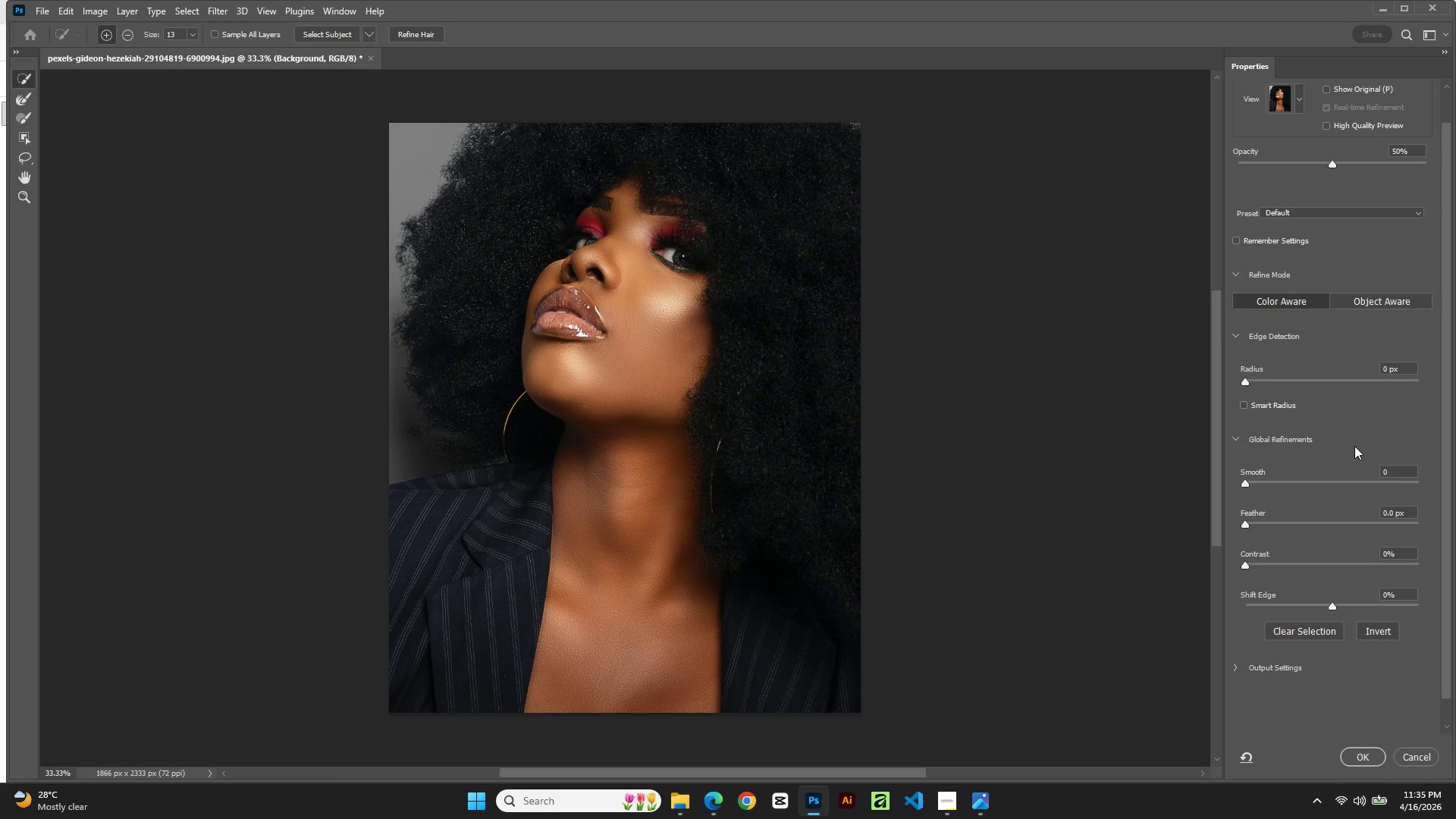 
scroll: coordinate [1354, 446], scroll_direction: up, amount: 3.0
 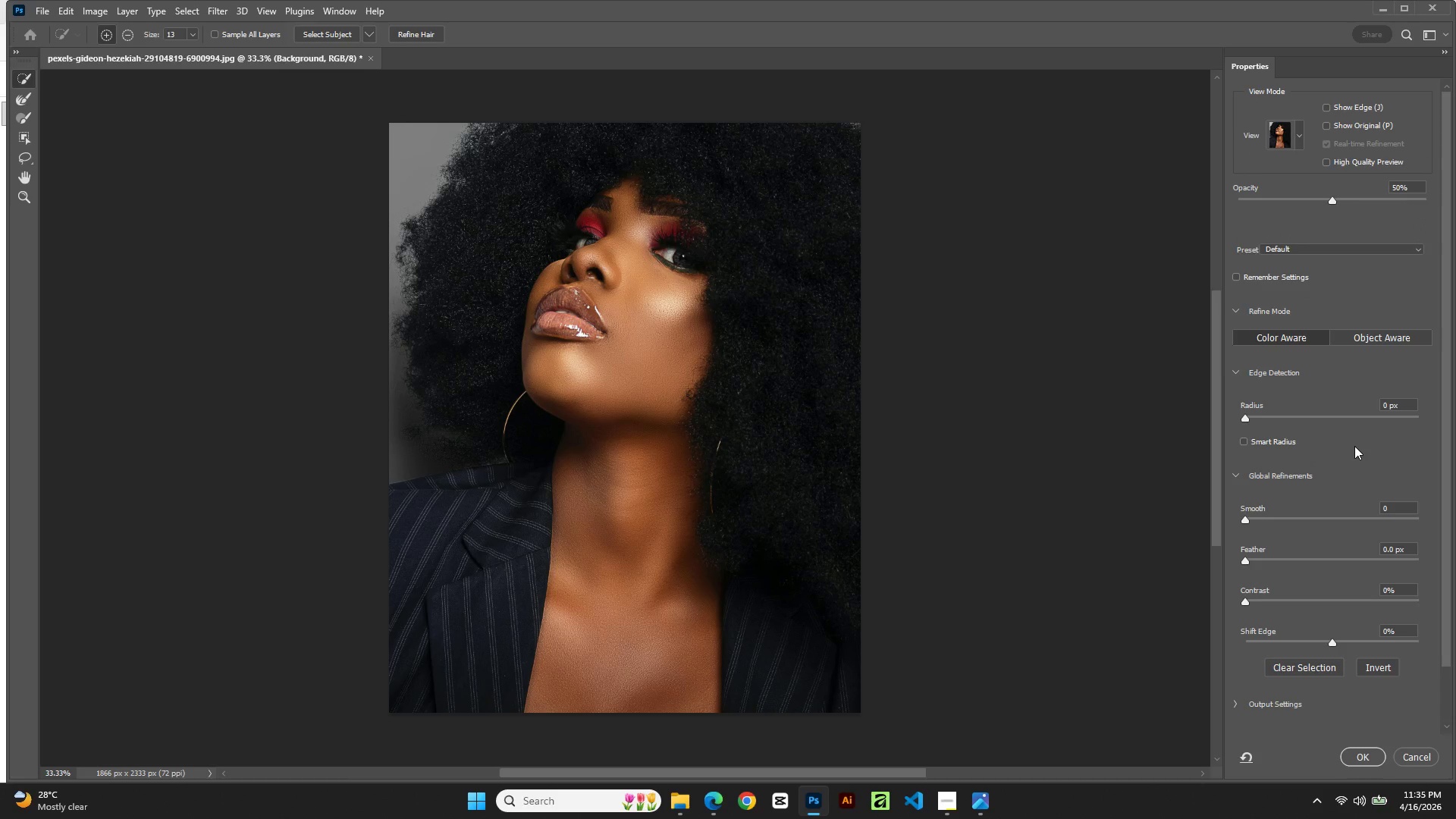 
wait(10.81)
 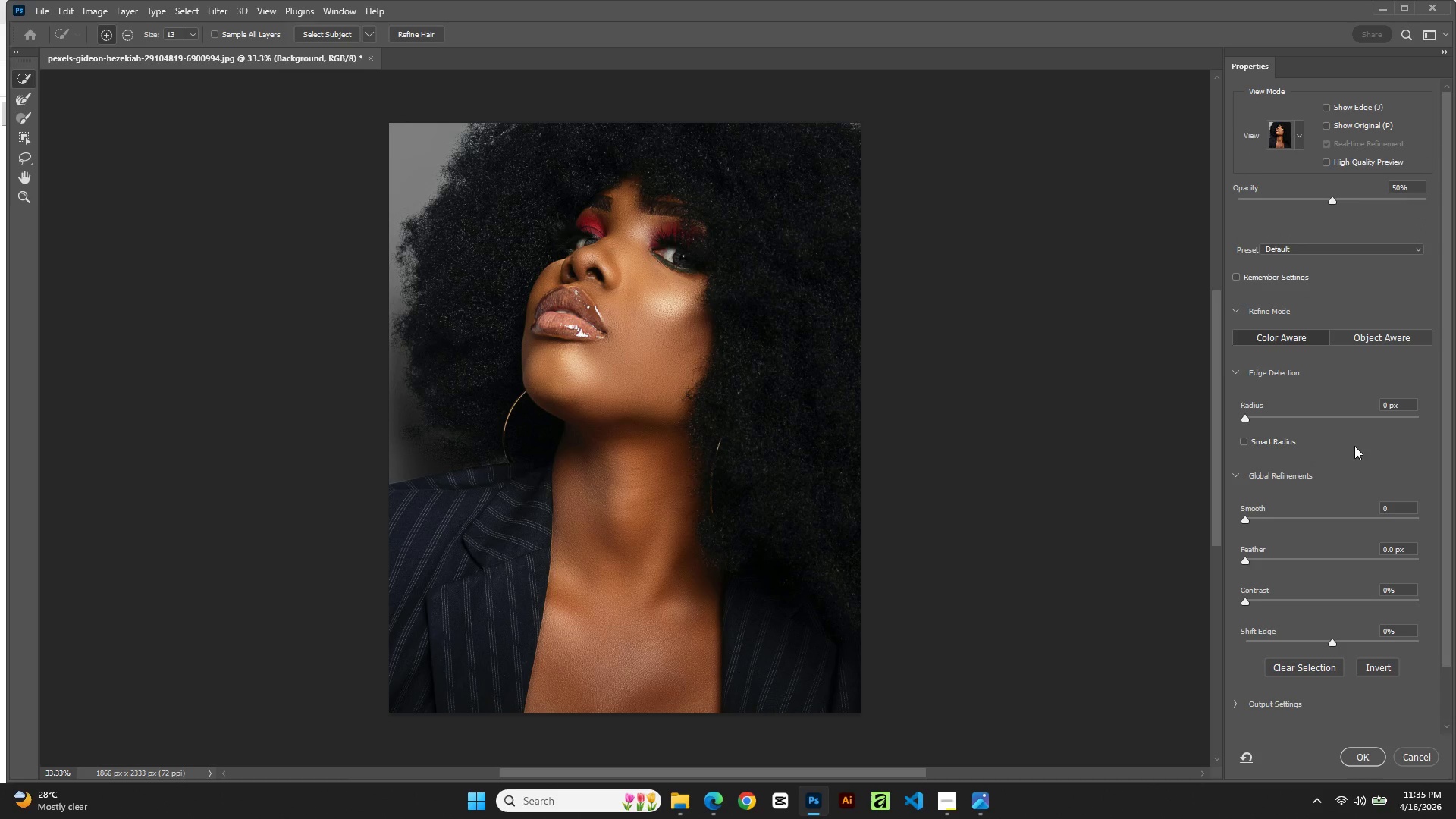 
mouse_move([23, 88])
 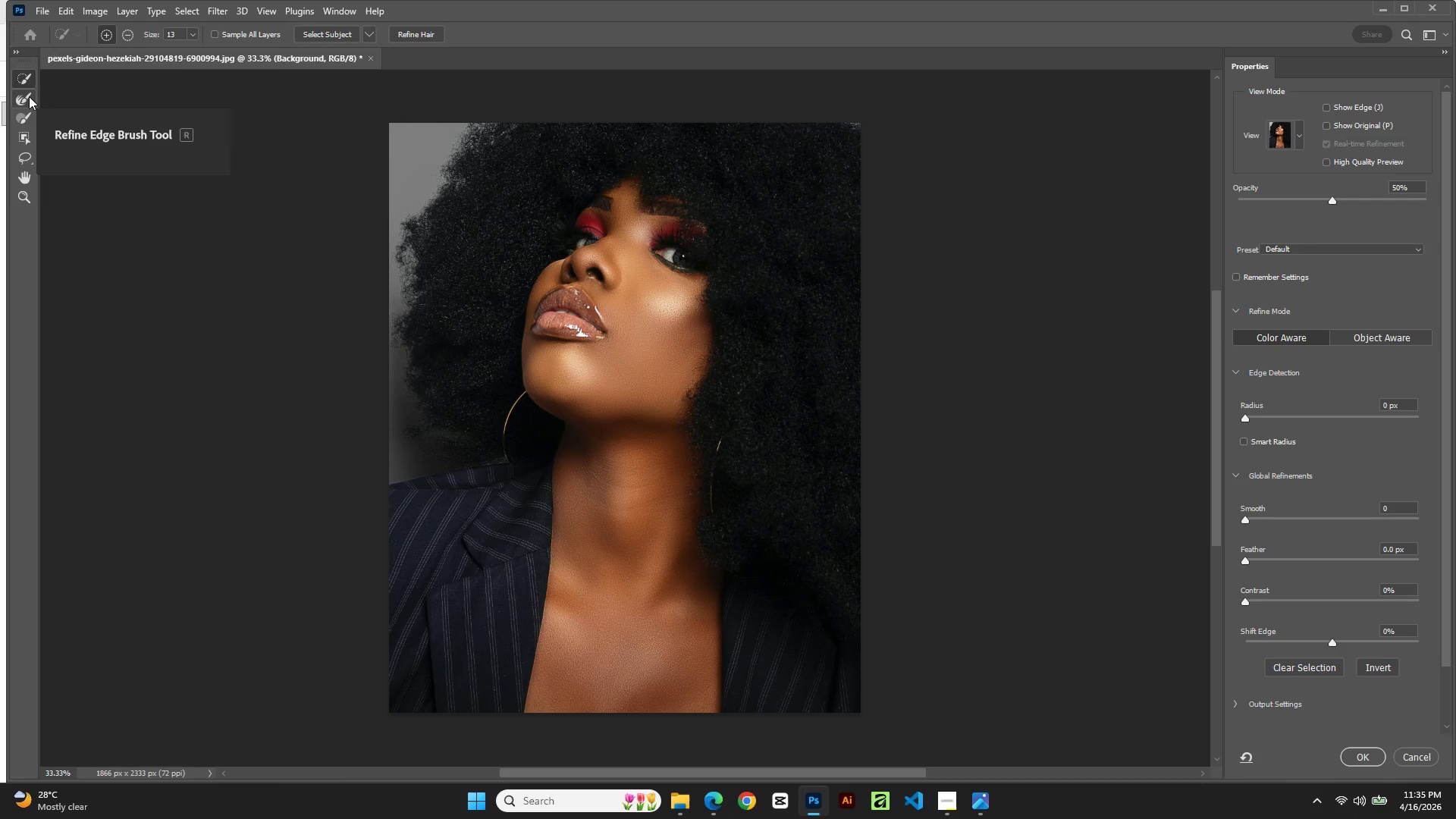 
wait(6.38)
 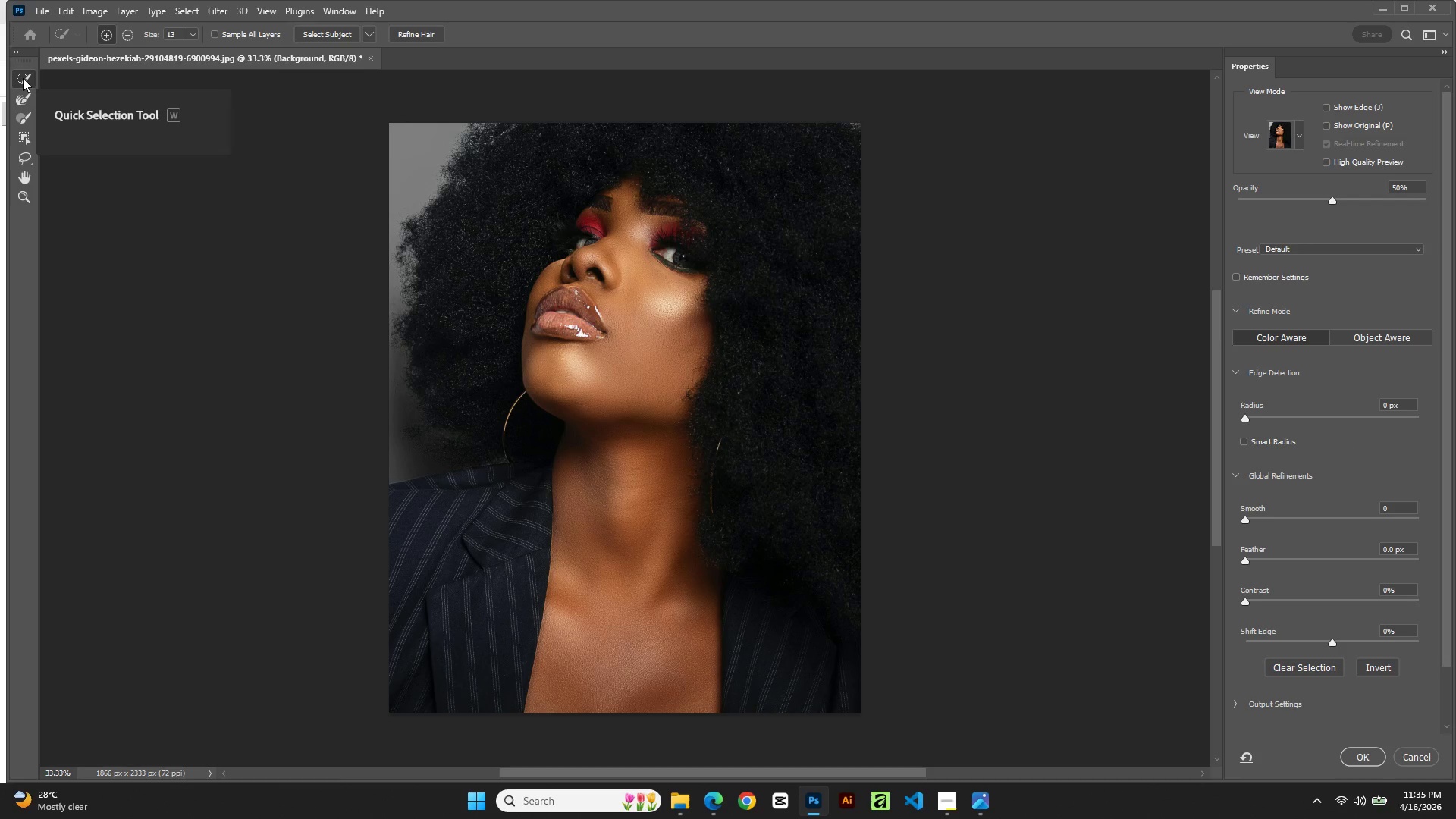 
left_click([29, 97])
 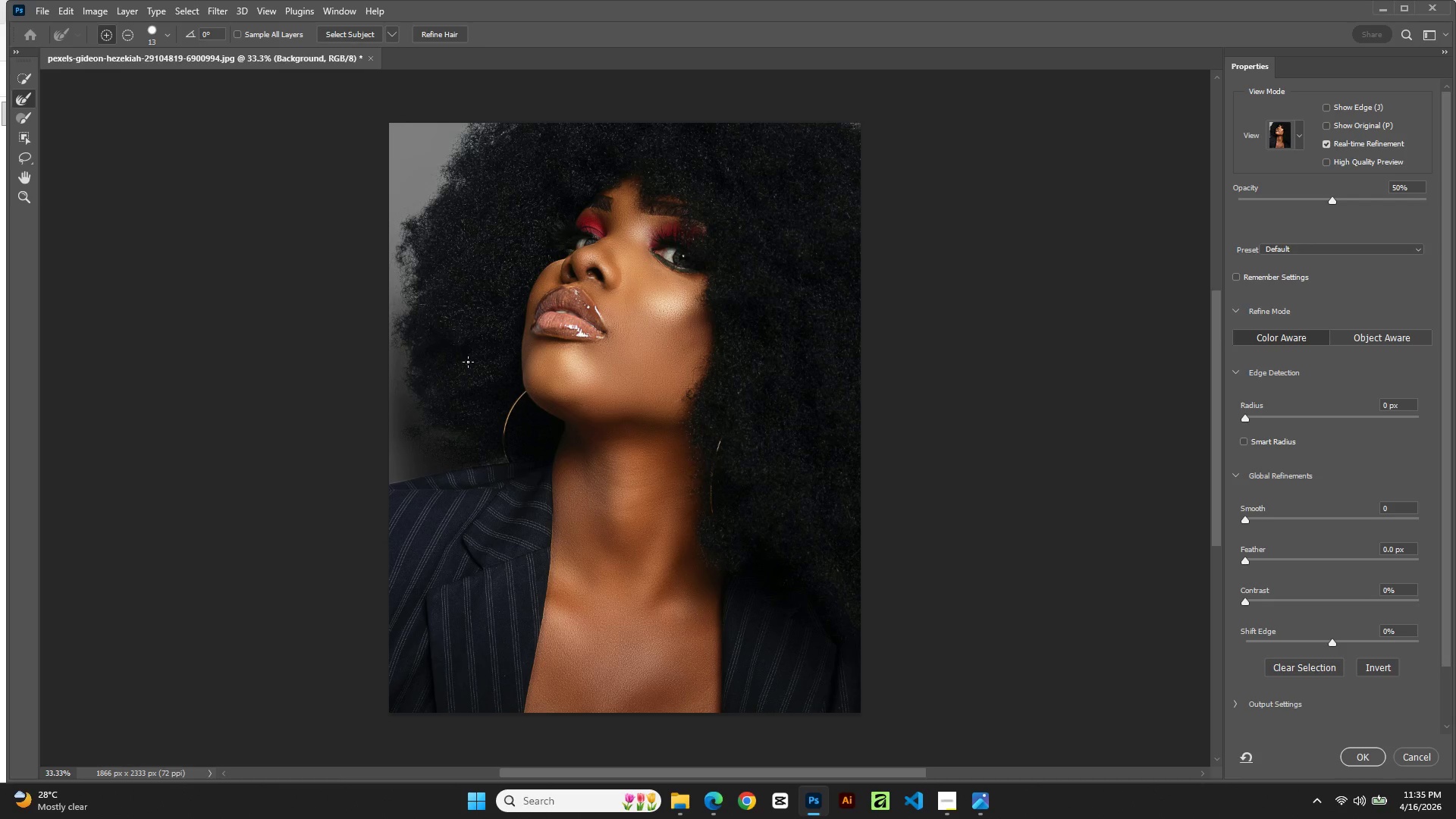 
wait(14.51)
 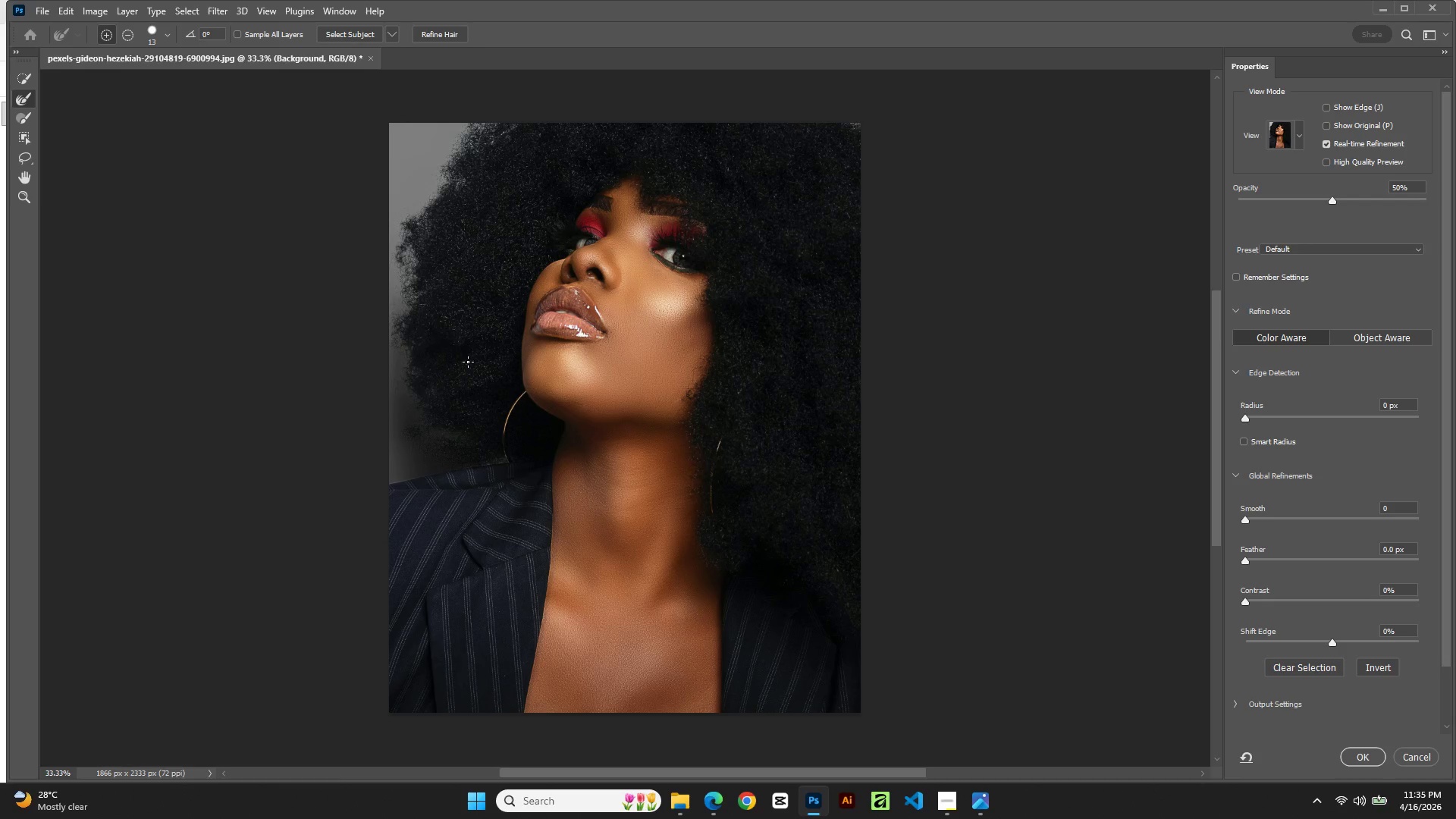 
key(ArrowRight)
 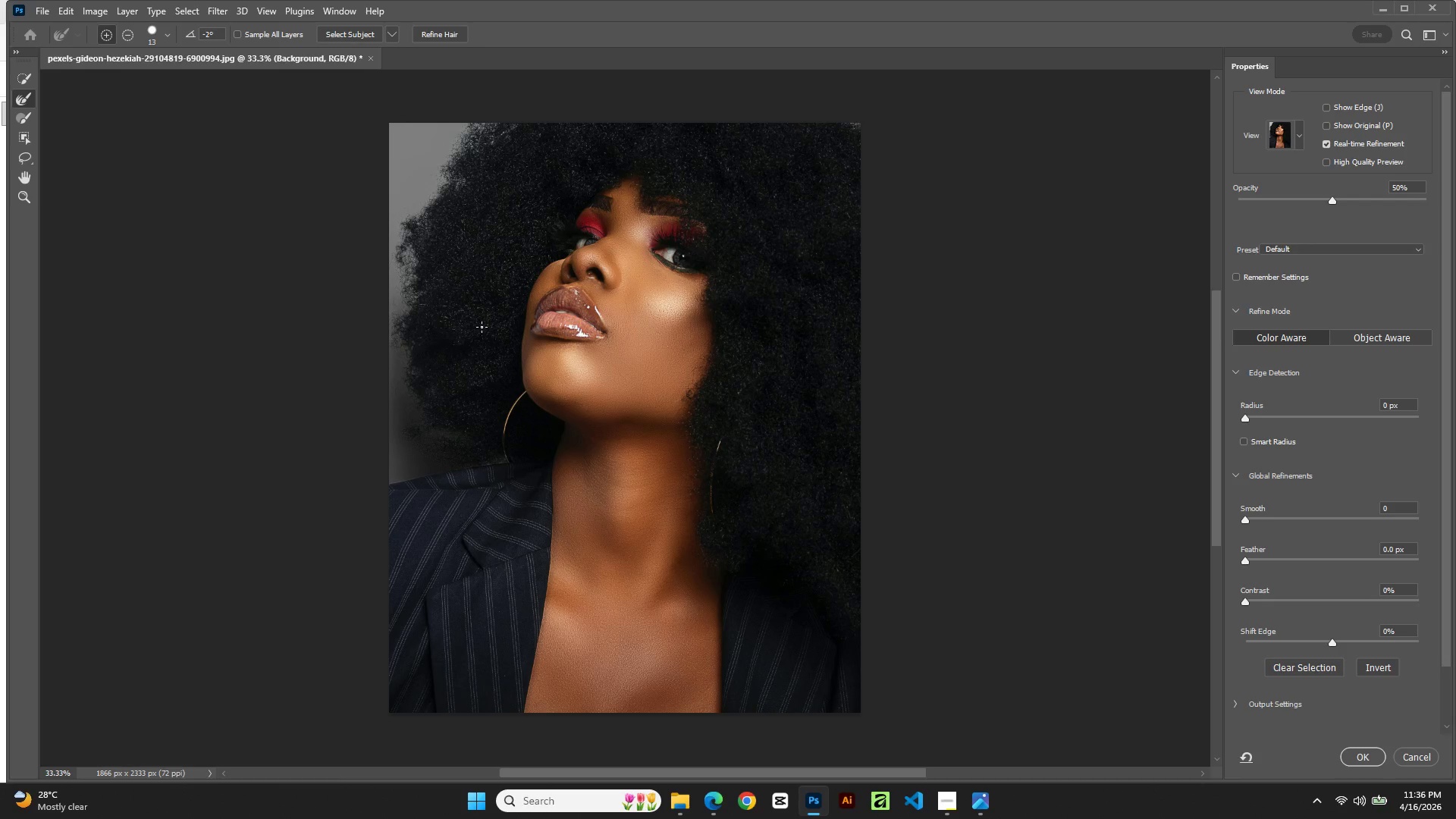 
key(ArrowRight)
 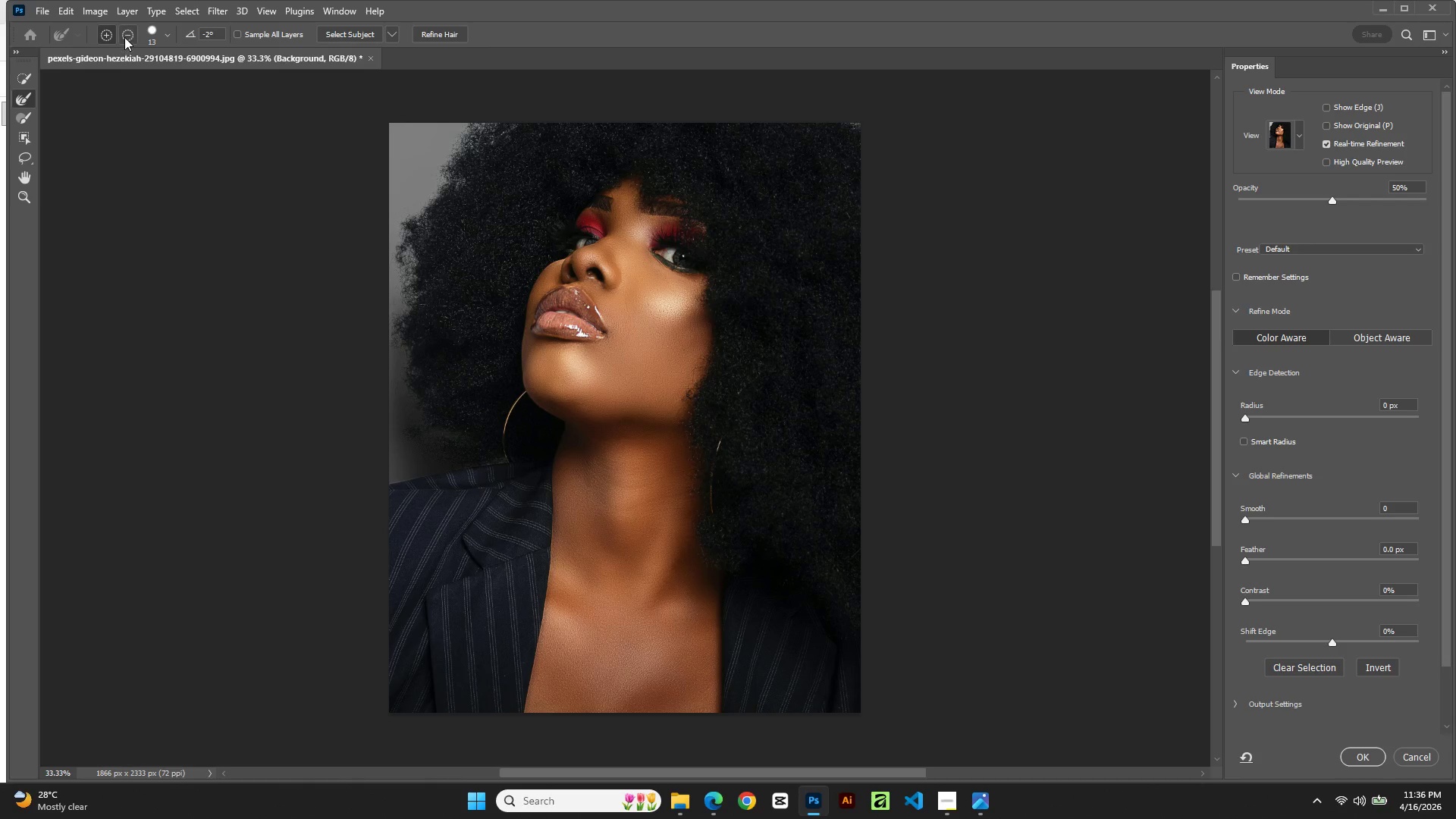 
double_click([105, 33])
 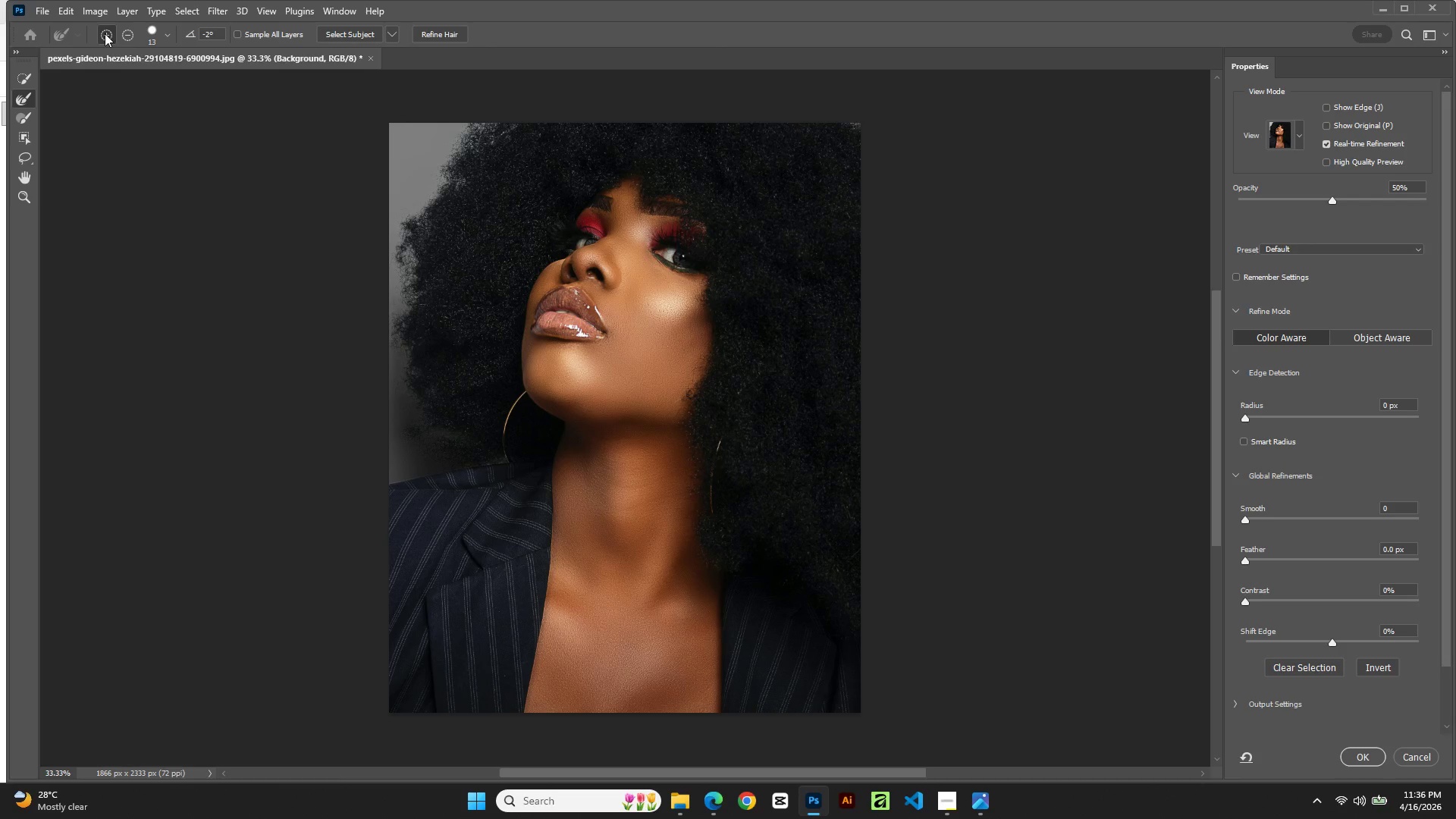 
triple_click([105, 33])
 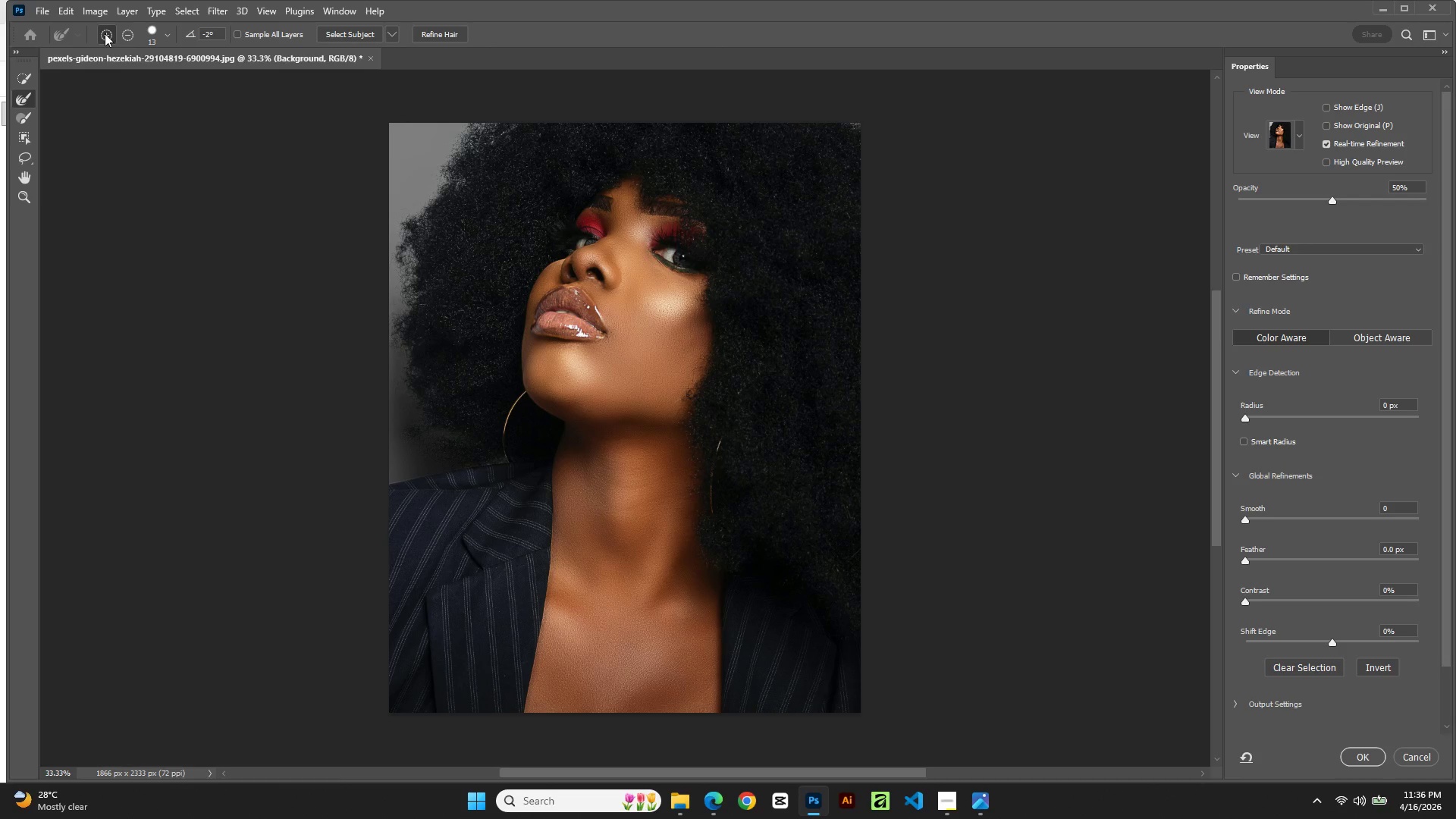 
triple_click([105, 33])
 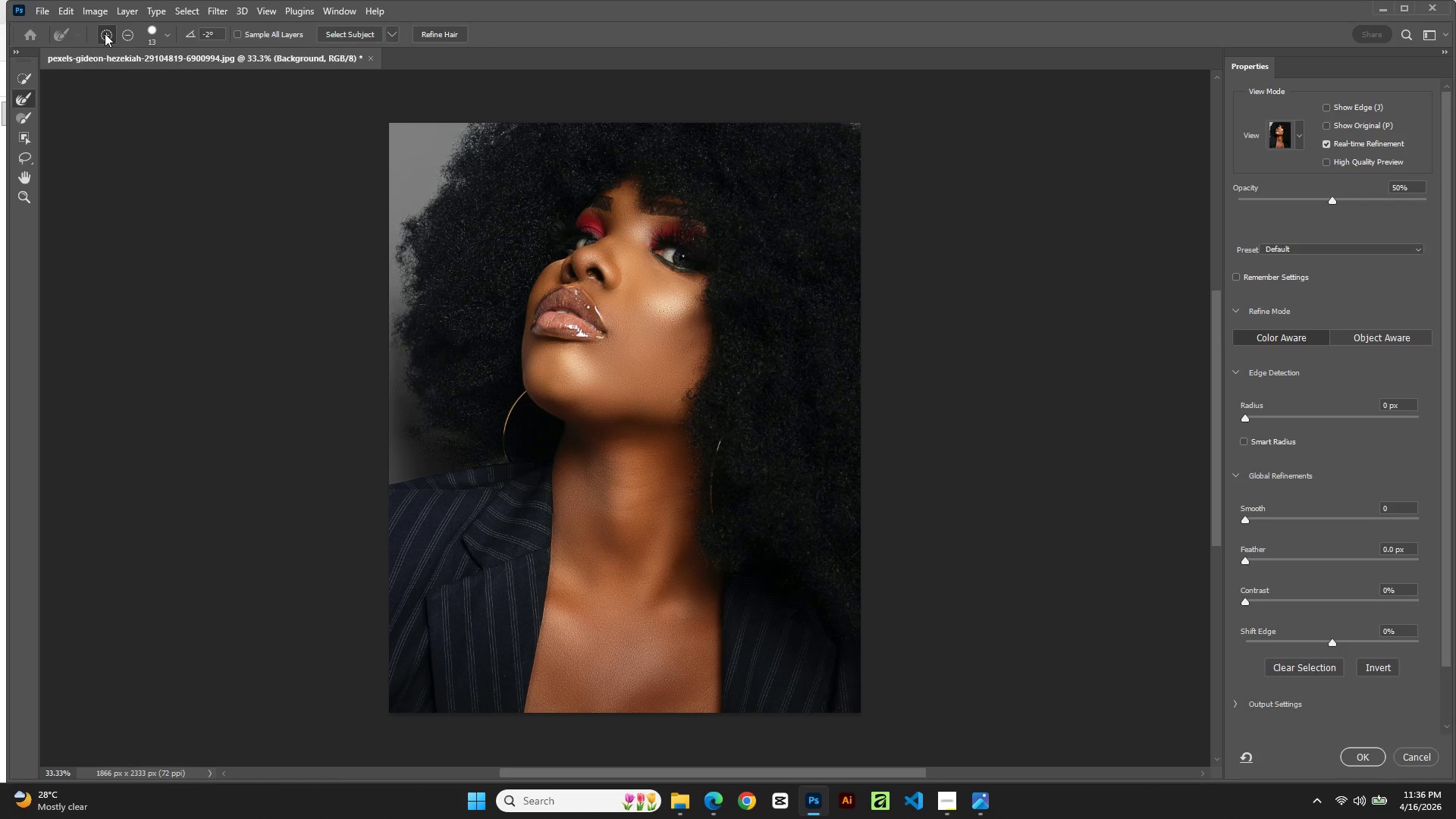 
triple_click([105, 33])
 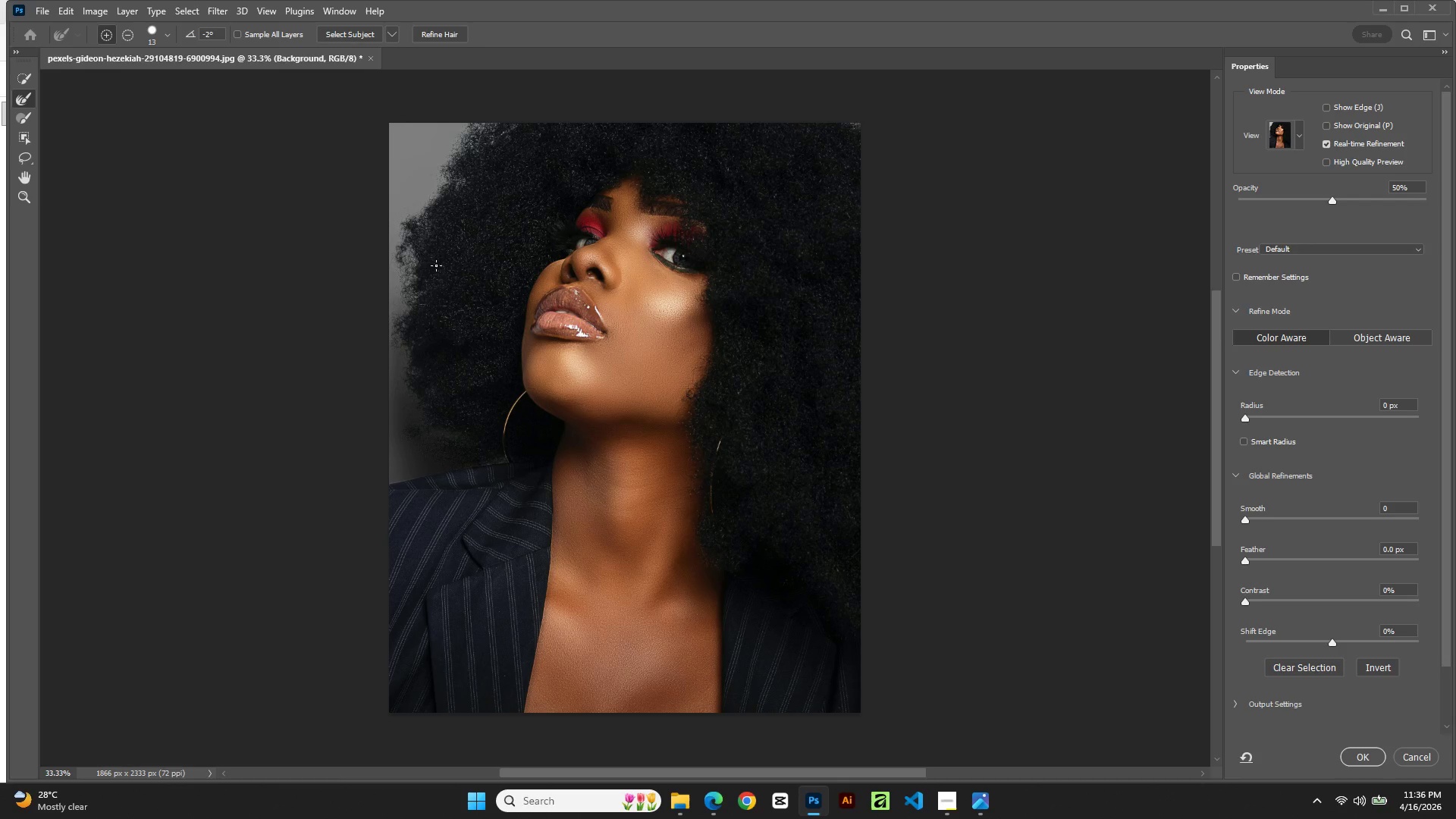 
hold_key(key=BracketLeft, duration=1.34)
 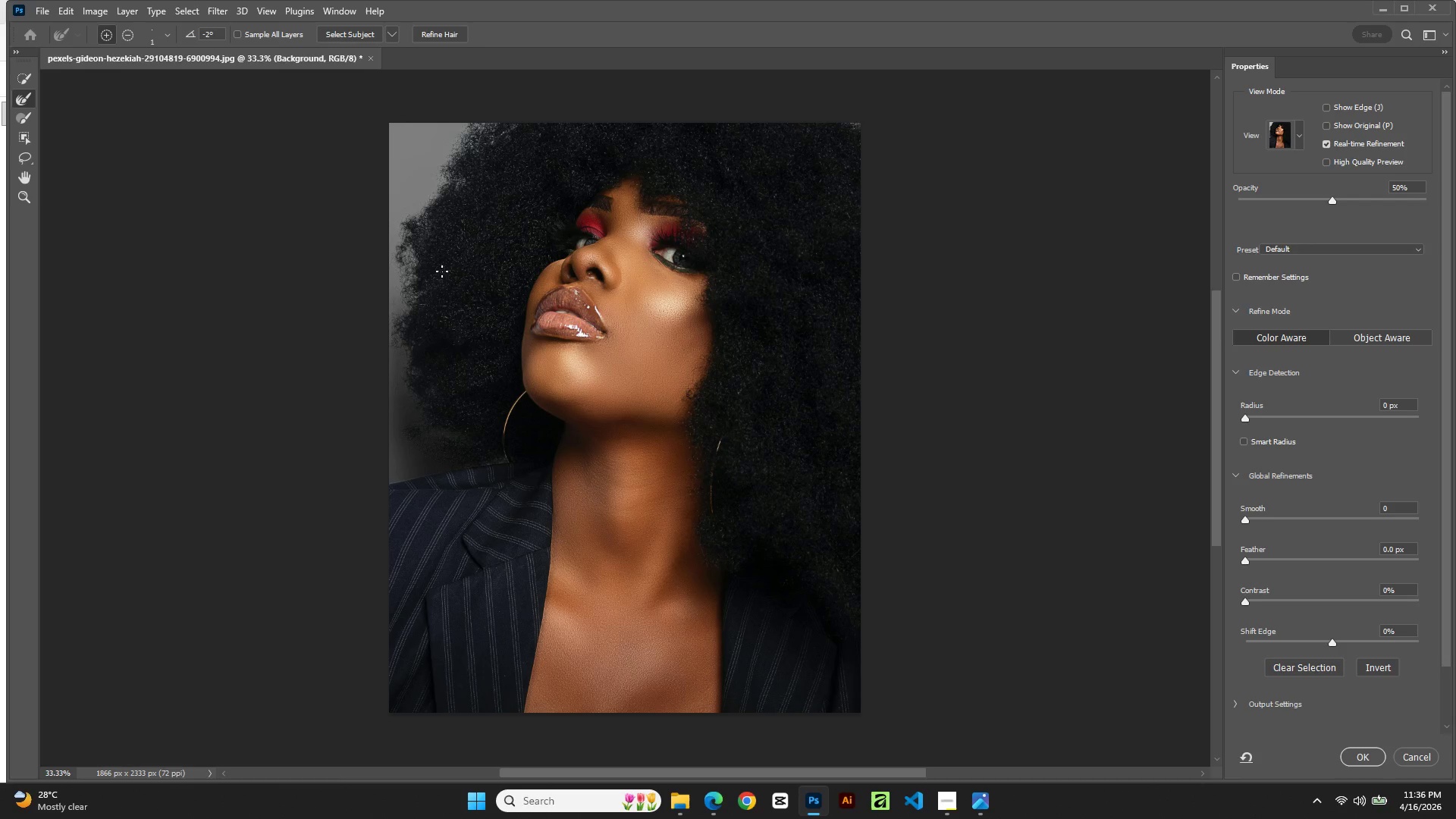 
key(BracketLeft)
 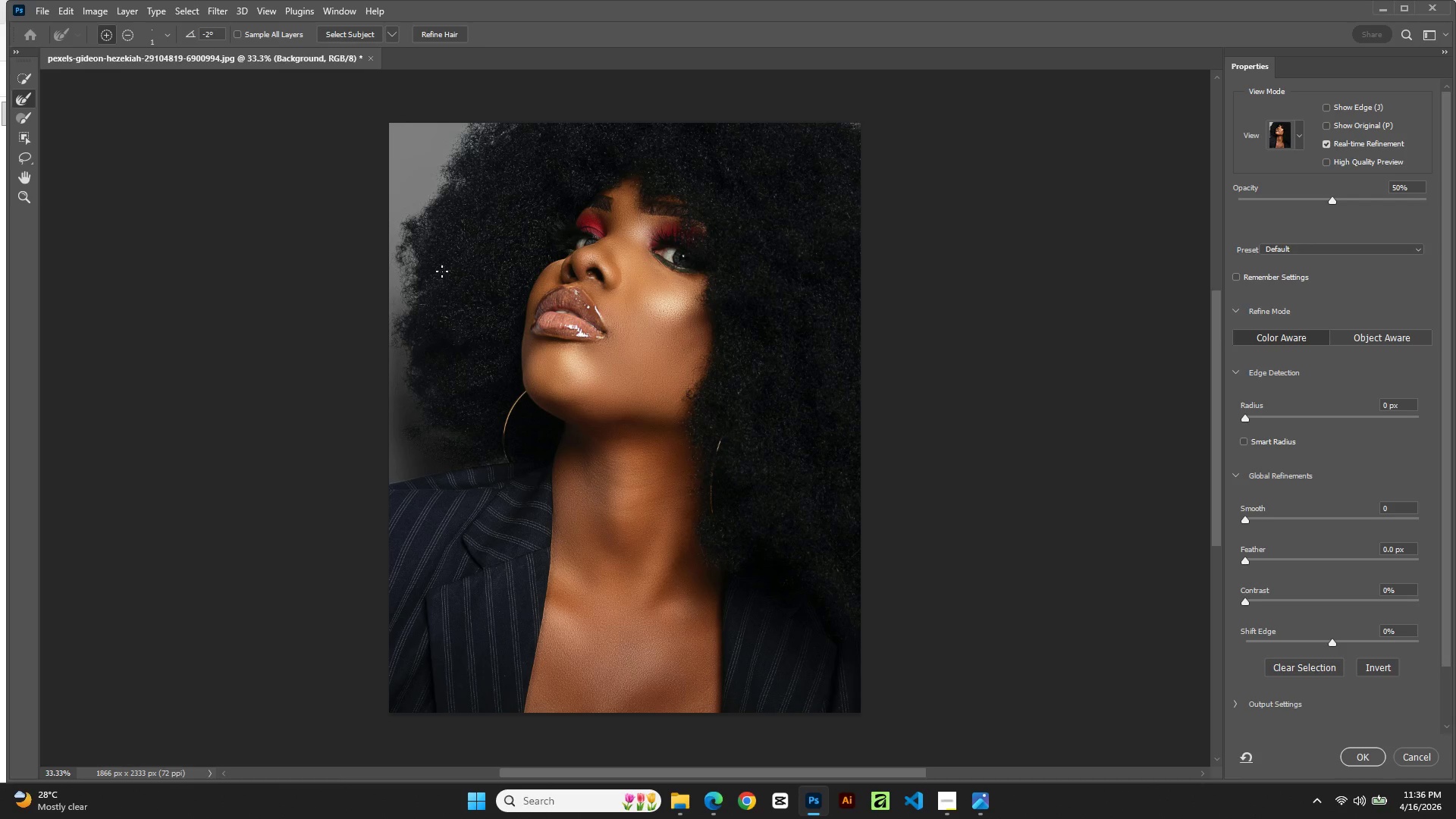 
key(BracketLeft)
 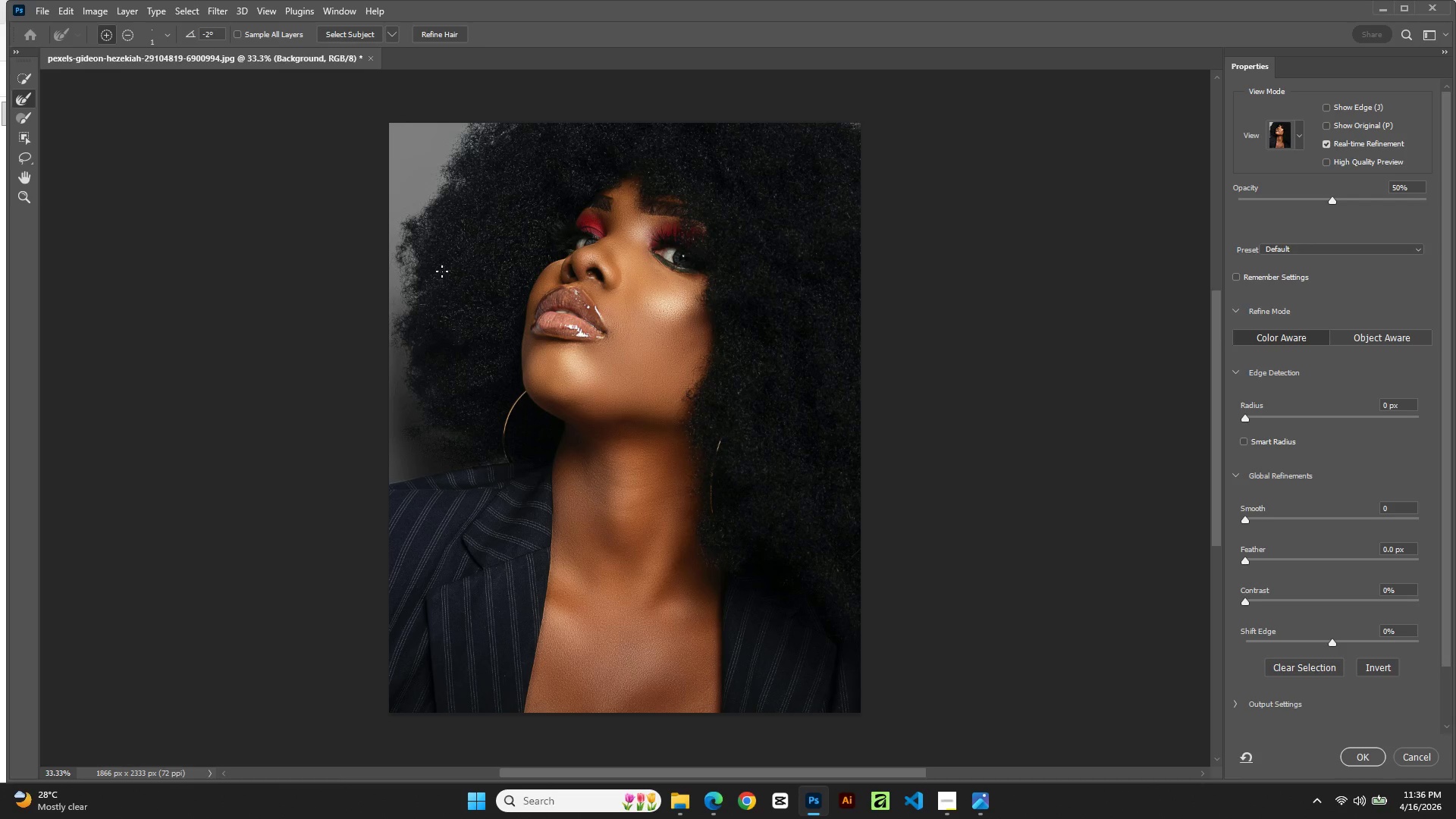 
key(BracketLeft)
 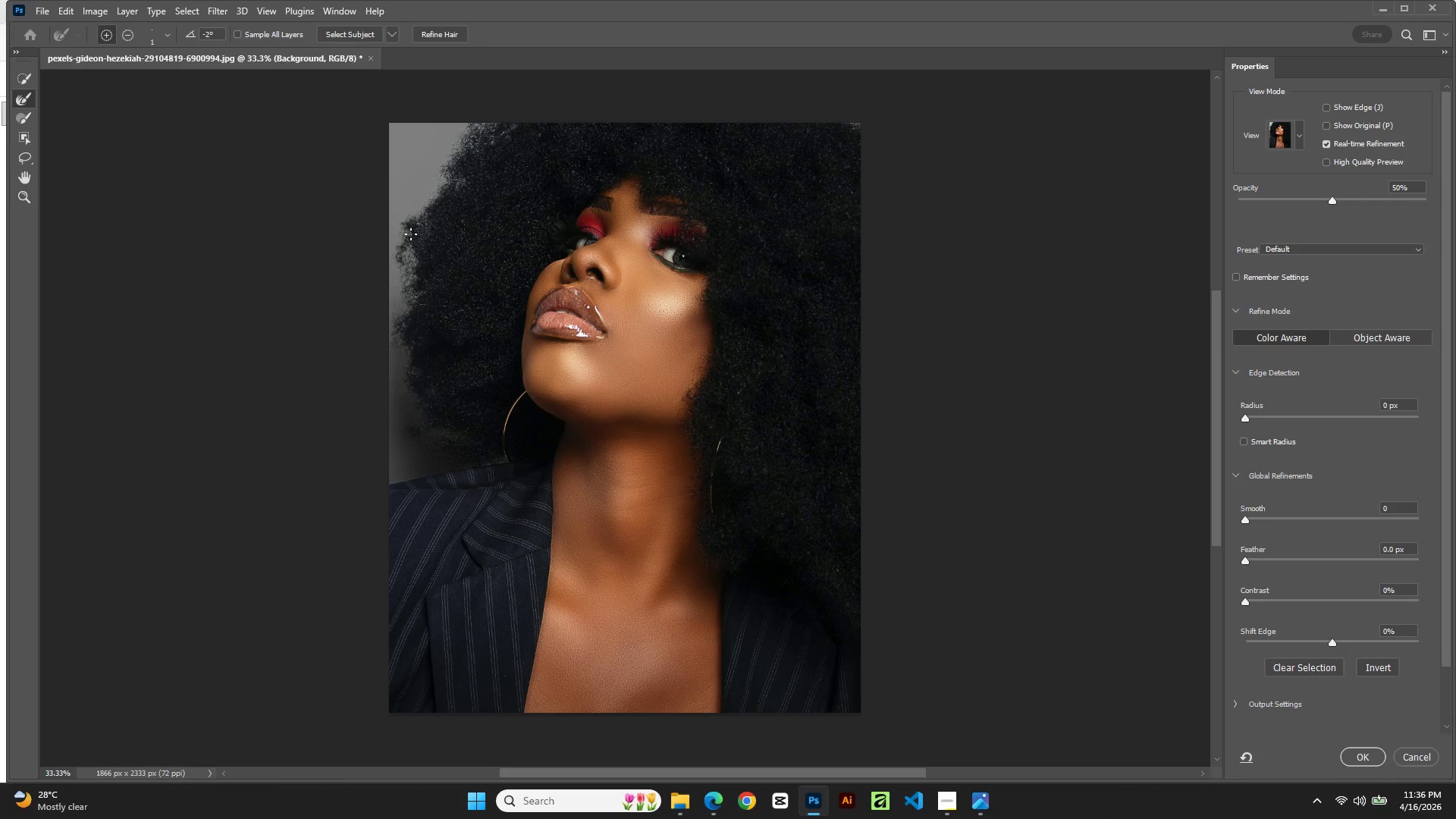 
key(BracketLeft)
 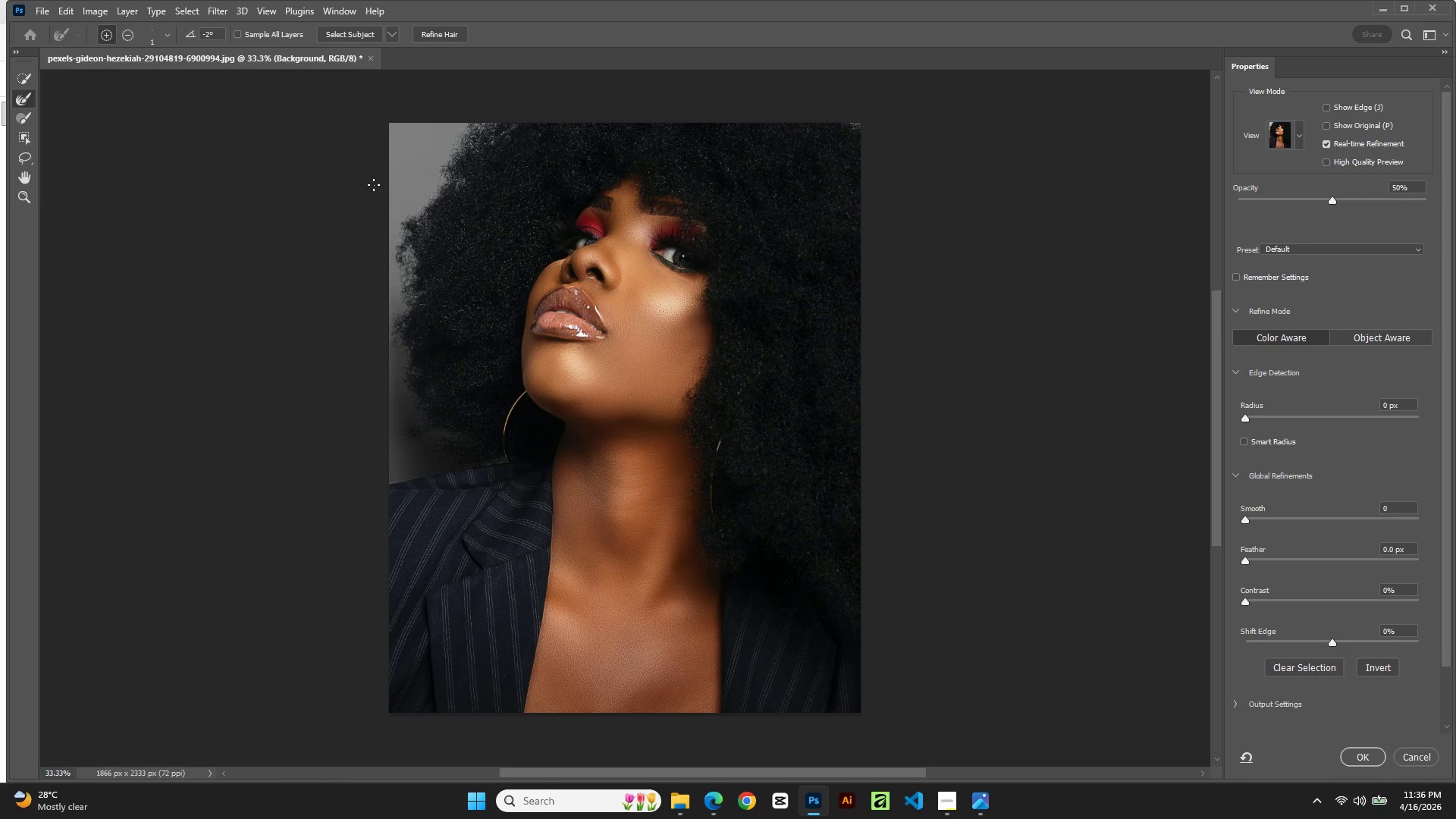 
key(BracketLeft)
 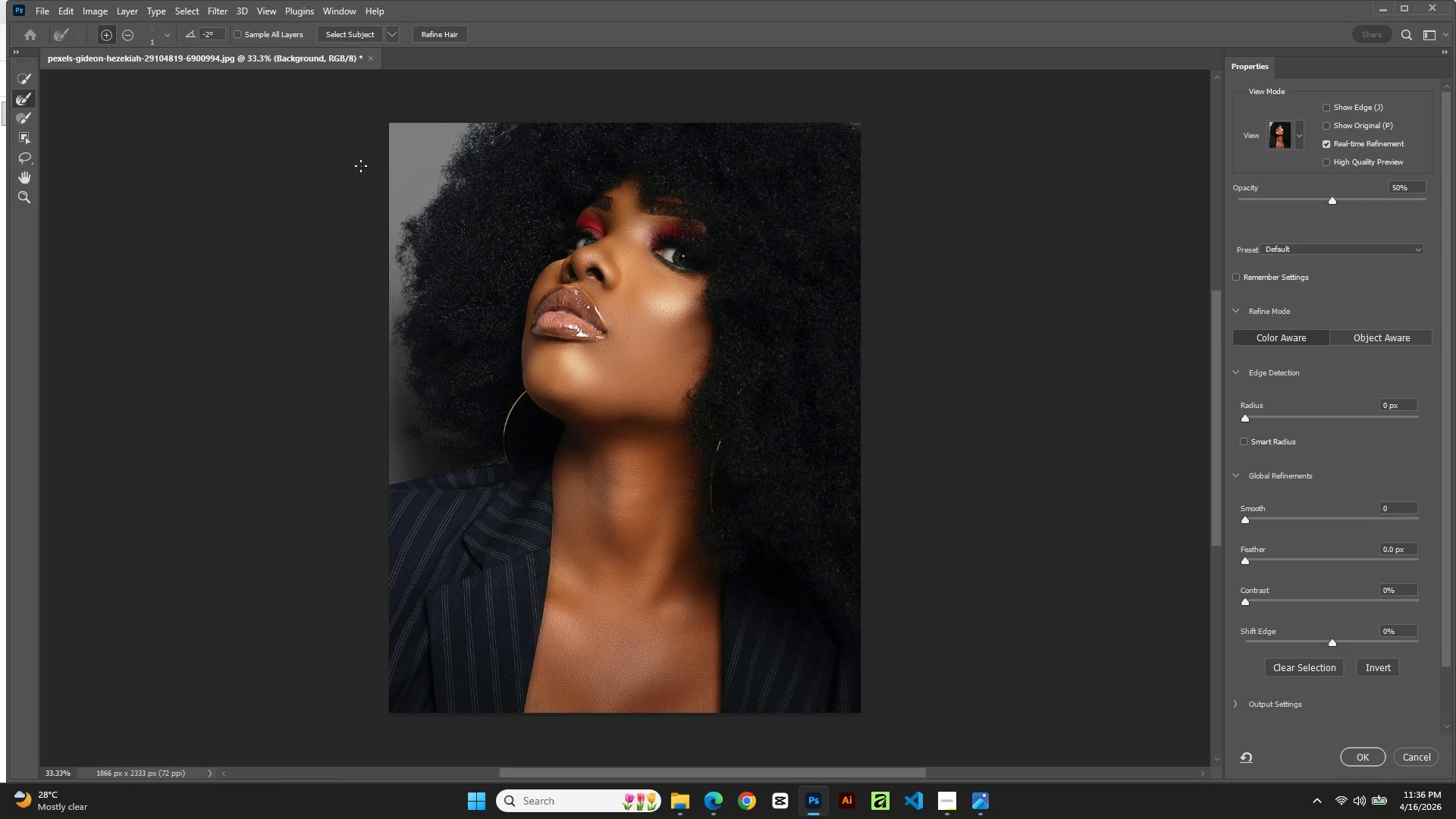 
key(BracketLeft)
 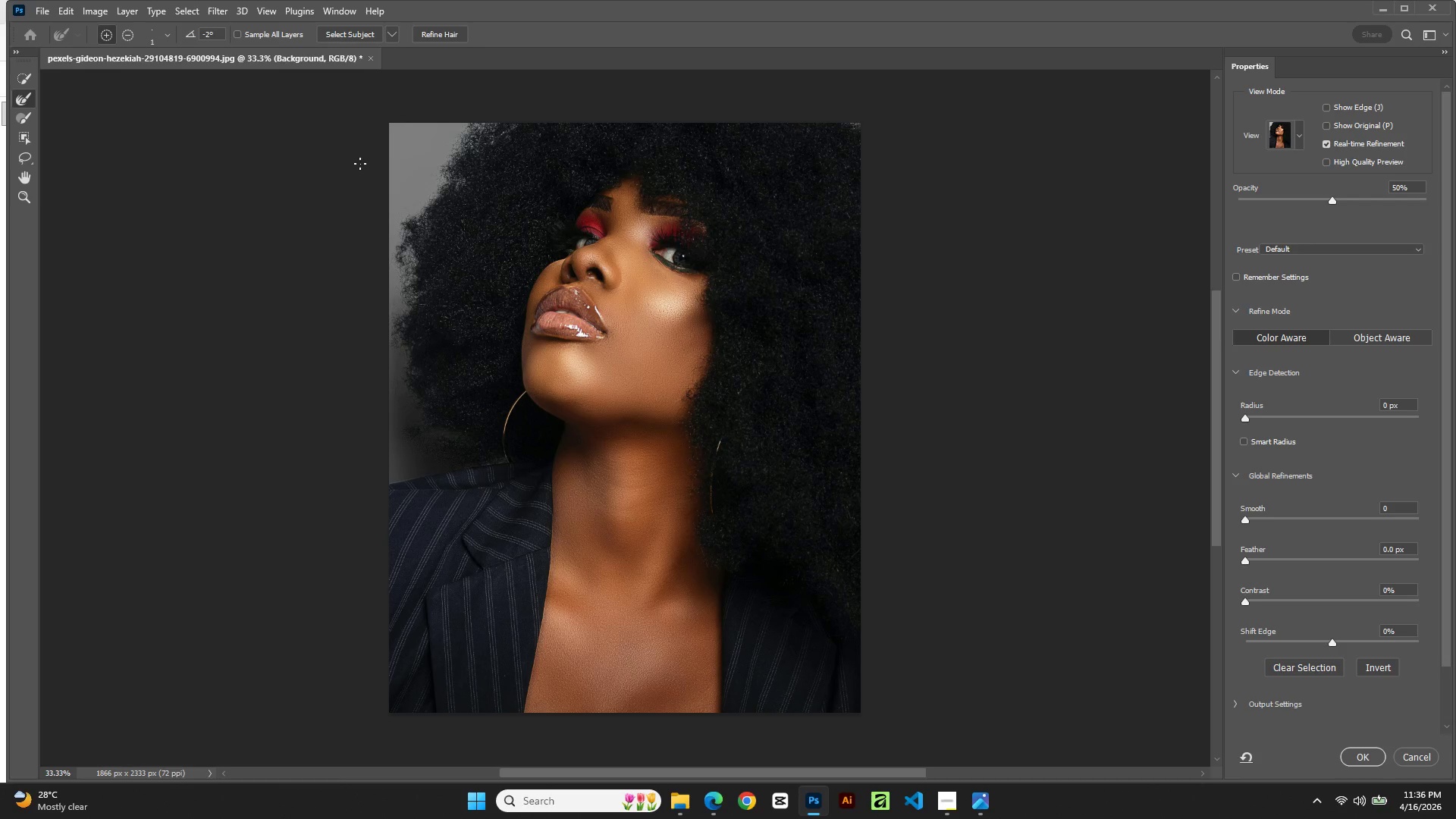 
key(BracketLeft)
 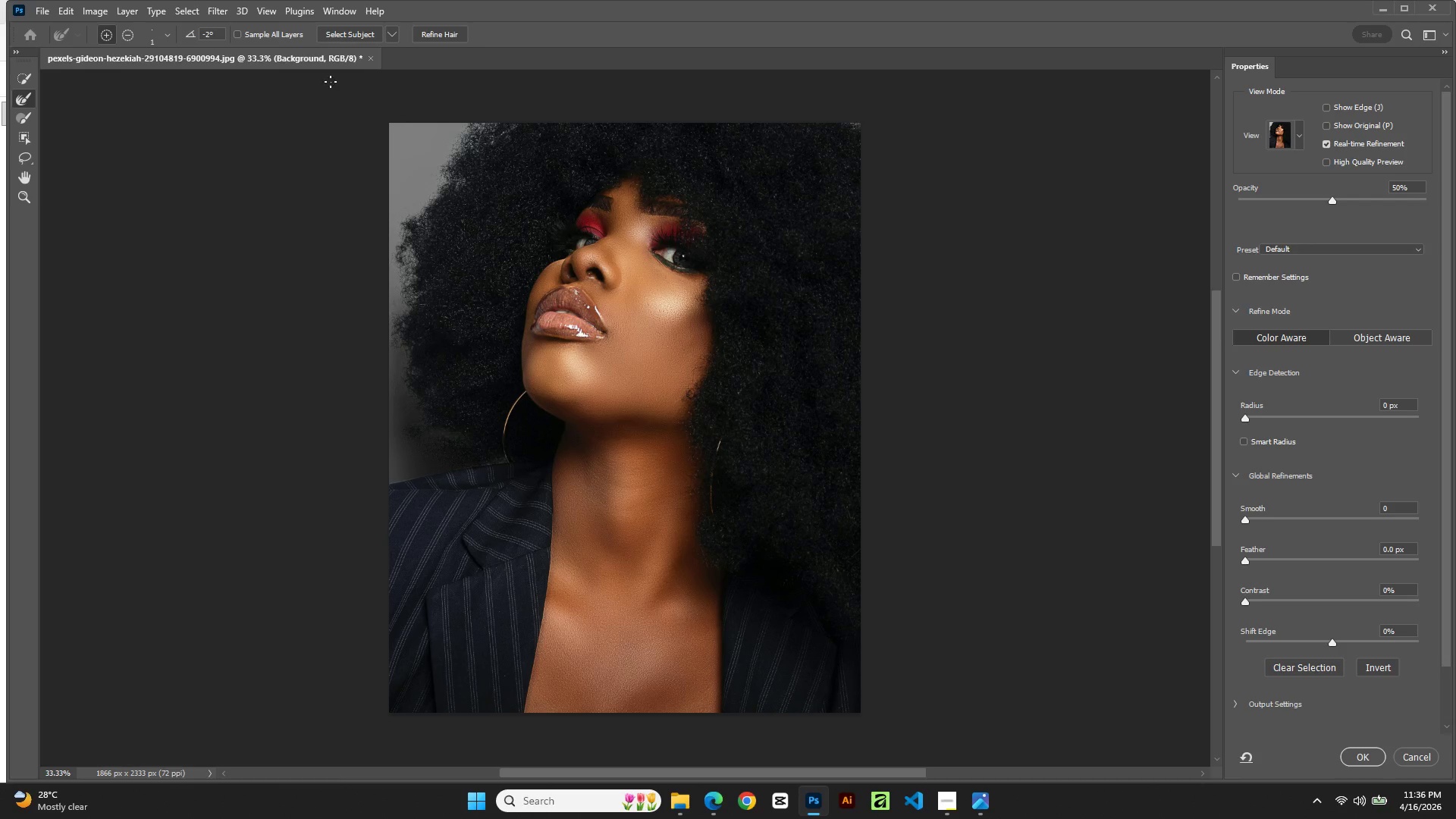 
key(BracketLeft)
 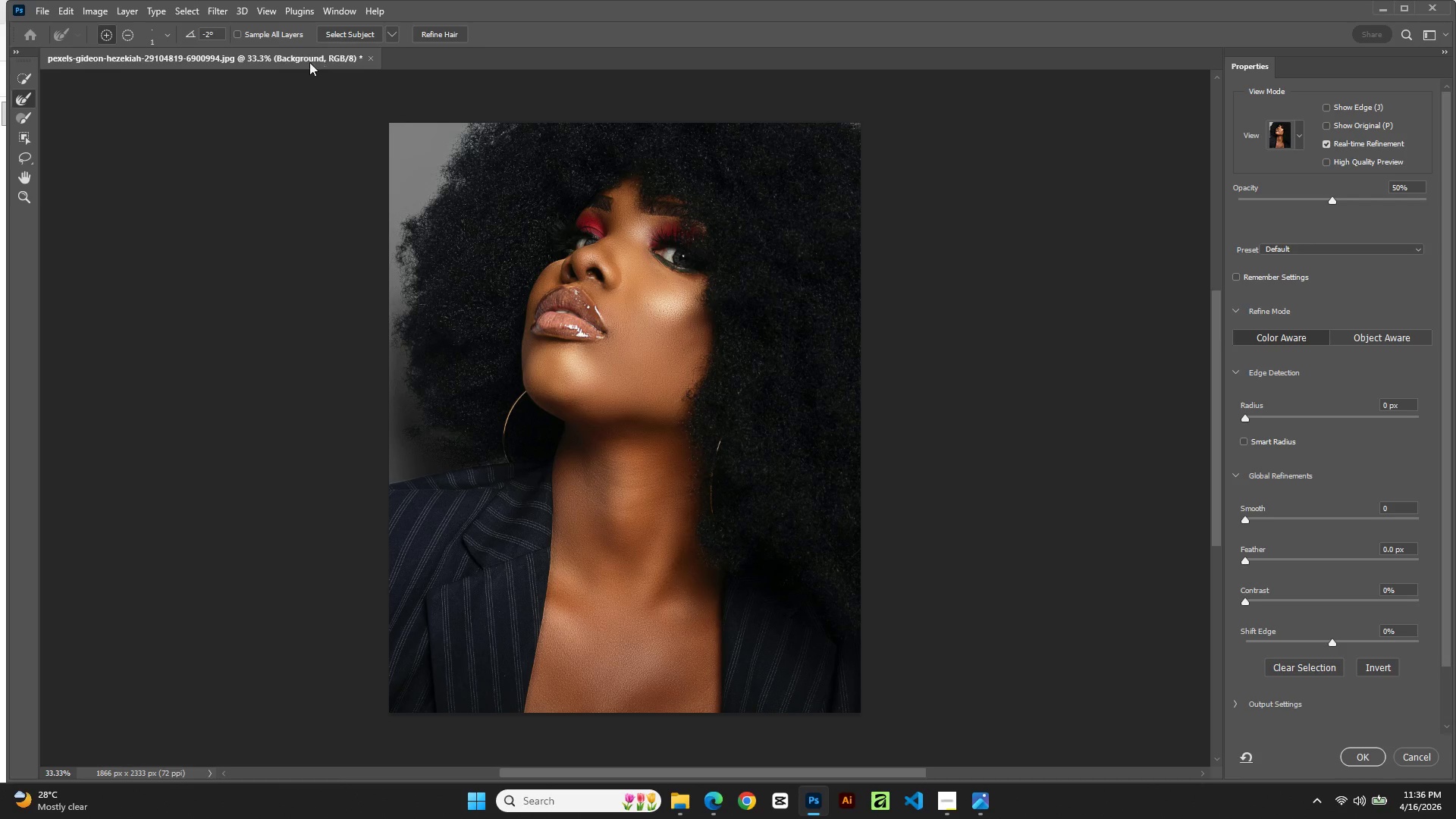 
key(BracketLeft)
 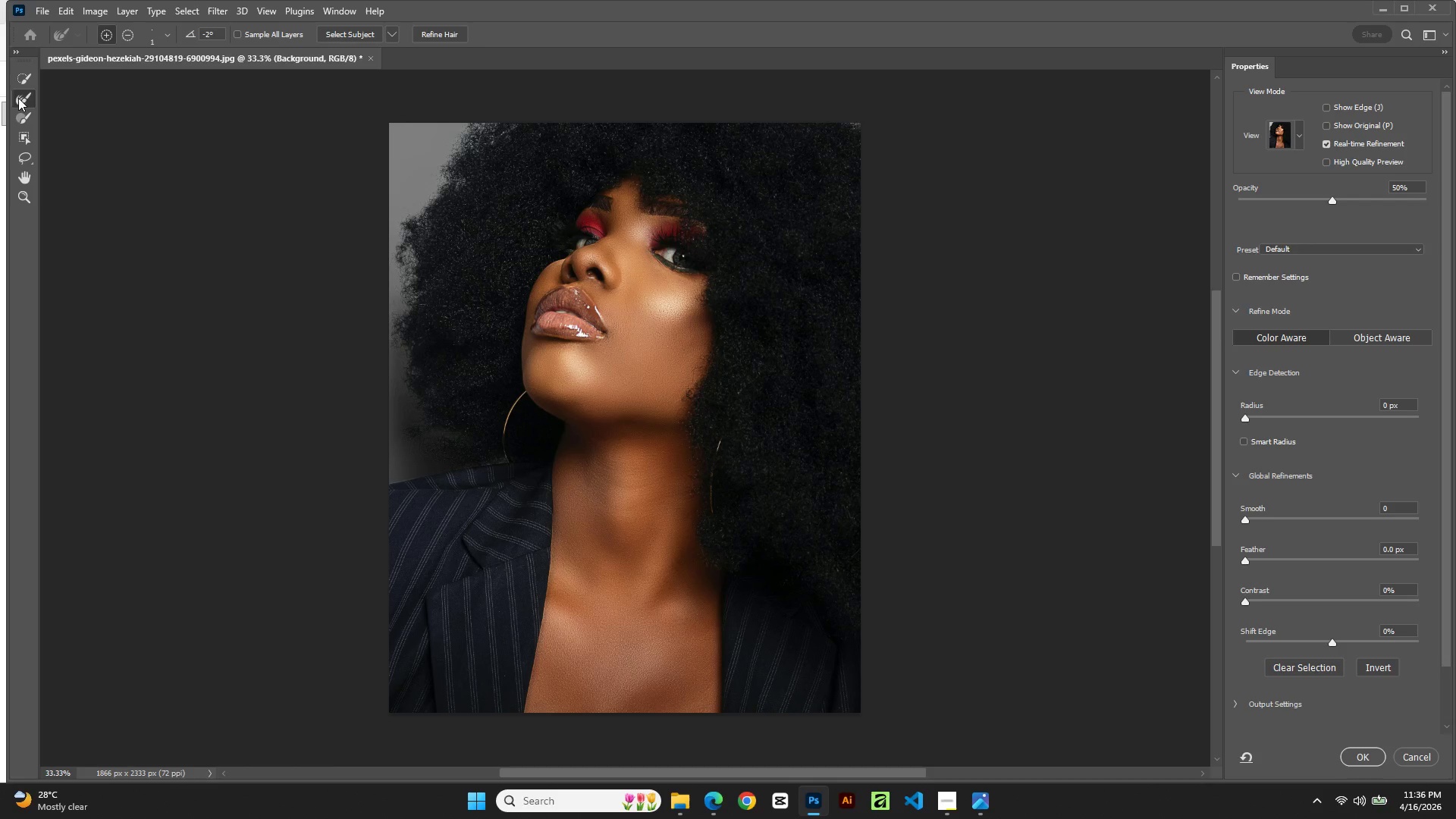 
left_click([20, 81])
 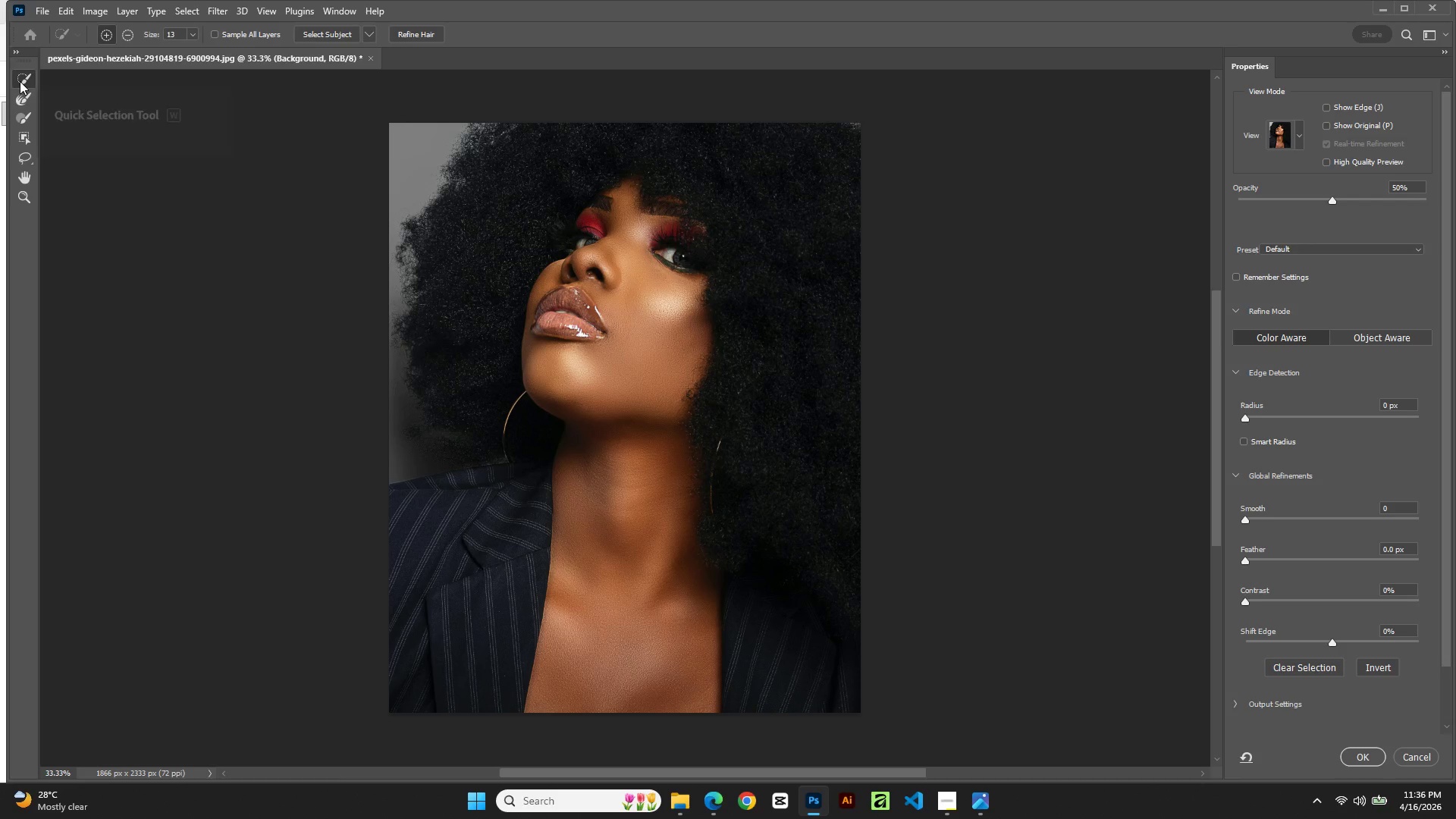 
right_click([20, 81])
 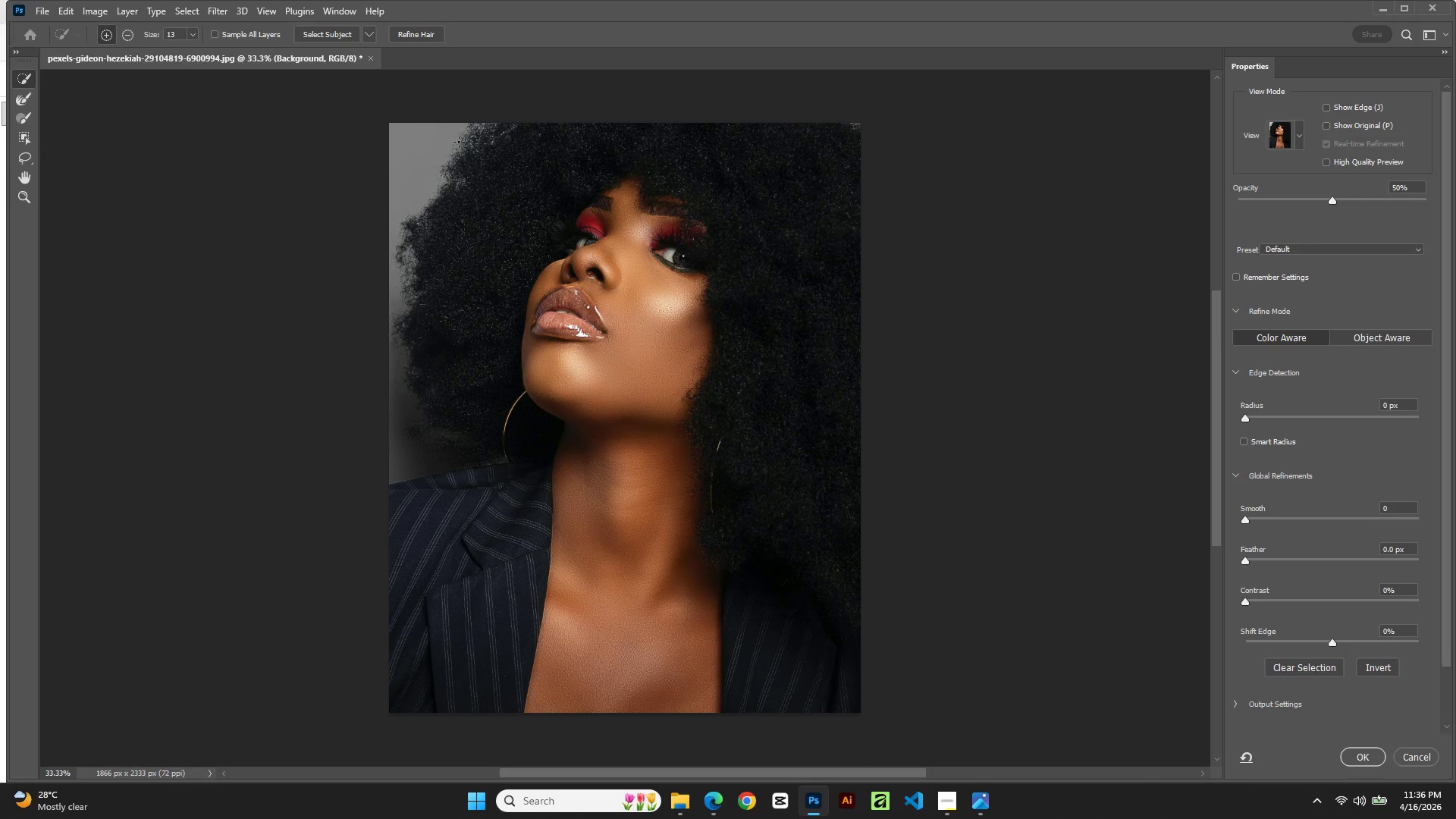 
wait(10.35)
 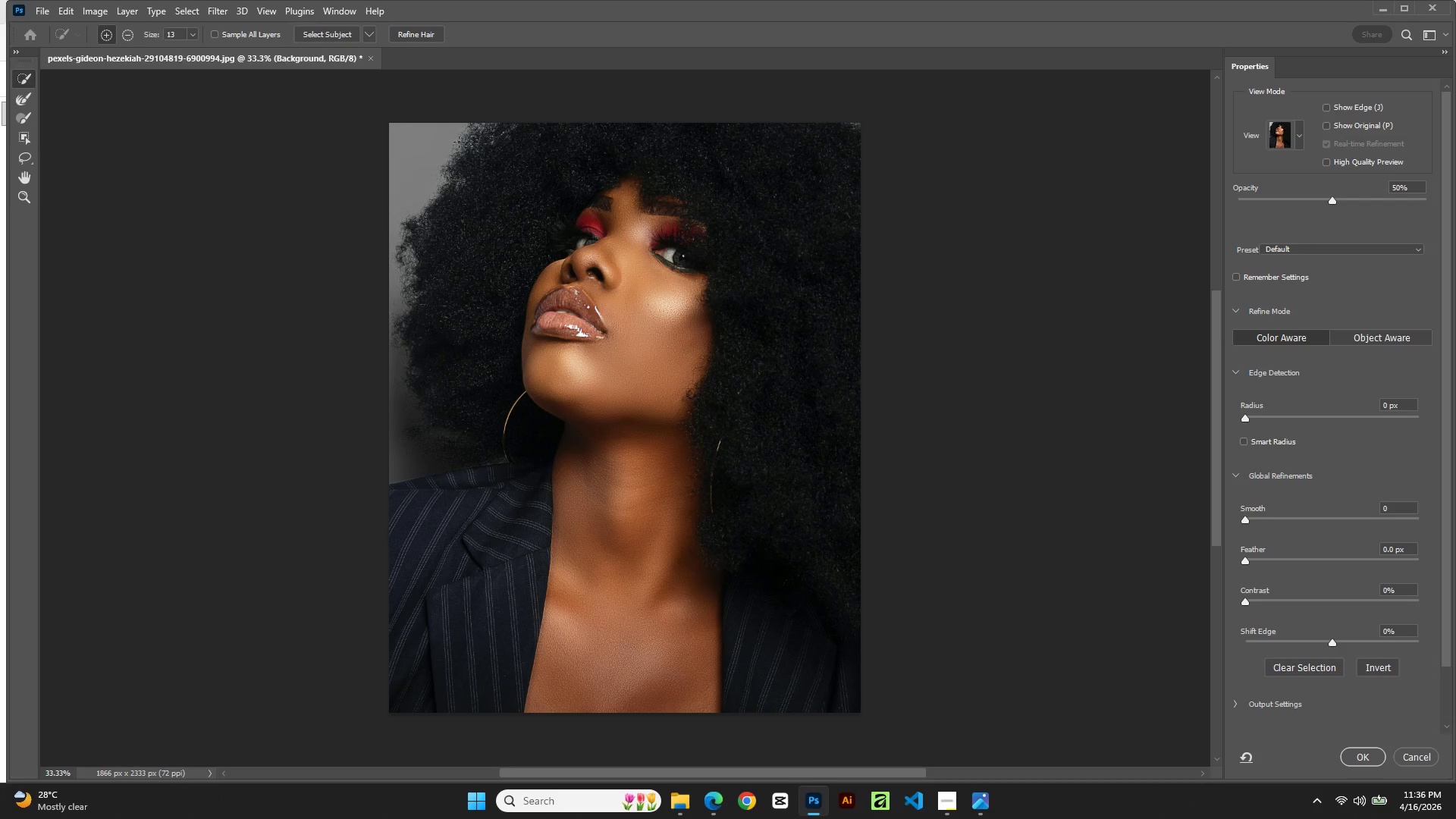 
mouse_move([27, 118])
 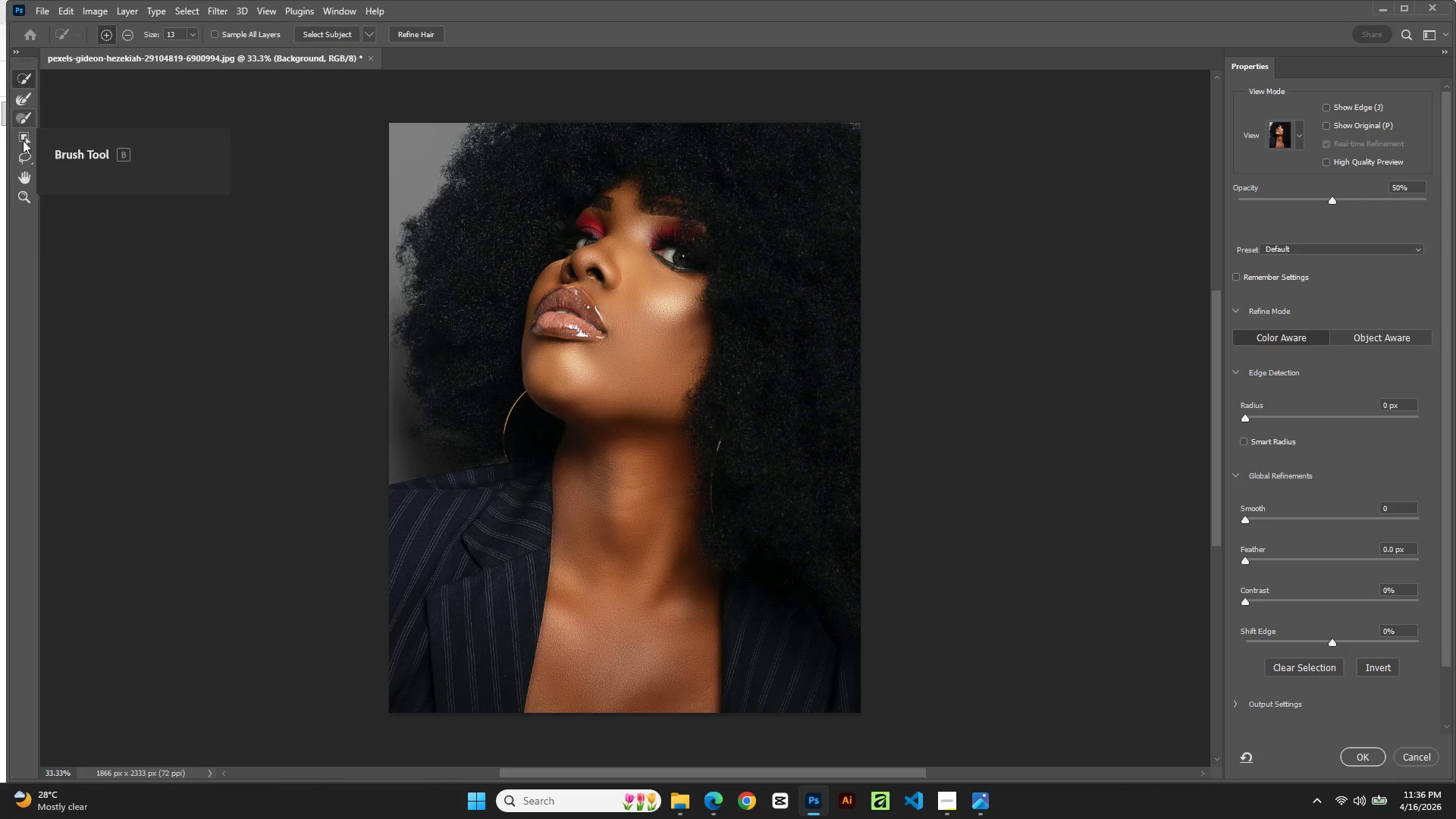 
mouse_move([23, 150])
 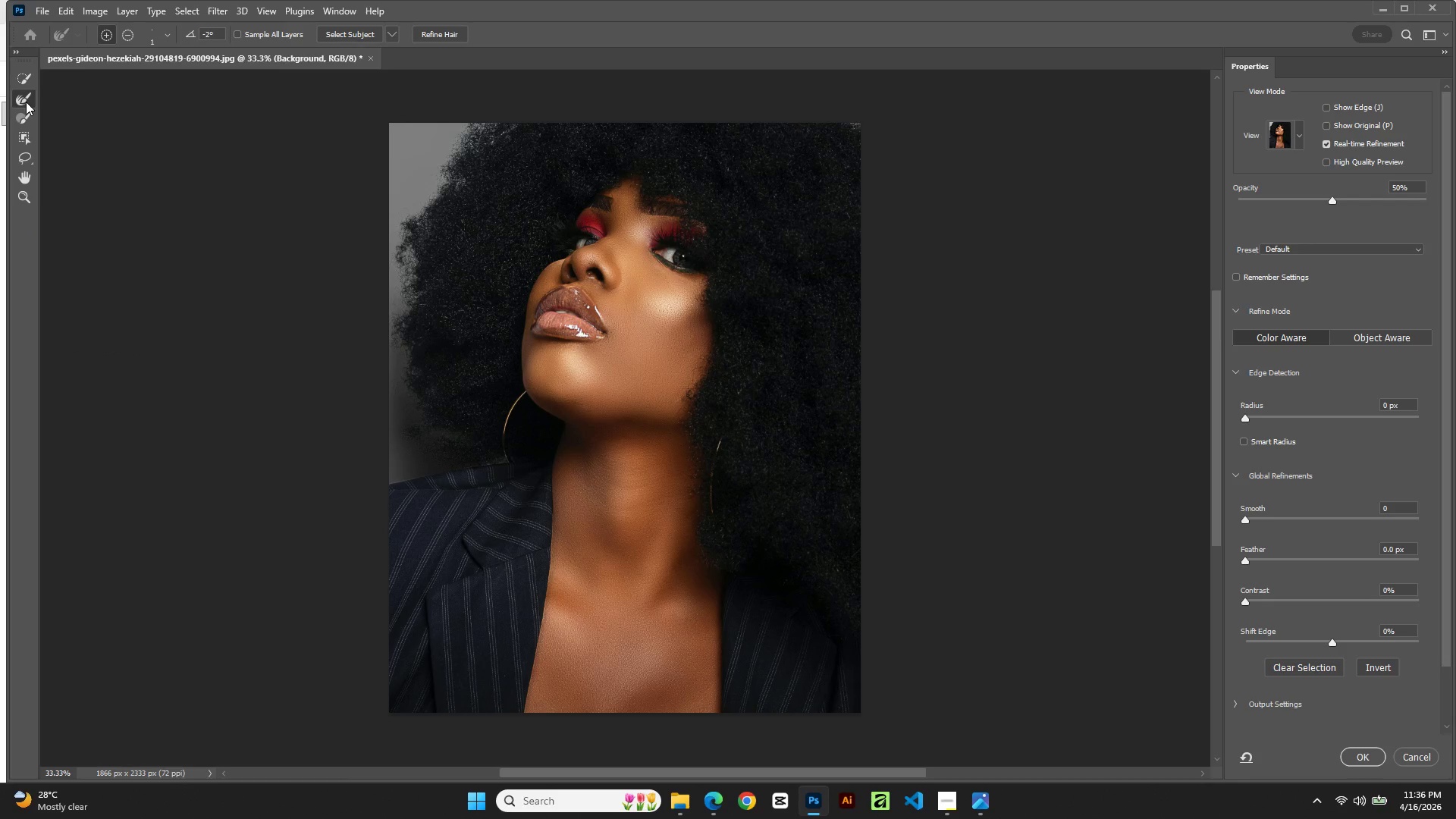 
left_click_drag(start_coordinate=[450, 212], to_coordinate=[472, 331])
 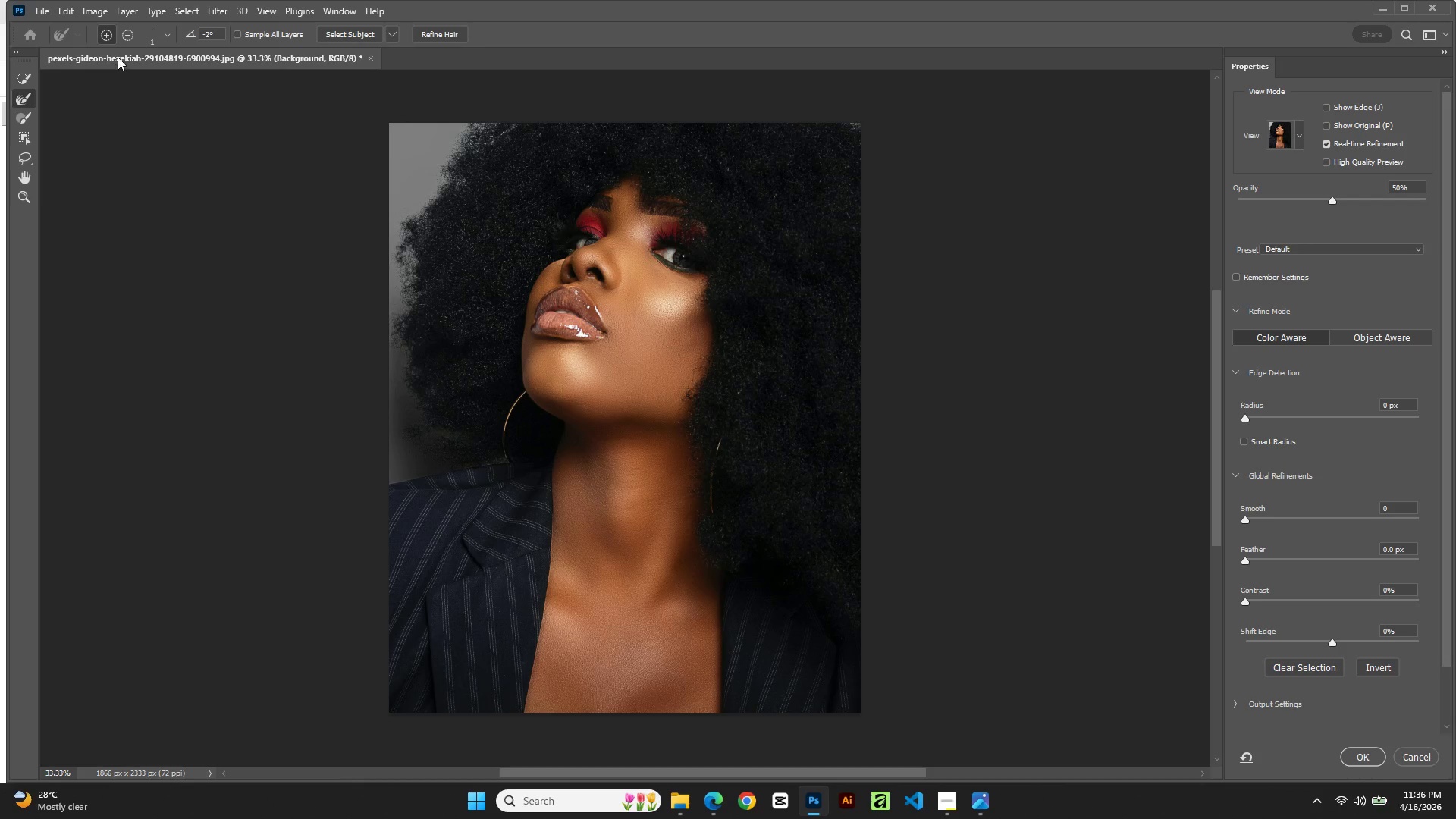 
left_click([108, 34])
 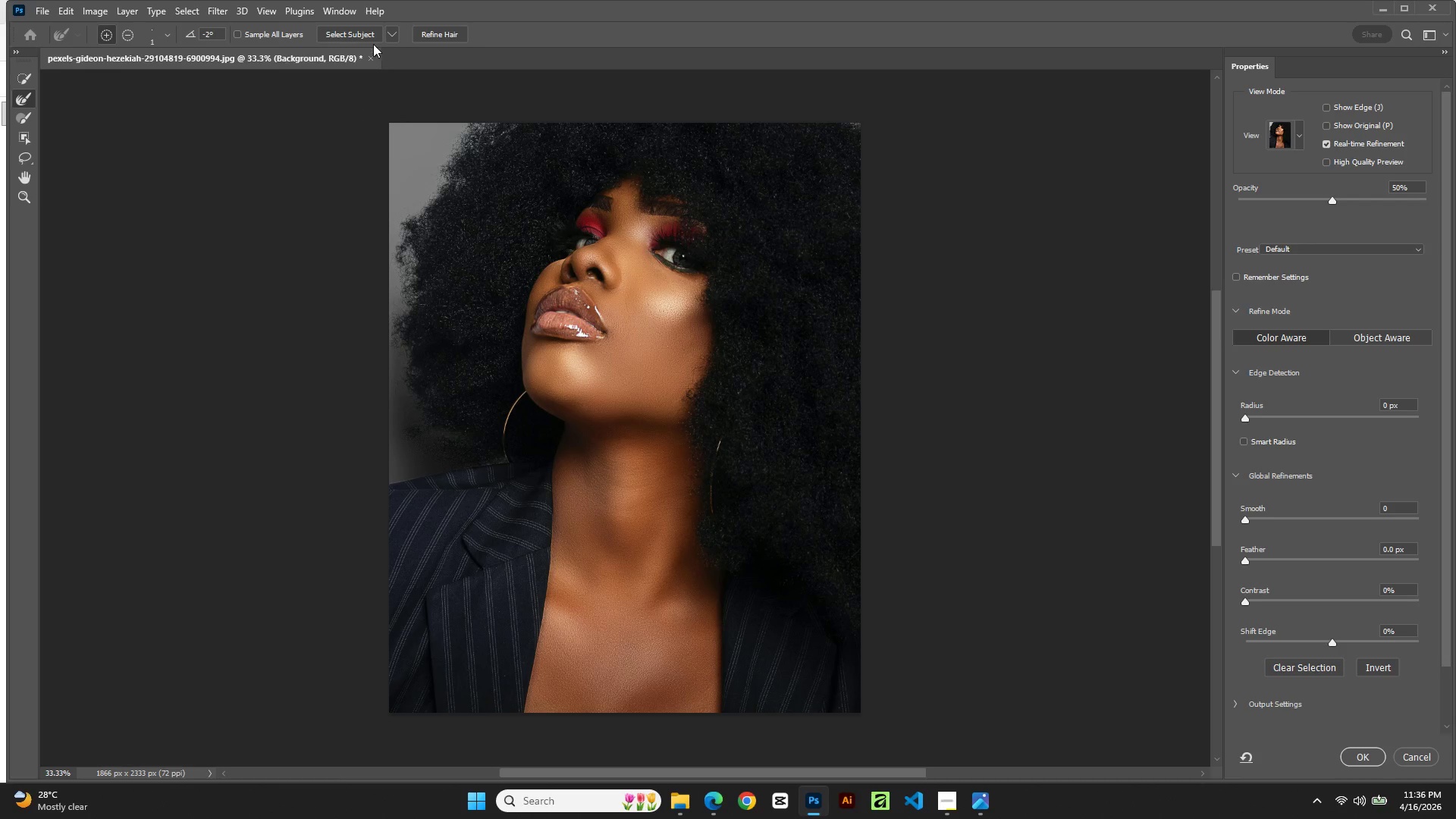 
left_click([386, 33])
 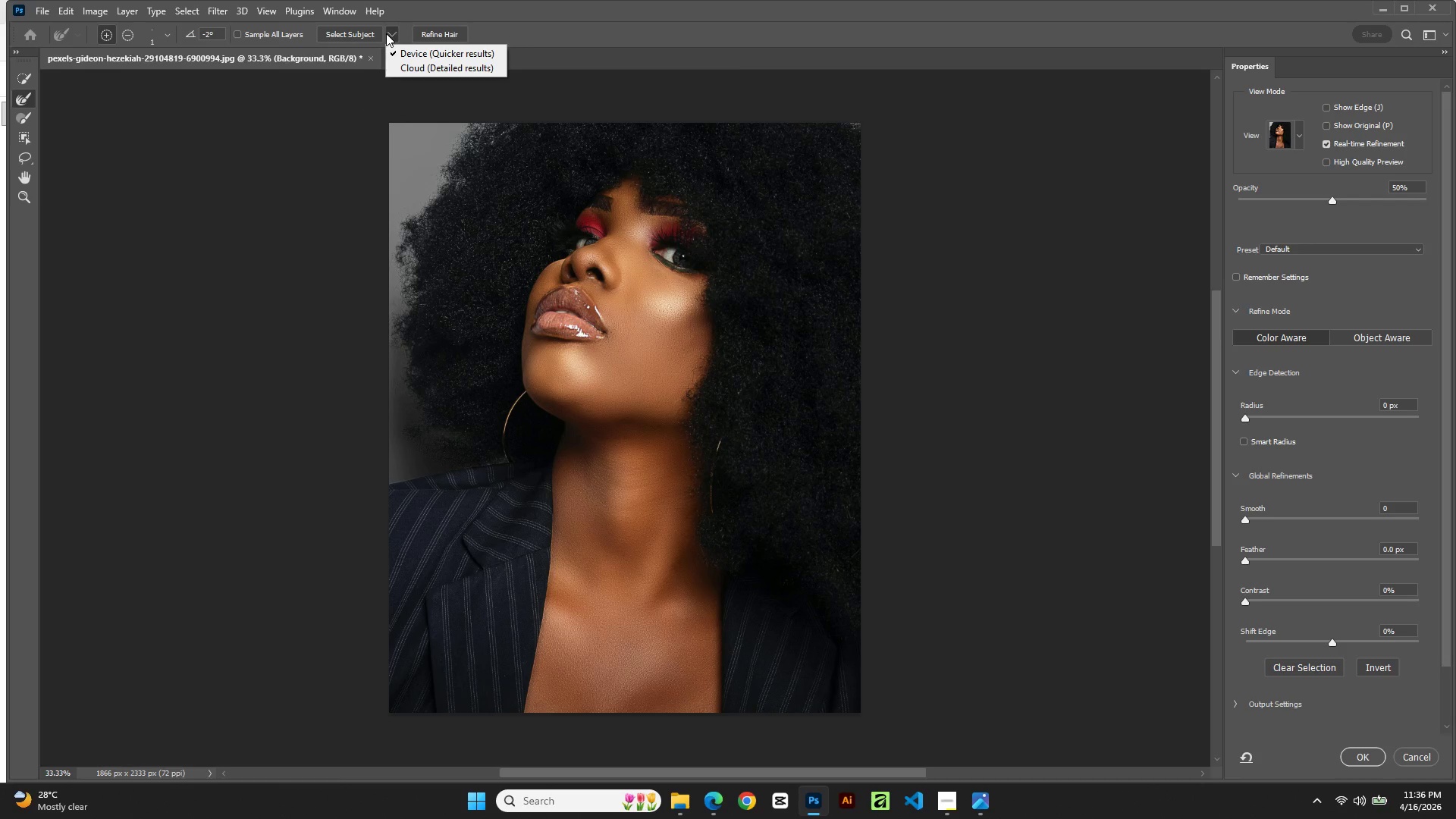 
left_click([386, 33])
 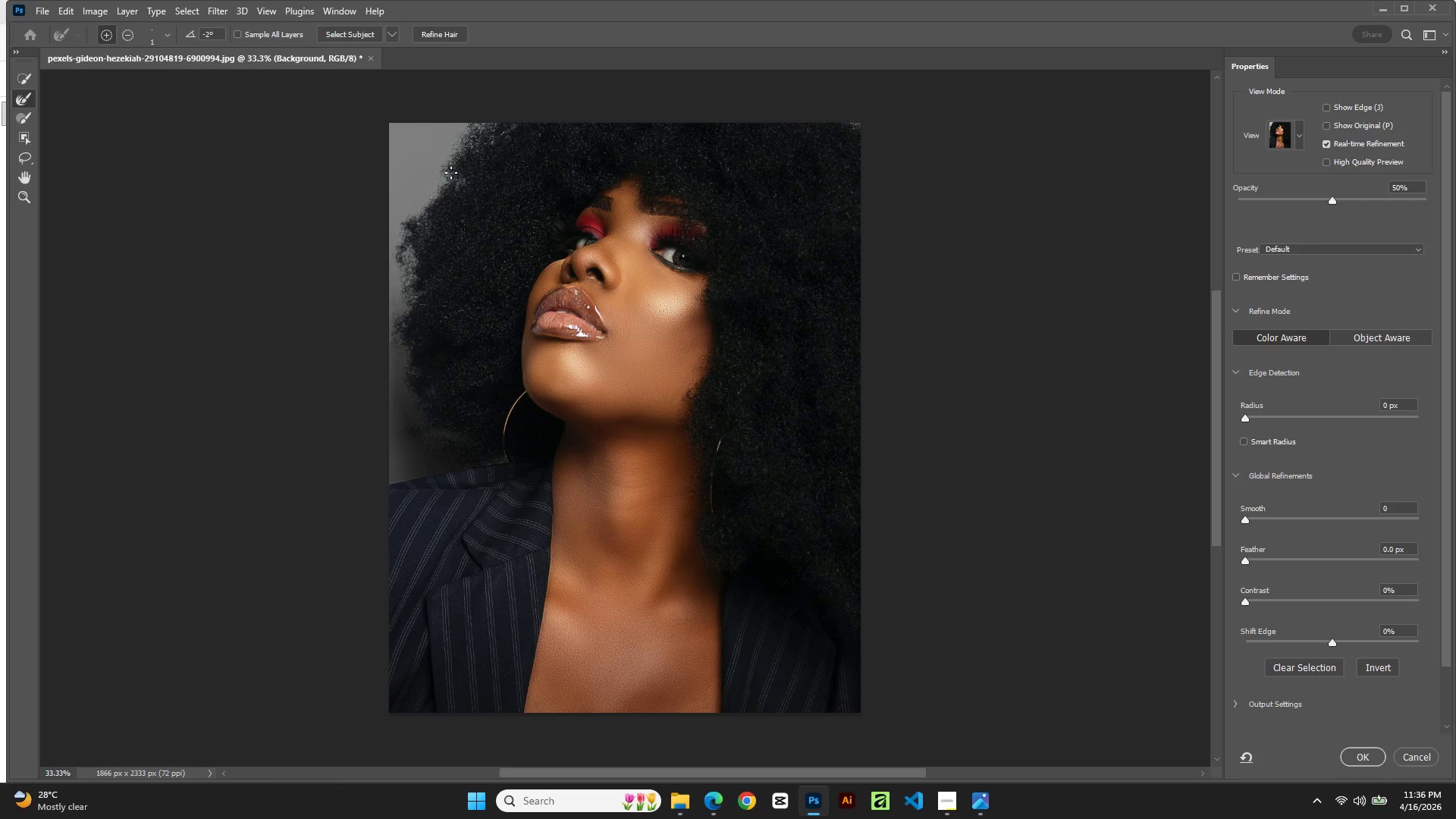 
left_click_drag(start_coordinate=[451, 173], to_coordinate=[513, 238])
 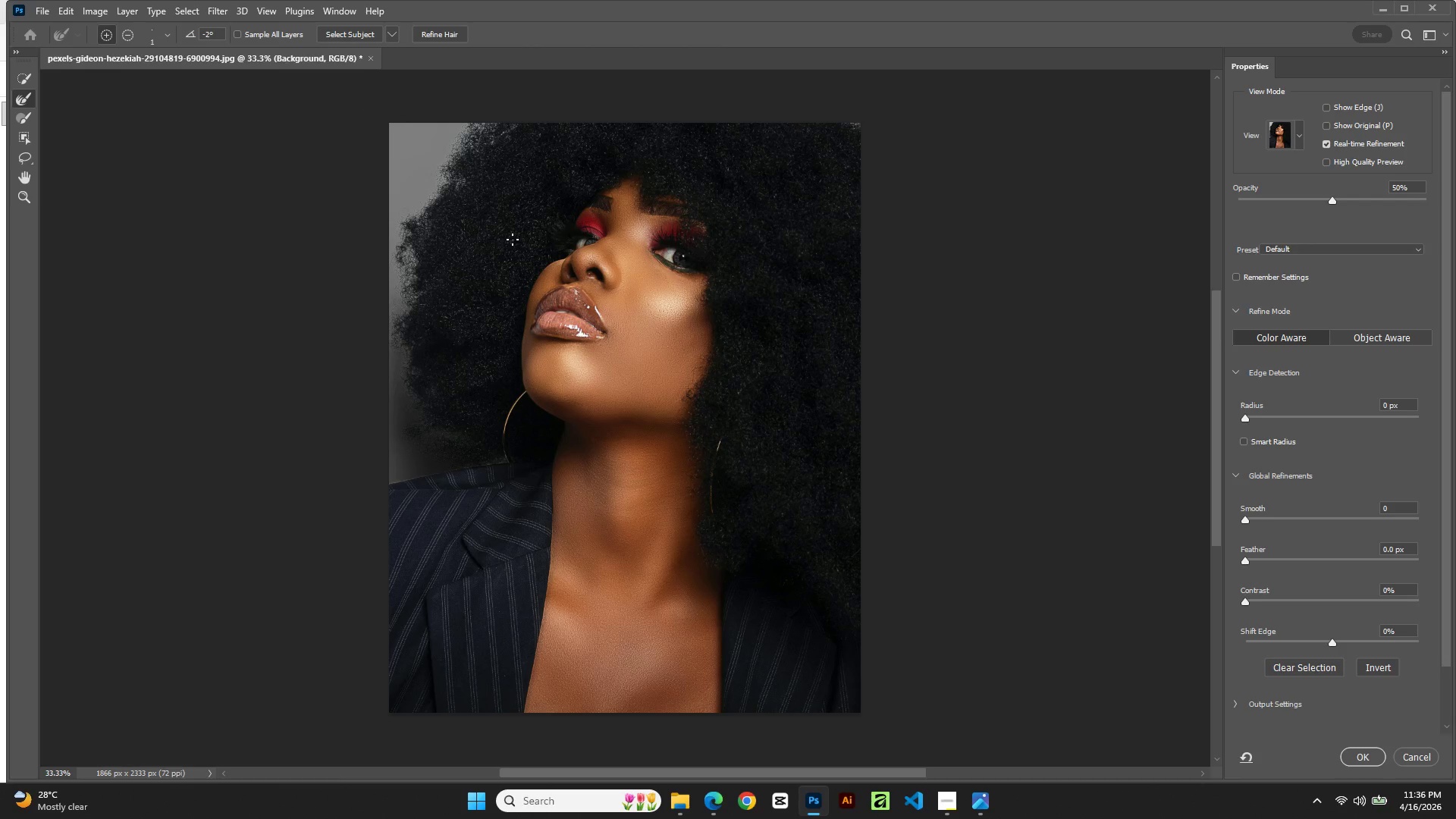 
left_click([513, 240])
 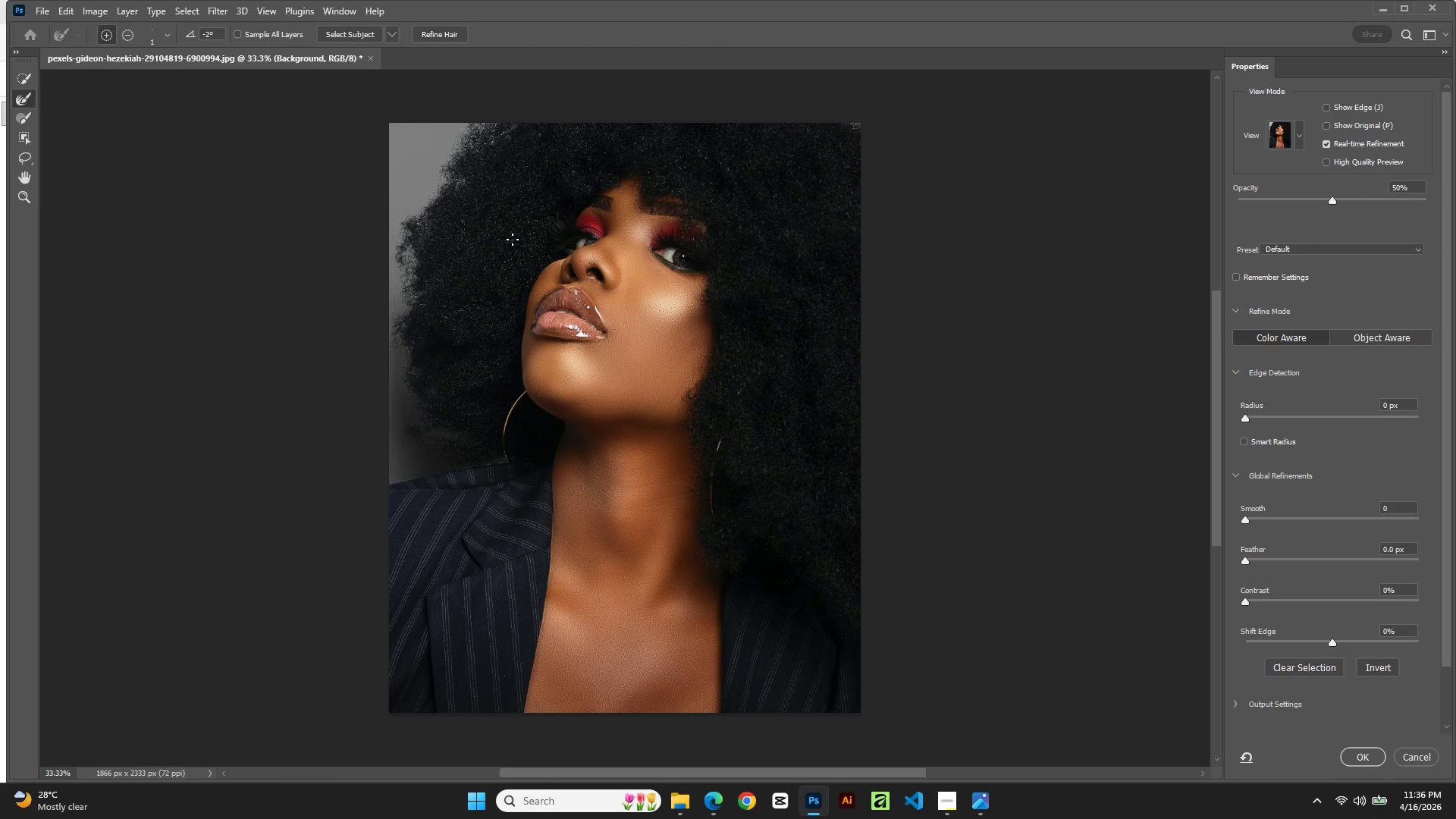 
left_click_drag(start_coordinate=[513, 240], to_coordinate=[423, 375])
 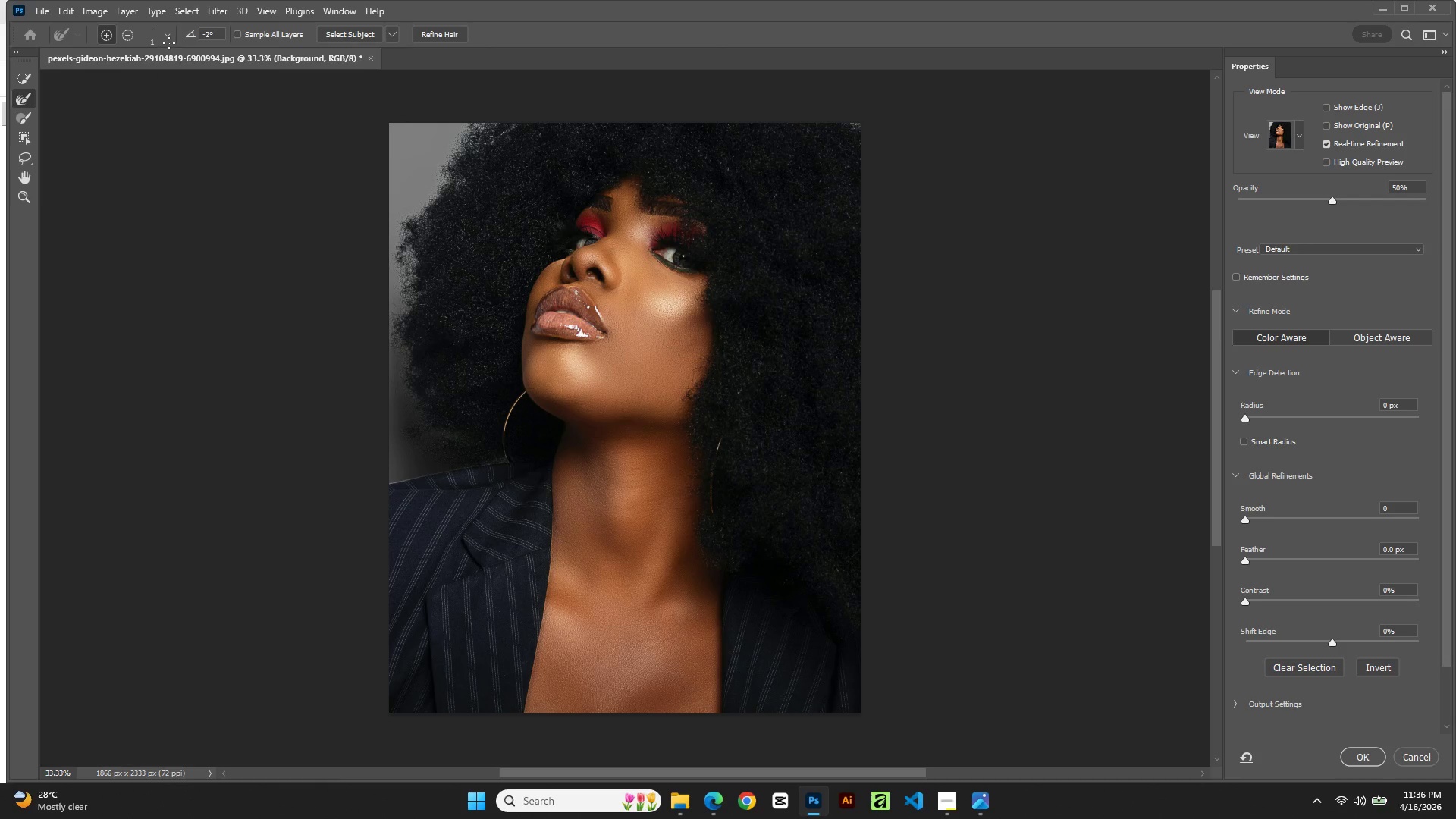 
double_click([166, 36])
 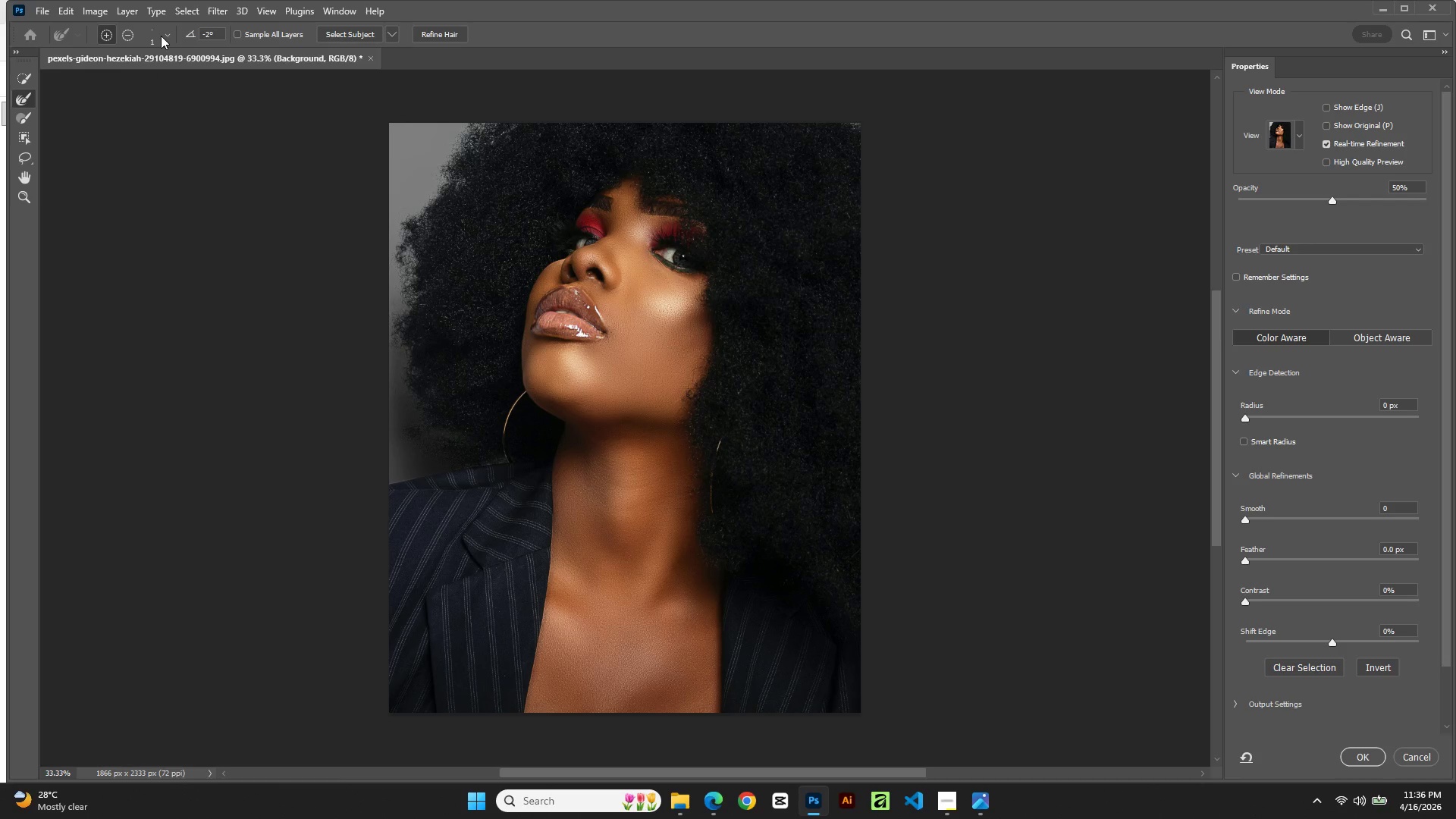 
left_click([167, 36])
 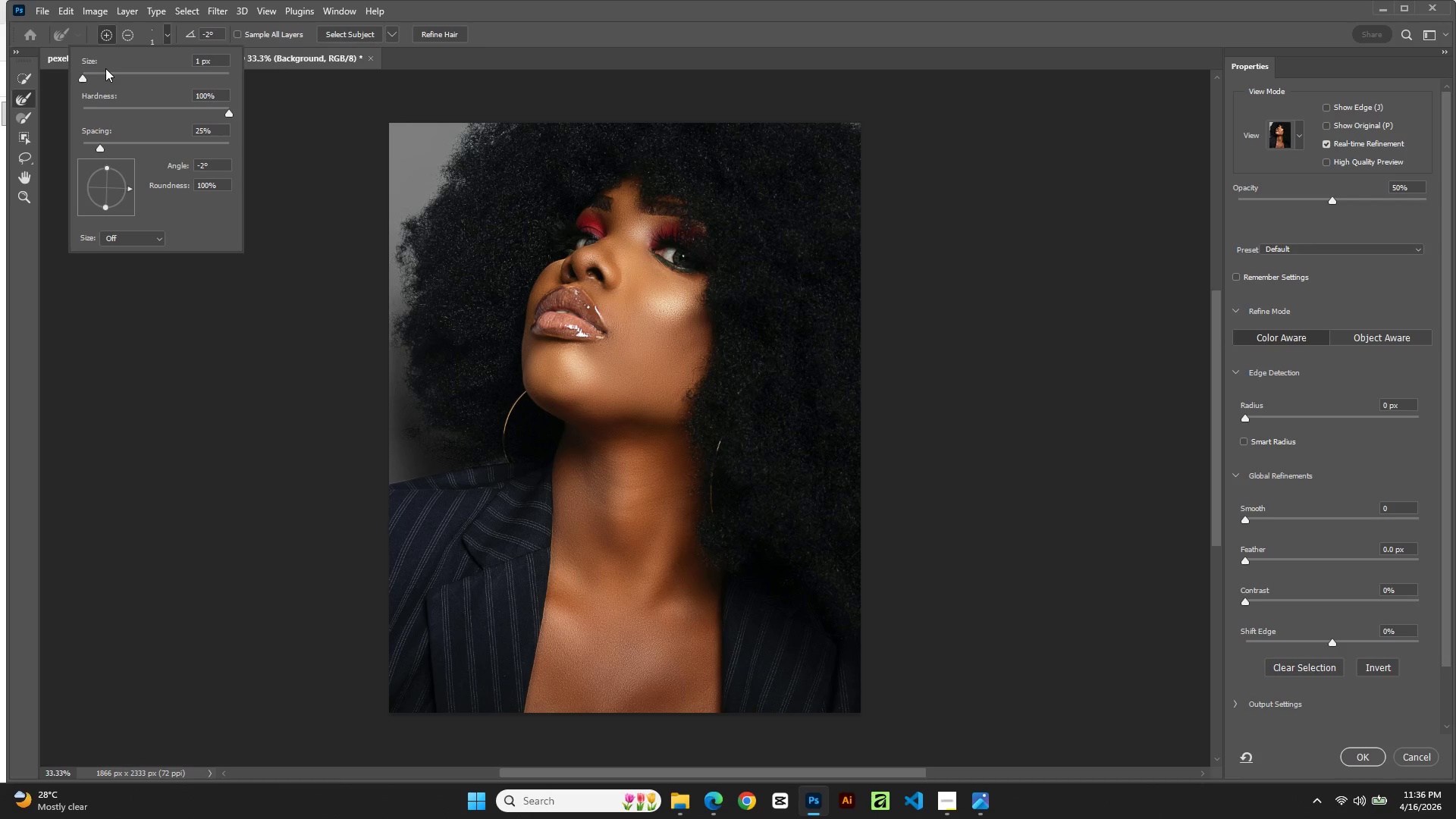 
double_click([129, 78])
 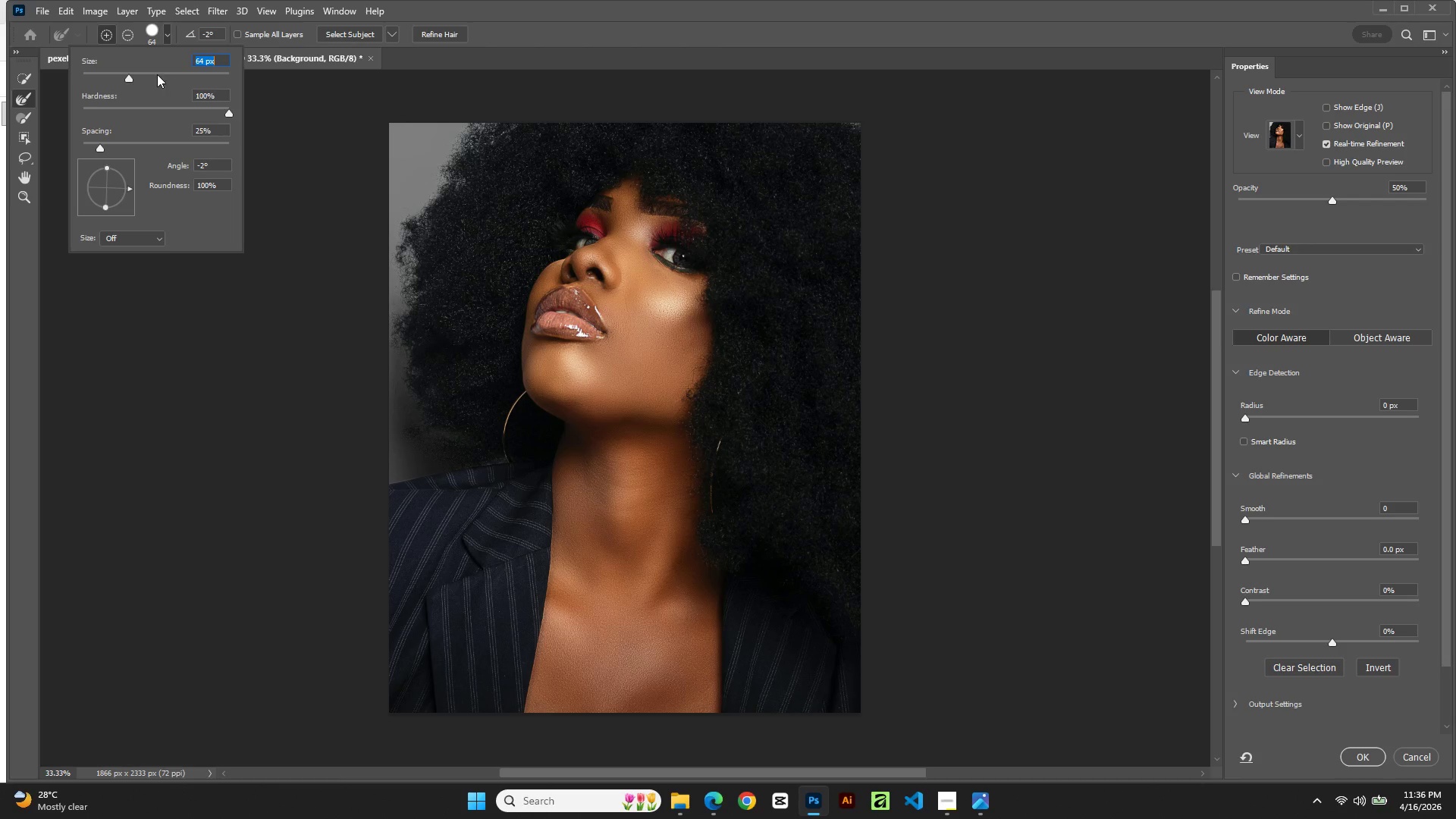 
left_click([148, 72])
 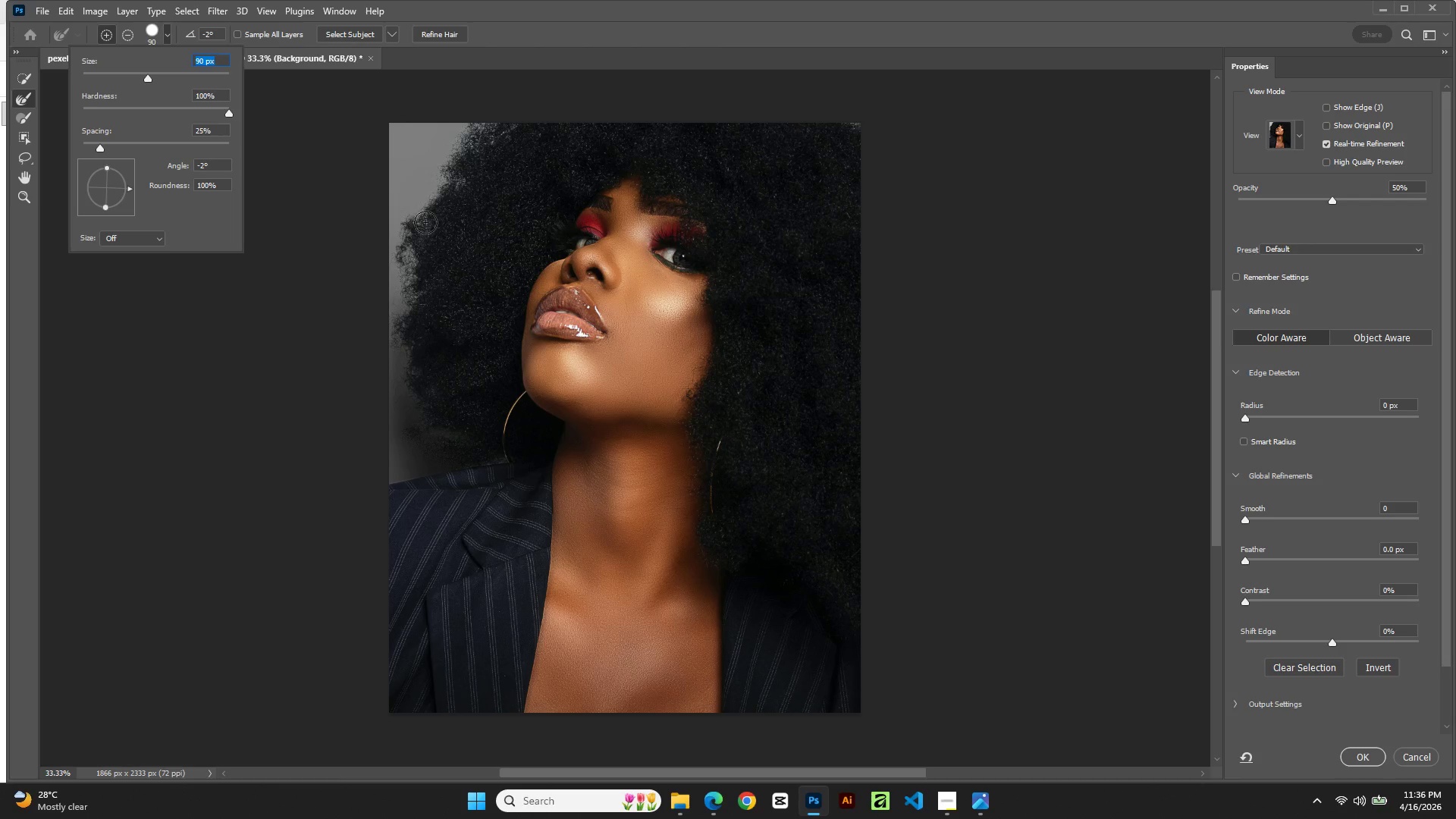 
left_click_drag(start_coordinate=[457, 224], to_coordinate=[443, 317])
 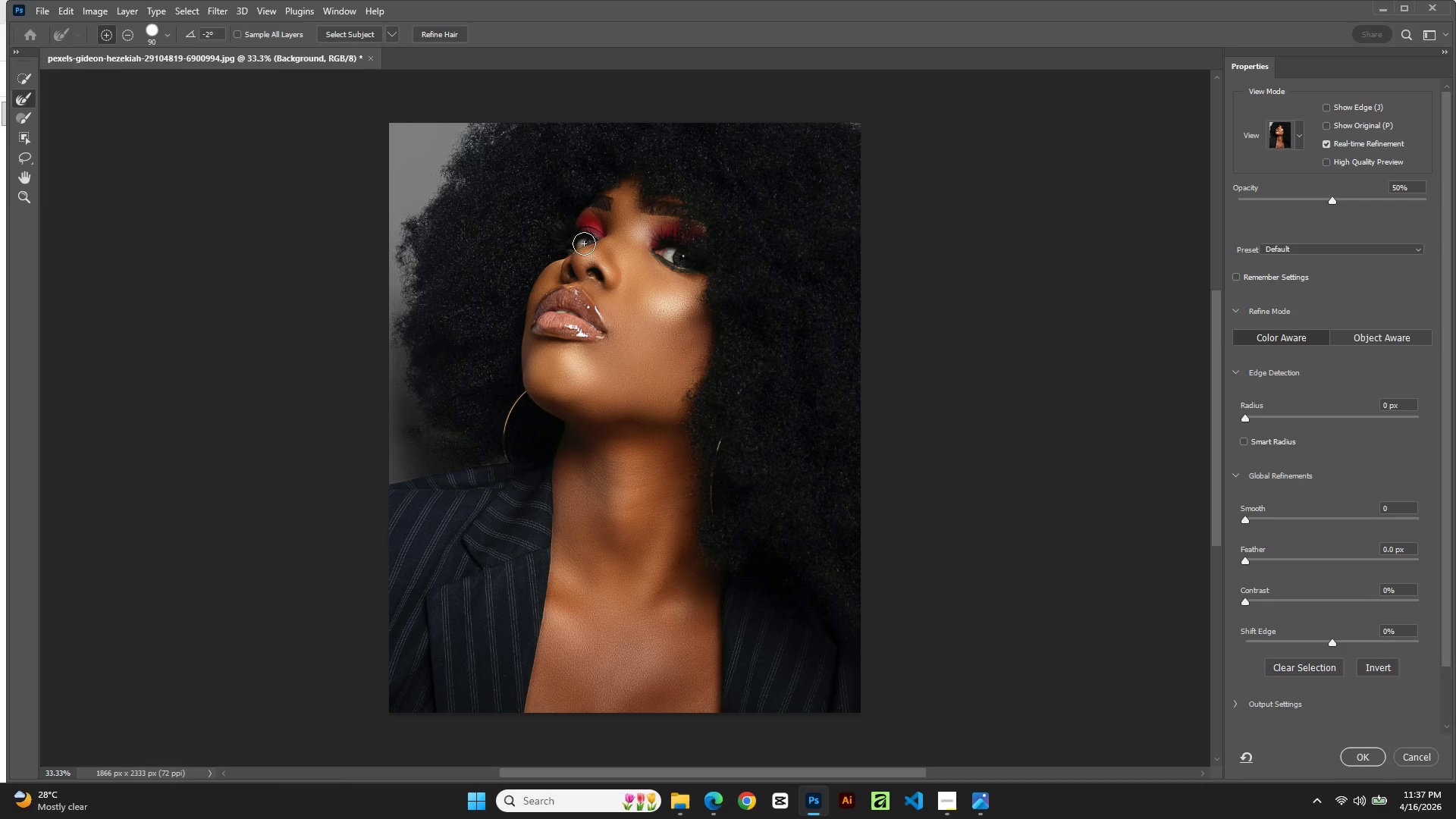 
left_click_drag(start_coordinate=[444, 228], to_coordinate=[522, 136])
 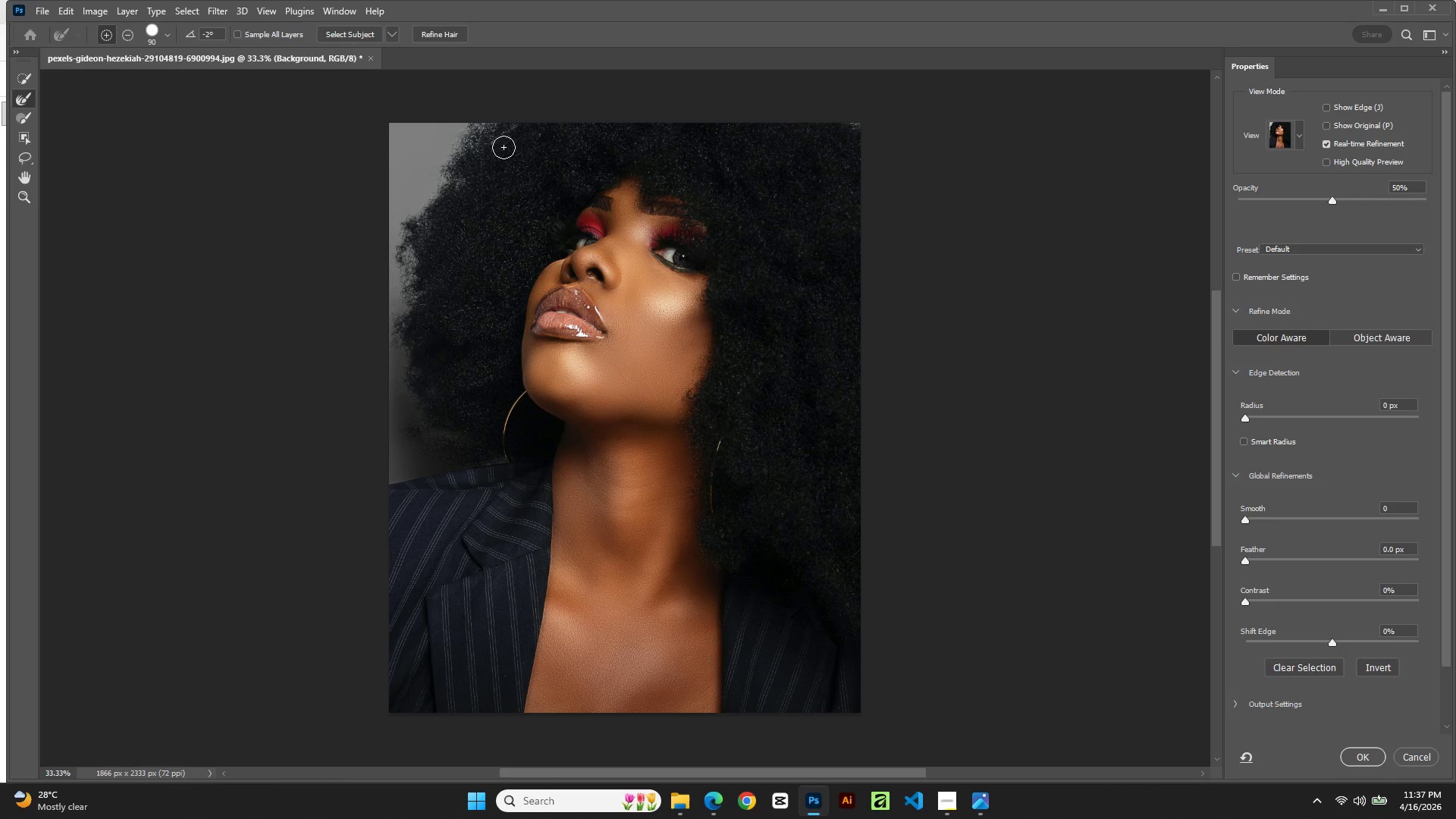 
wait(6.61)
 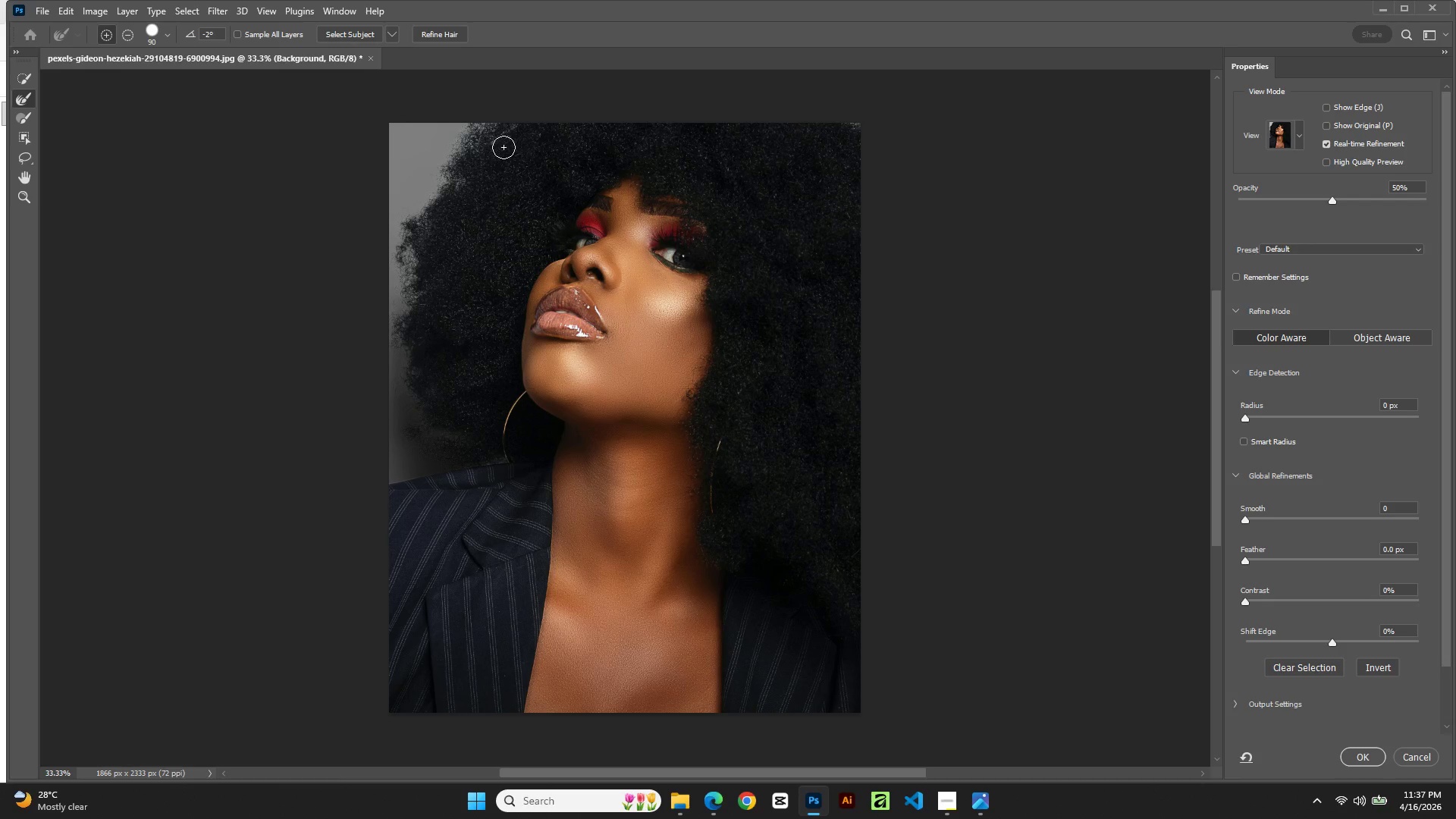 
left_click_drag(start_coordinate=[494, 131], to_coordinate=[416, 283])
 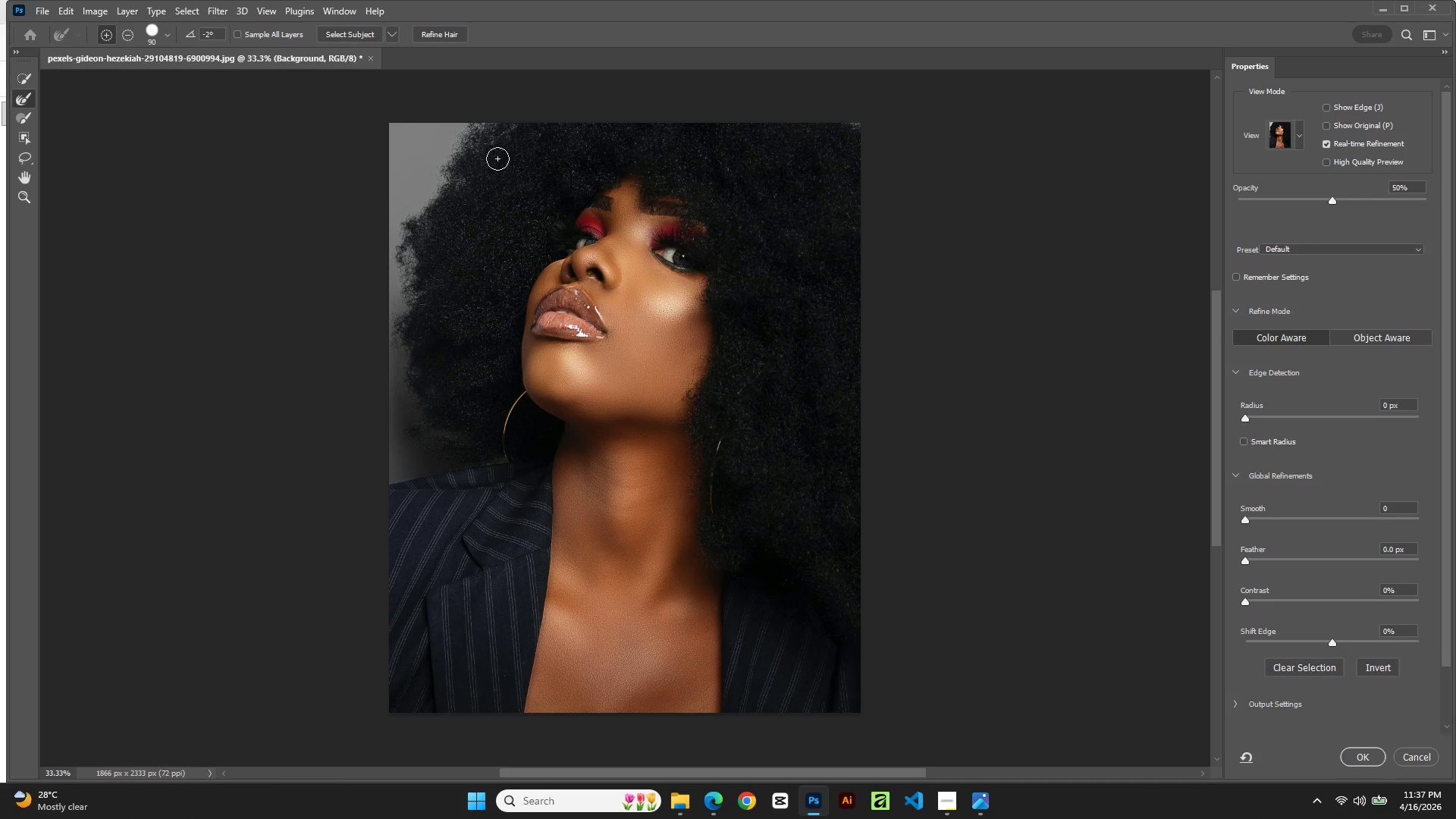 
left_click_drag(start_coordinate=[513, 137], to_coordinate=[476, 445])
 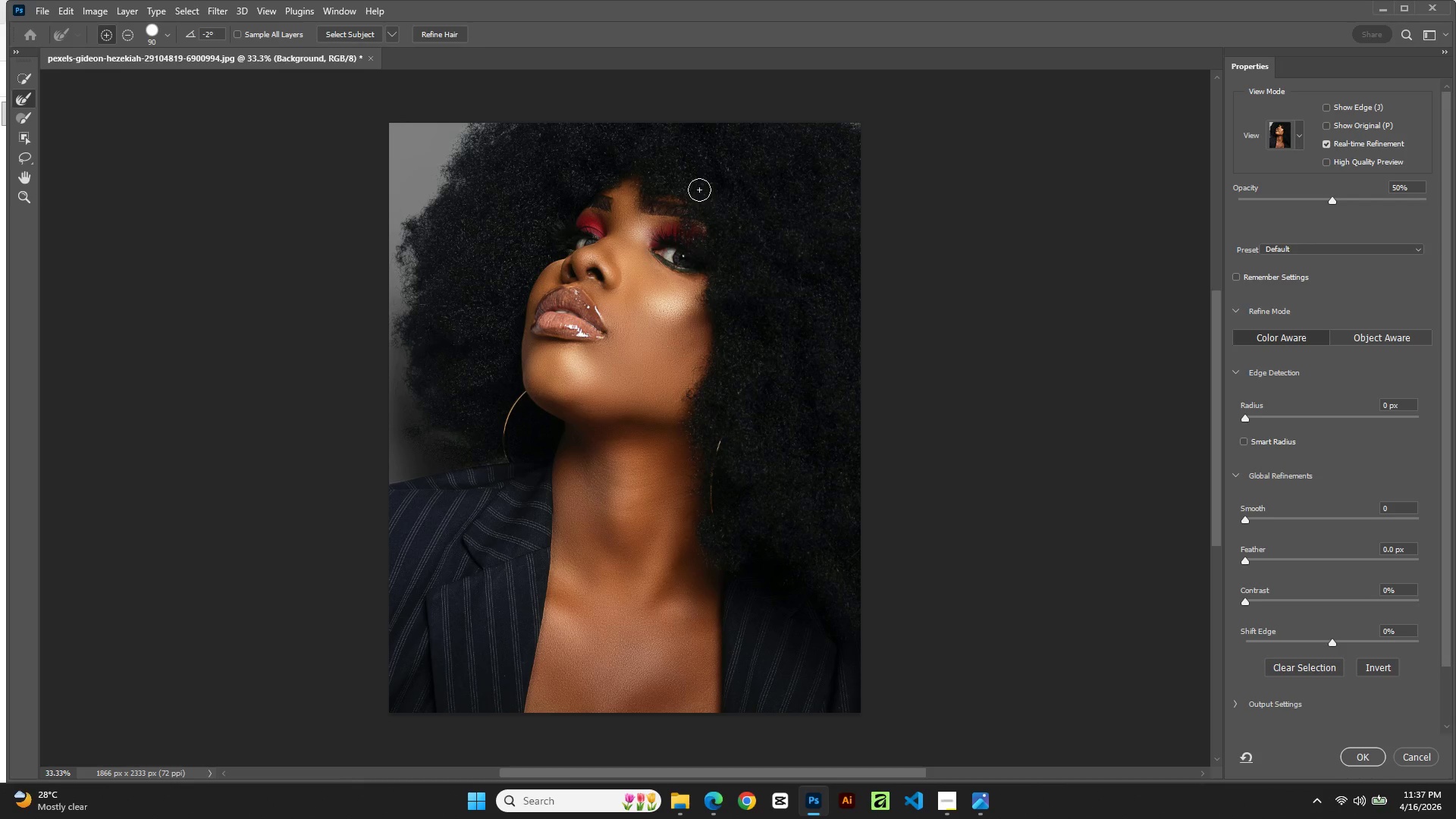 
left_click_drag(start_coordinate=[661, 173], to_coordinate=[719, 244])
 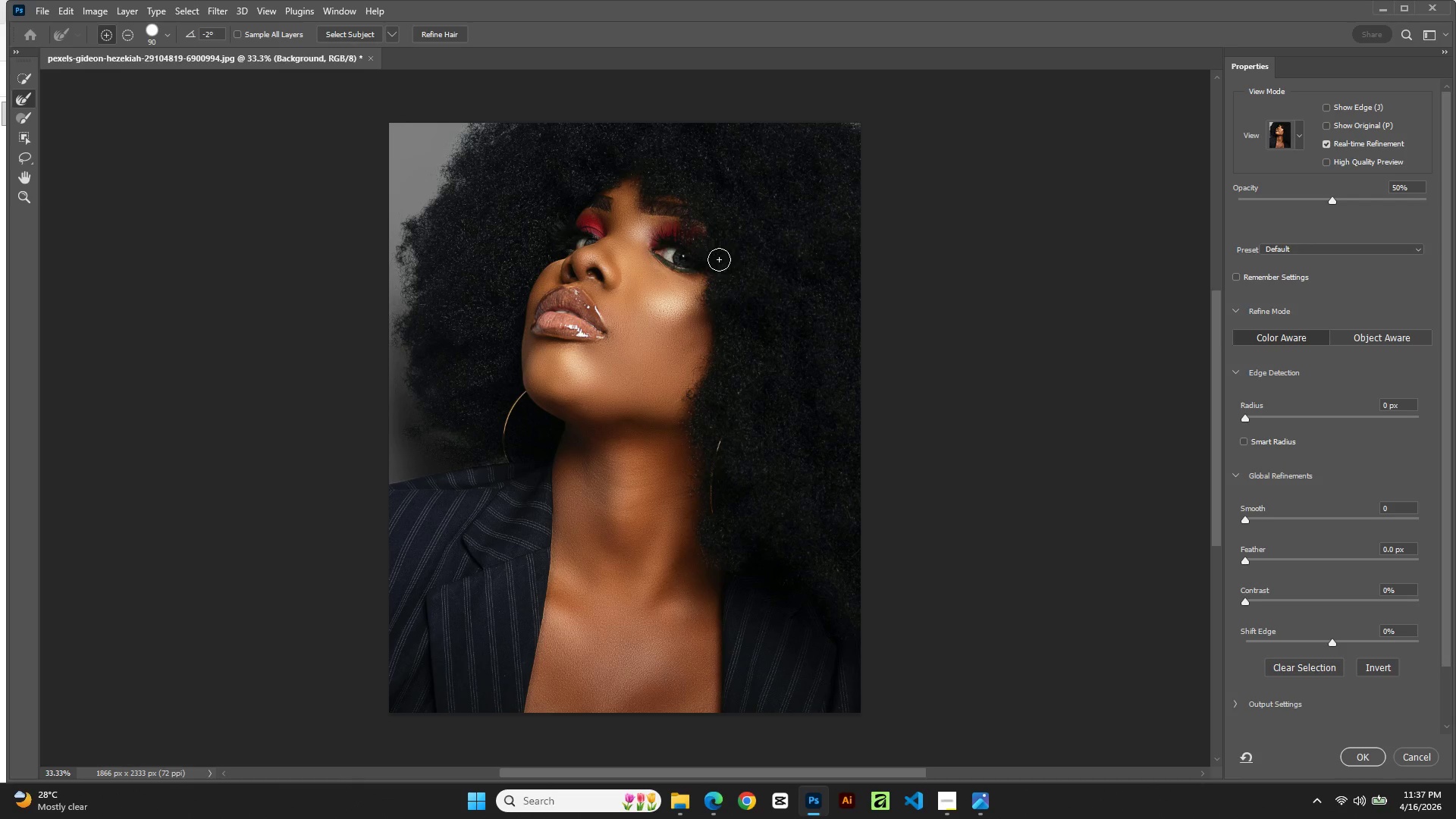 
left_click_drag(start_coordinate=[719, 259], to_coordinate=[708, 457])
 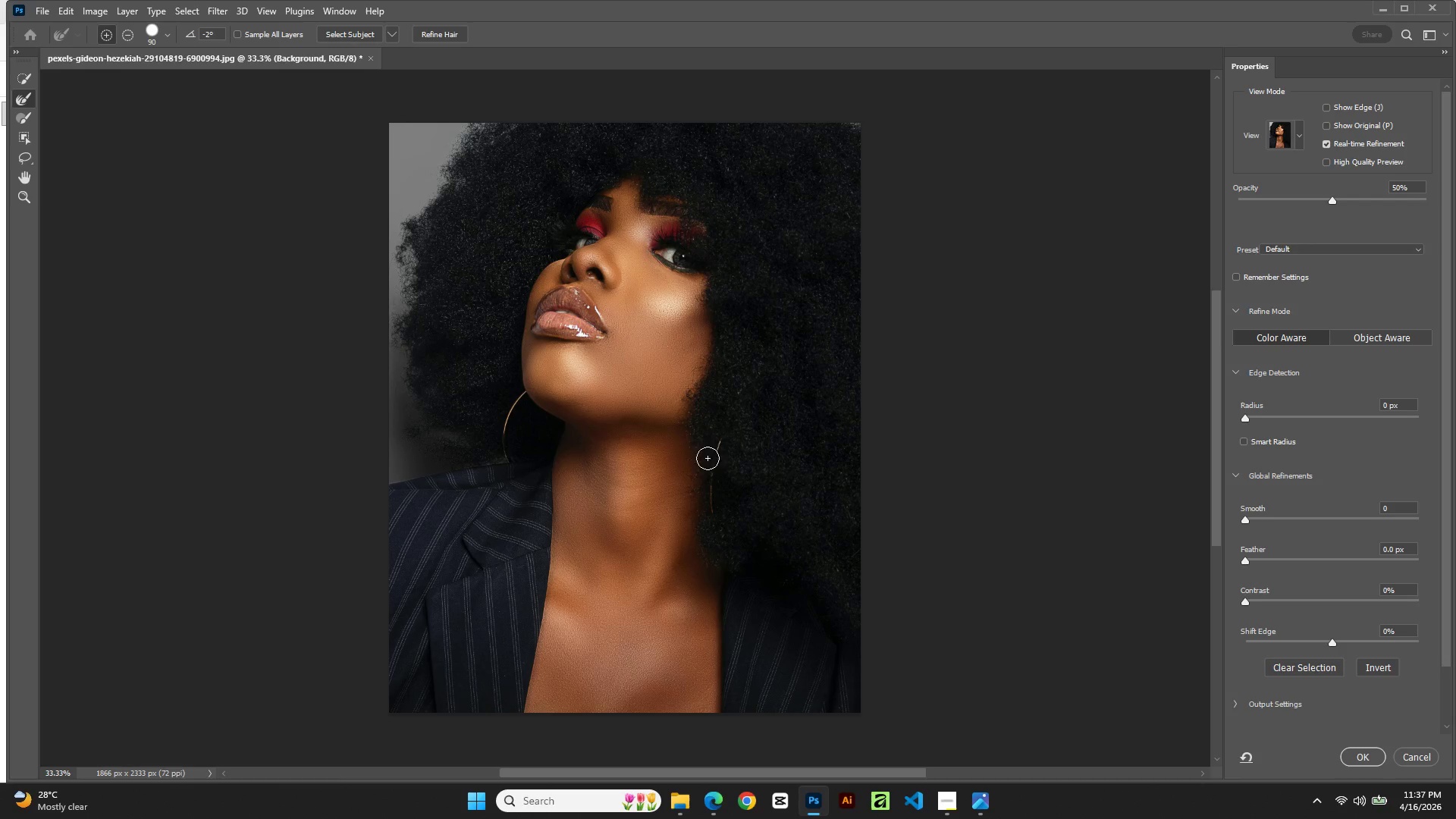 
left_click_drag(start_coordinate=[704, 466], to_coordinate=[762, 563])
 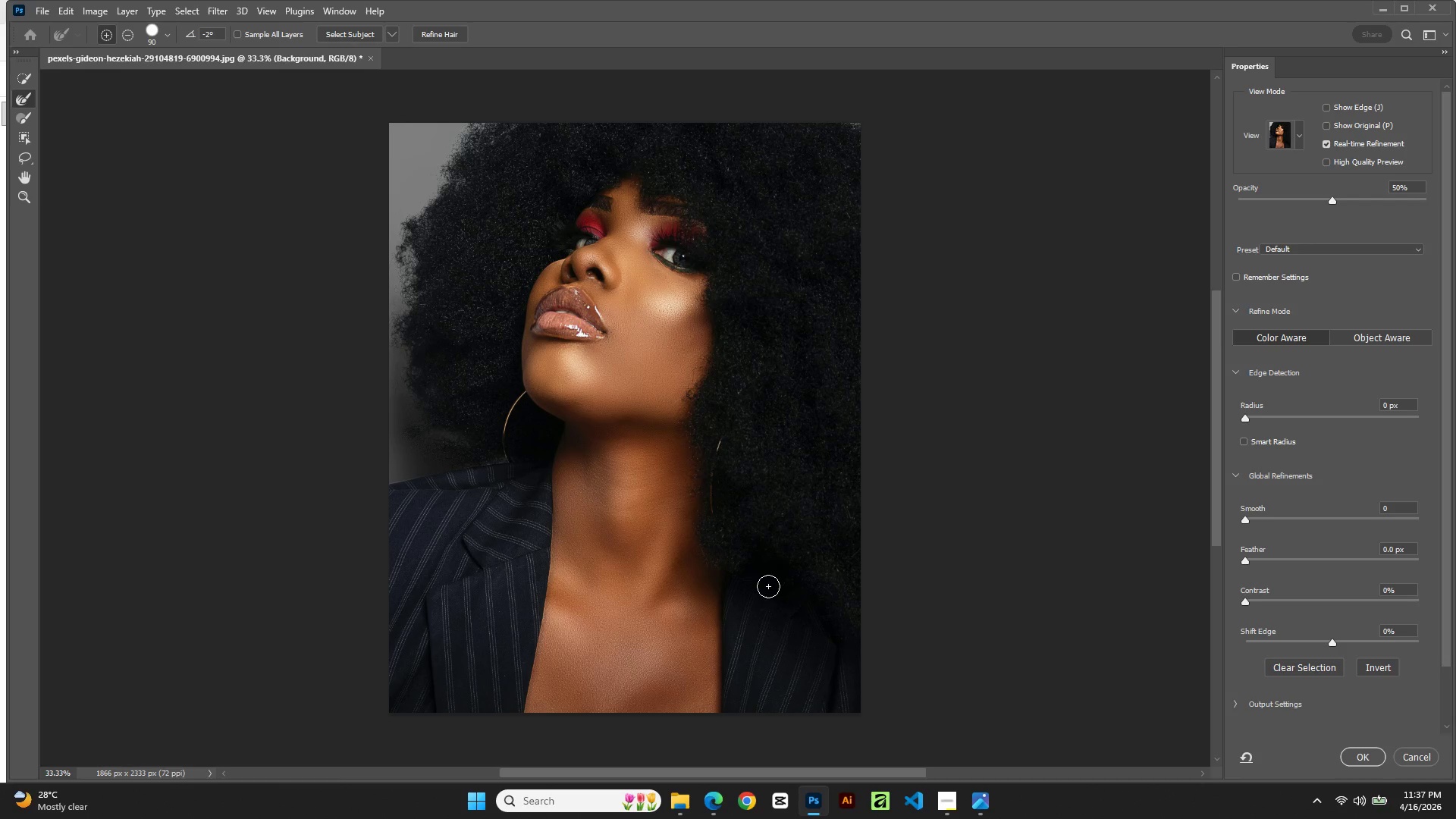 
left_click_drag(start_coordinate=[791, 560], to_coordinate=[872, 633])
 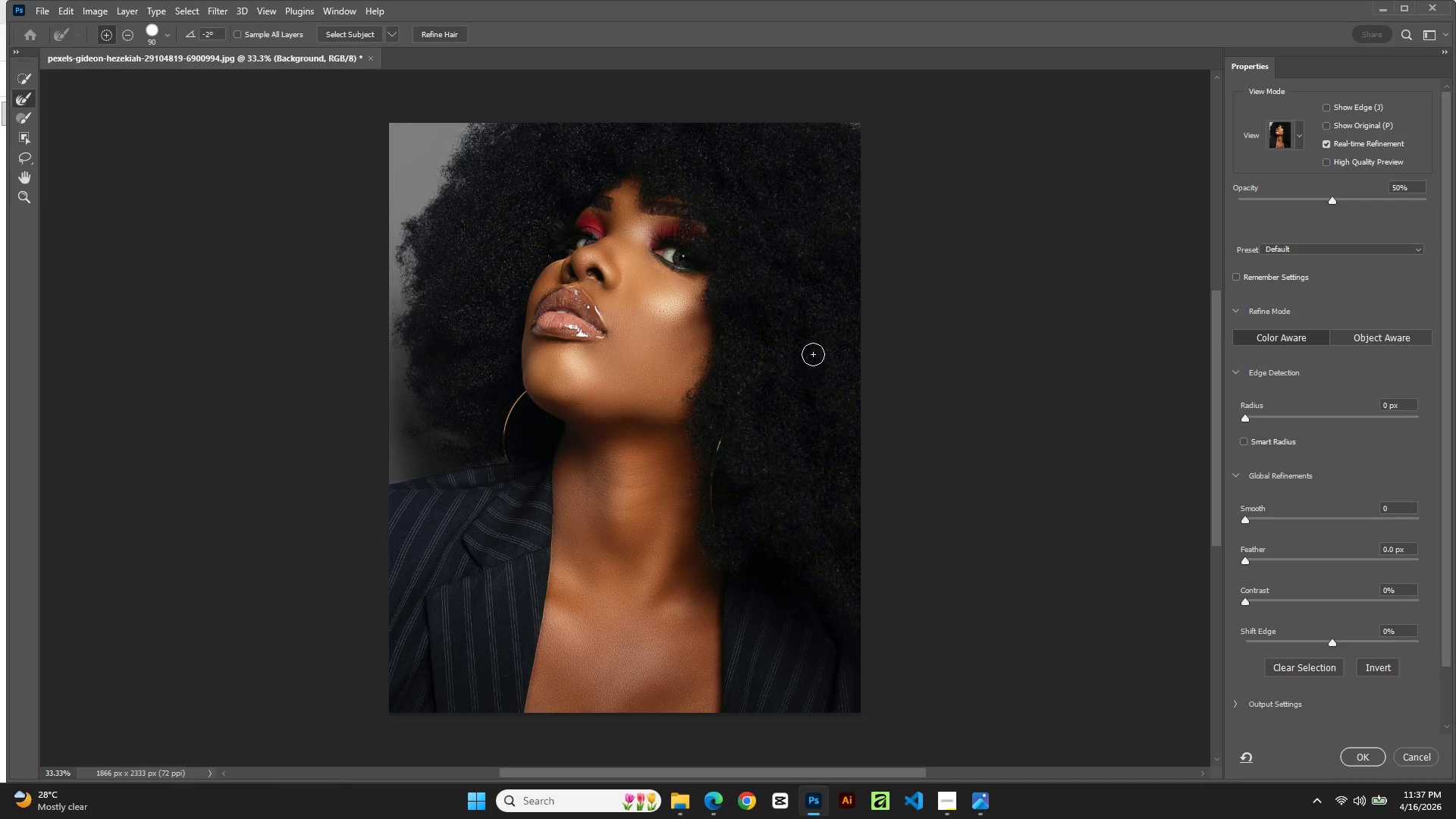 
left_click_drag(start_coordinate=[813, 347], to_coordinate=[855, 553])
 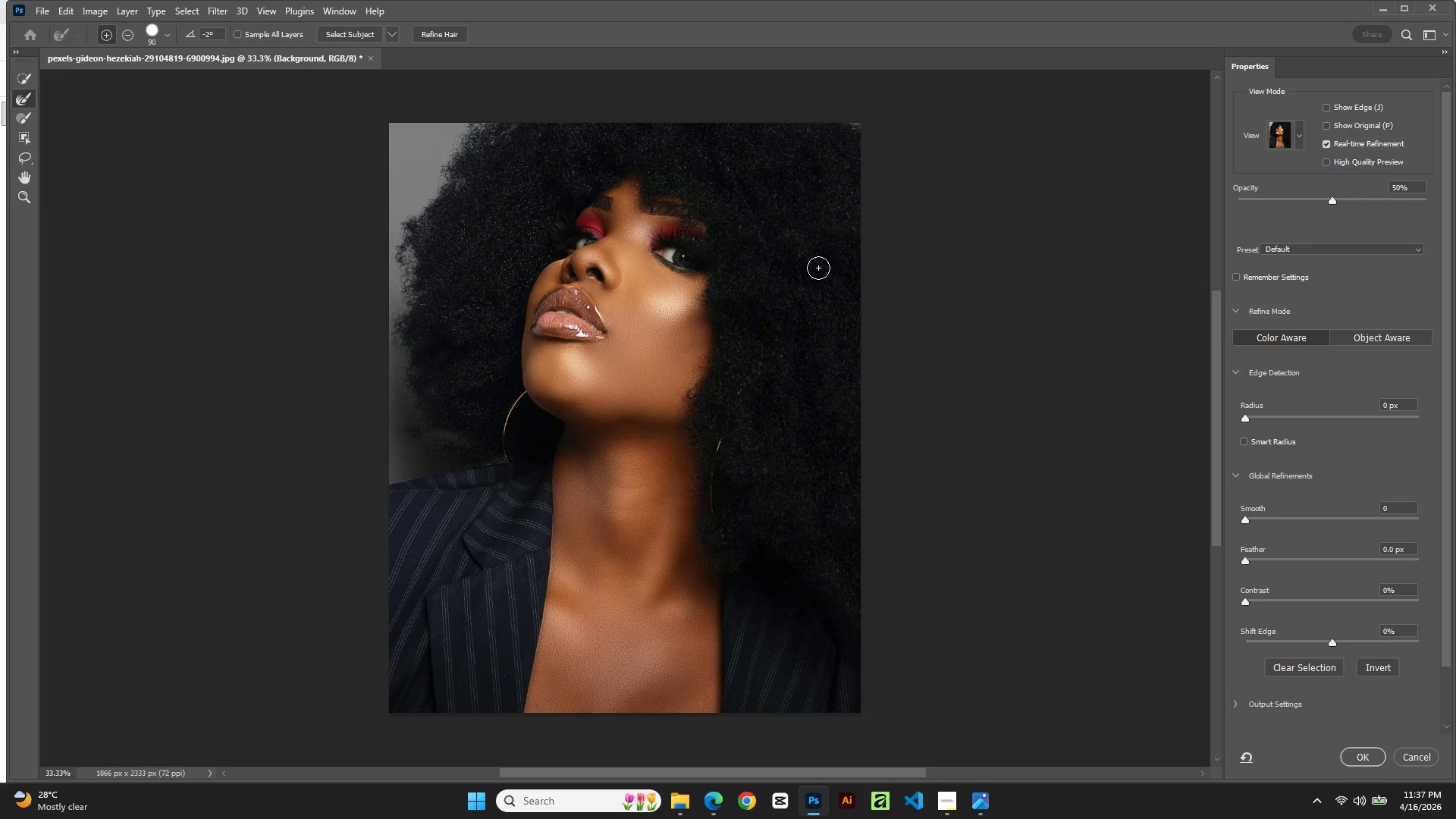 
left_click_drag(start_coordinate=[805, 250], to_coordinate=[833, 293])
 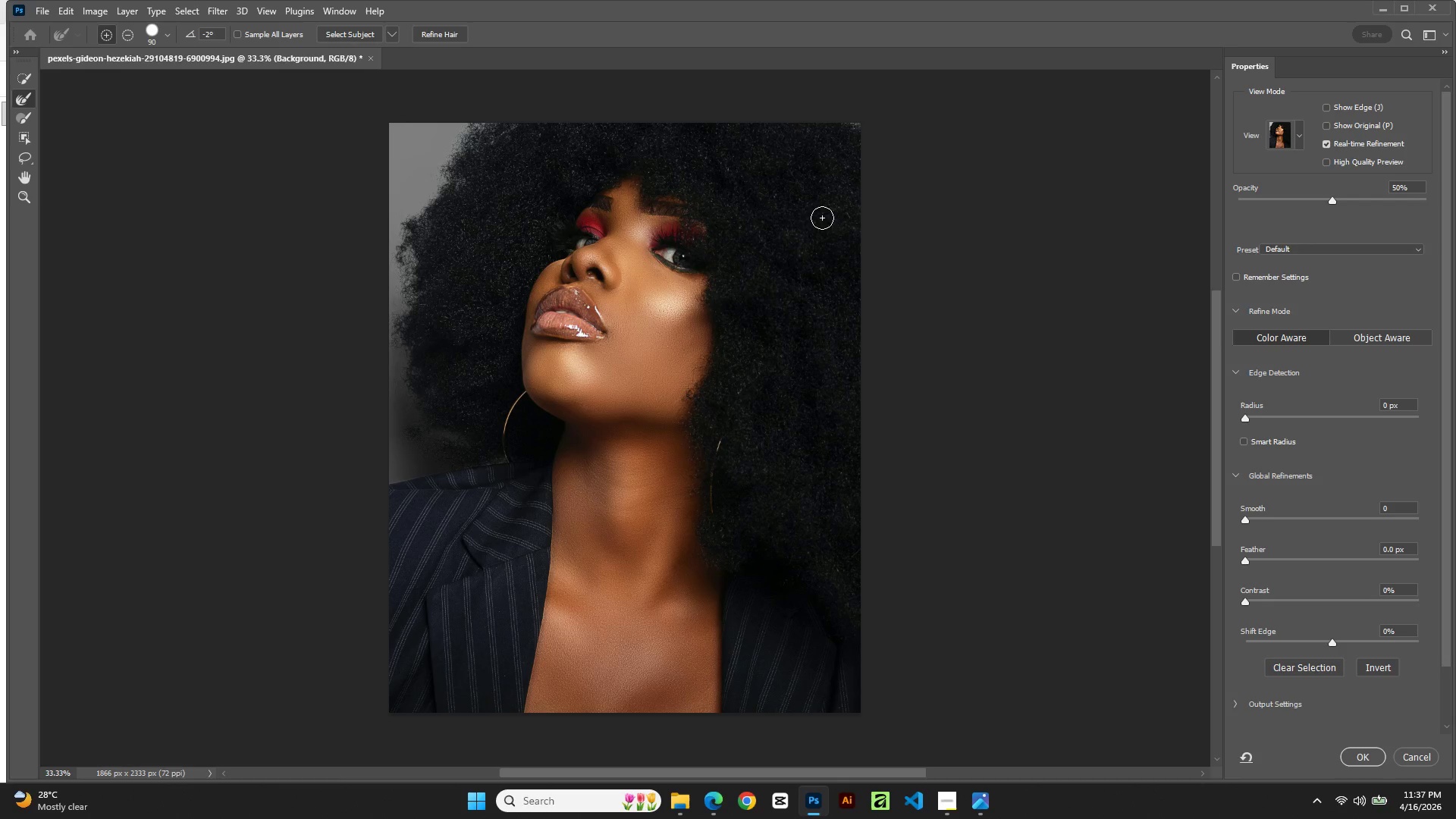 
left_click_drag(start_coordinate=[822, 217], to_coordinate=[877, 315])
 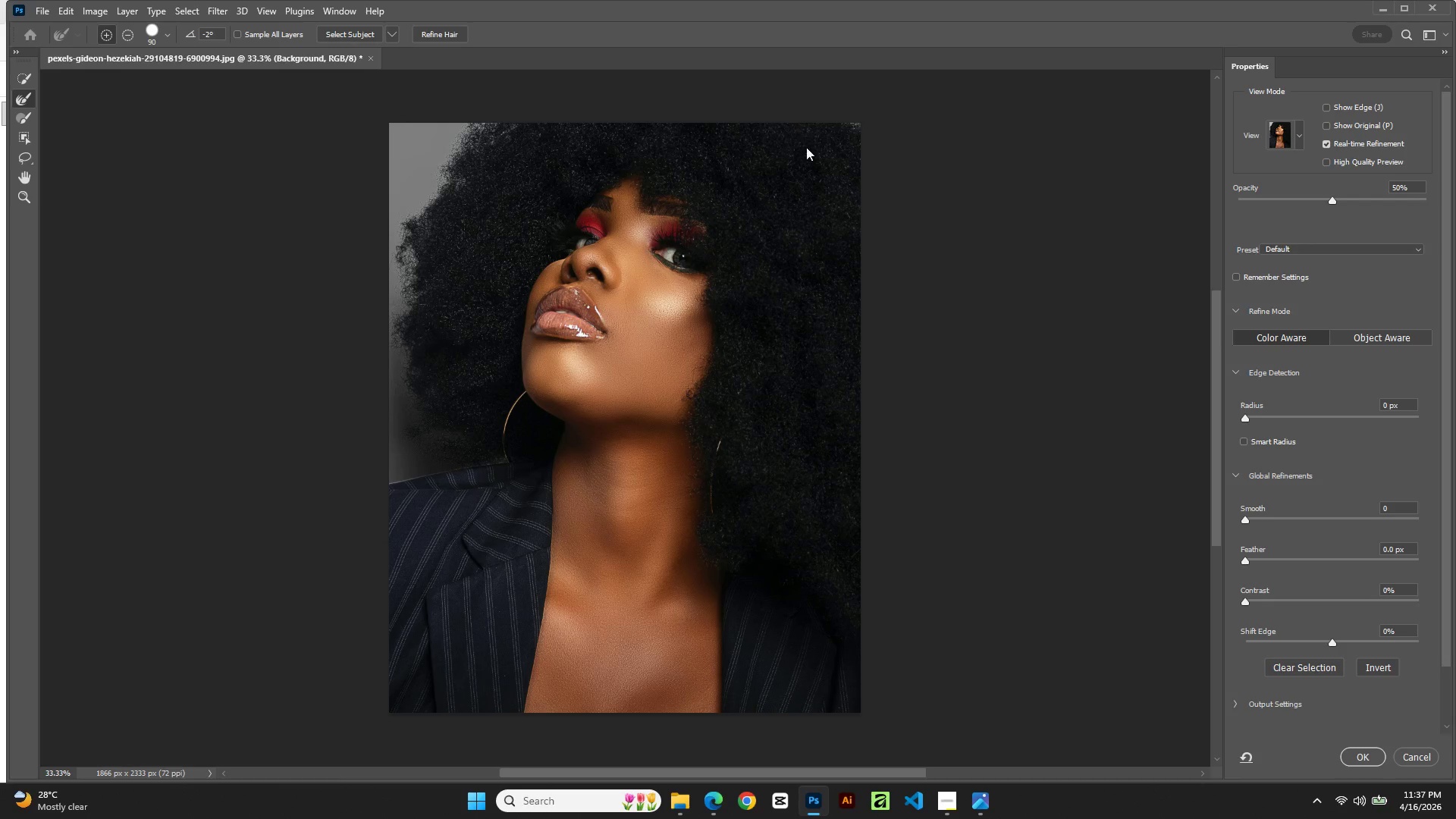 
left_click_drag(start_coordinate=[806, 147], to_coordinate=[818, 190])
 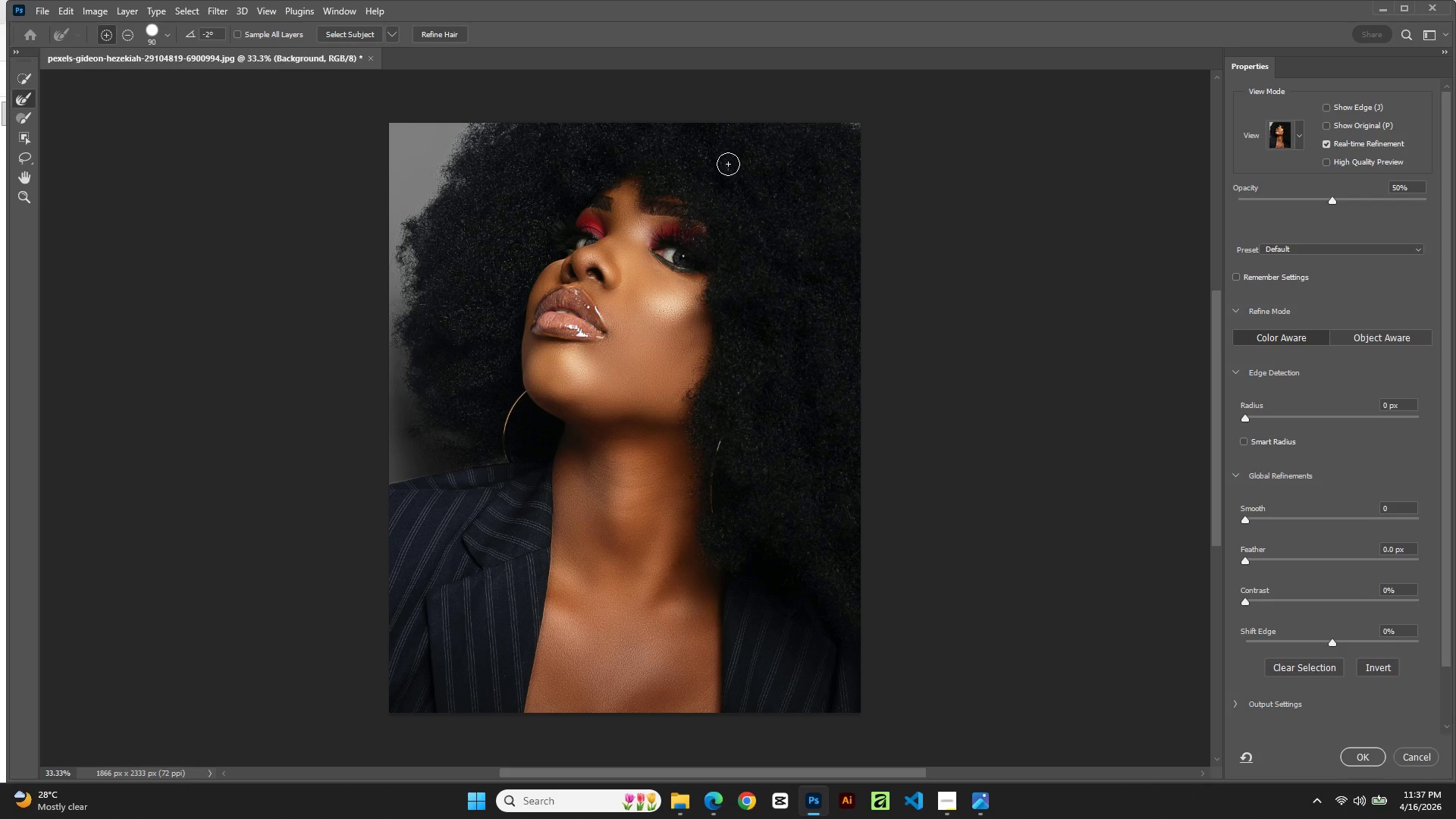 
left_click_drag(start_coordinate=[728, 164], to_coordinate=[753, 197])
 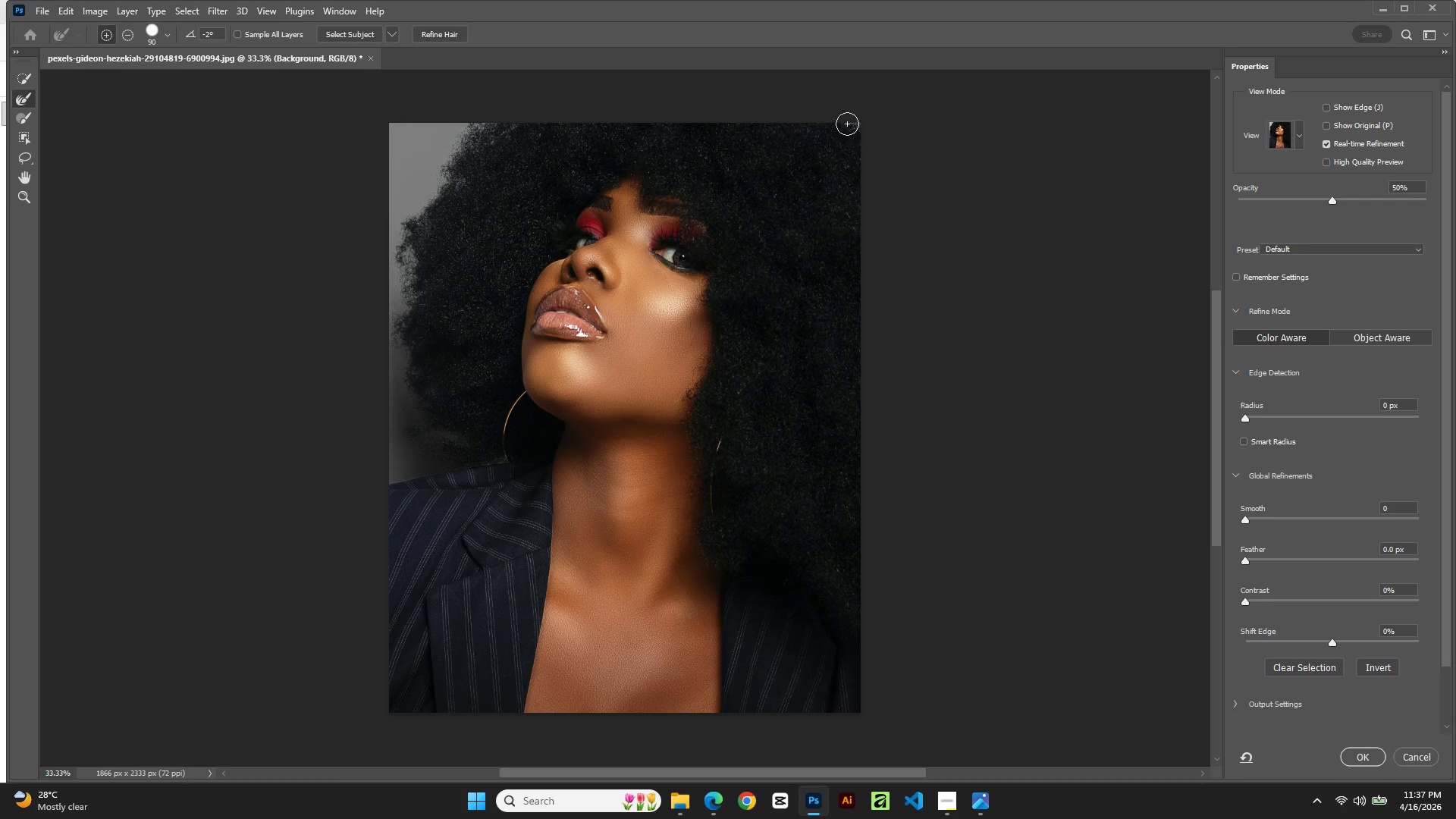 
left_click_drag(start_coordinate=[847, 124], to_coordinate=[859, 593])
 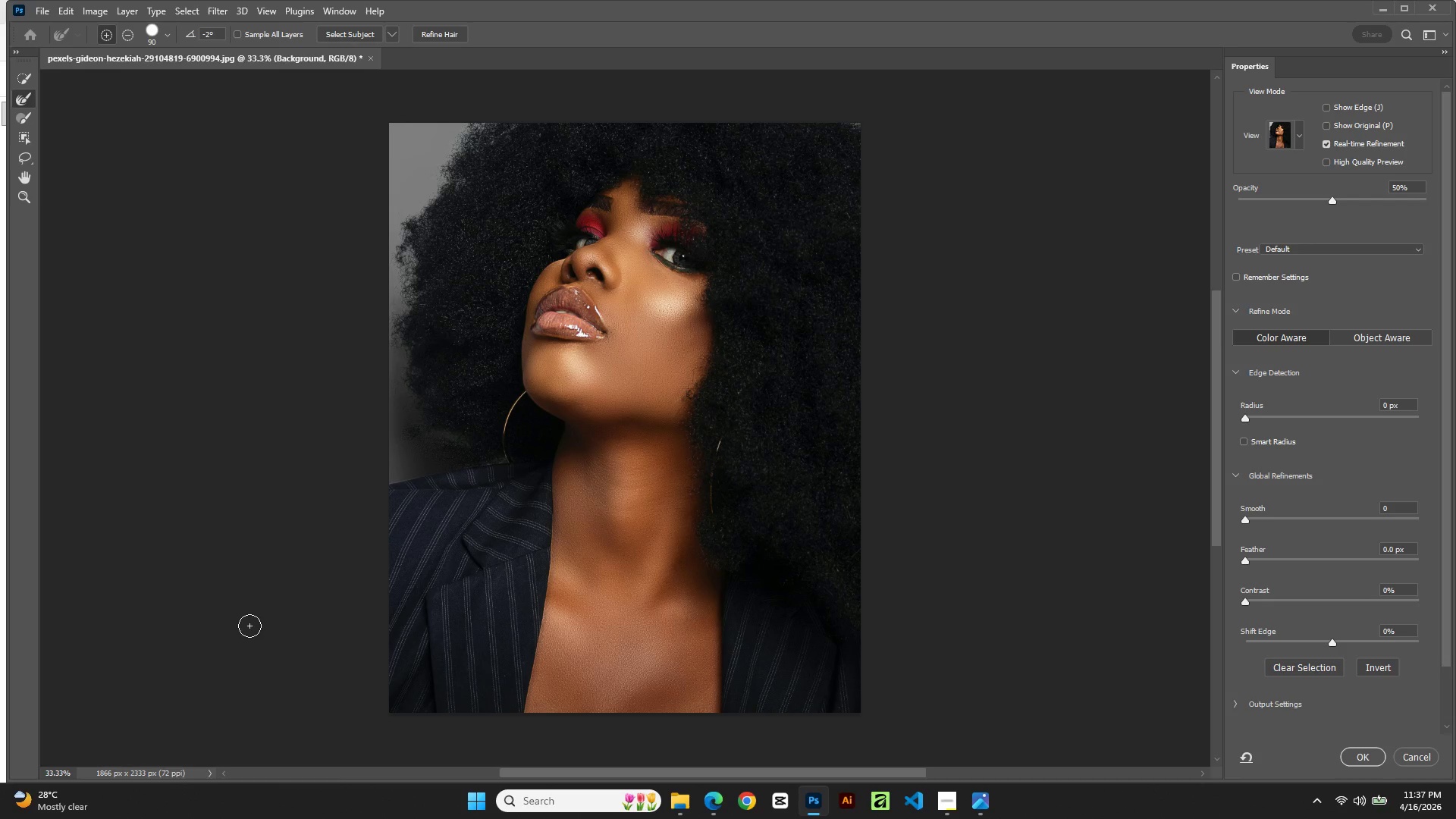 
wait(8.2)
 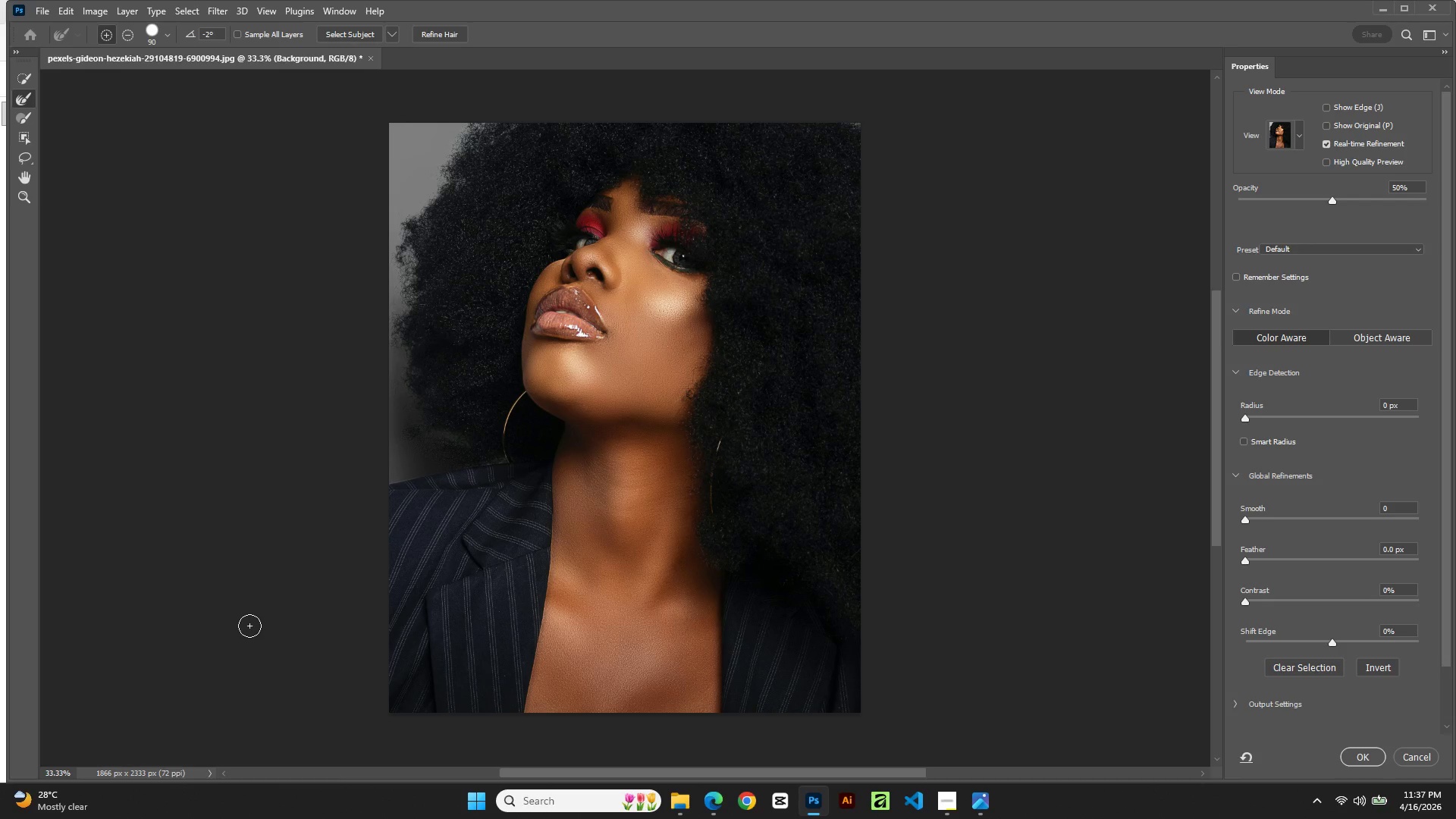 
left_click([1272, 414])
 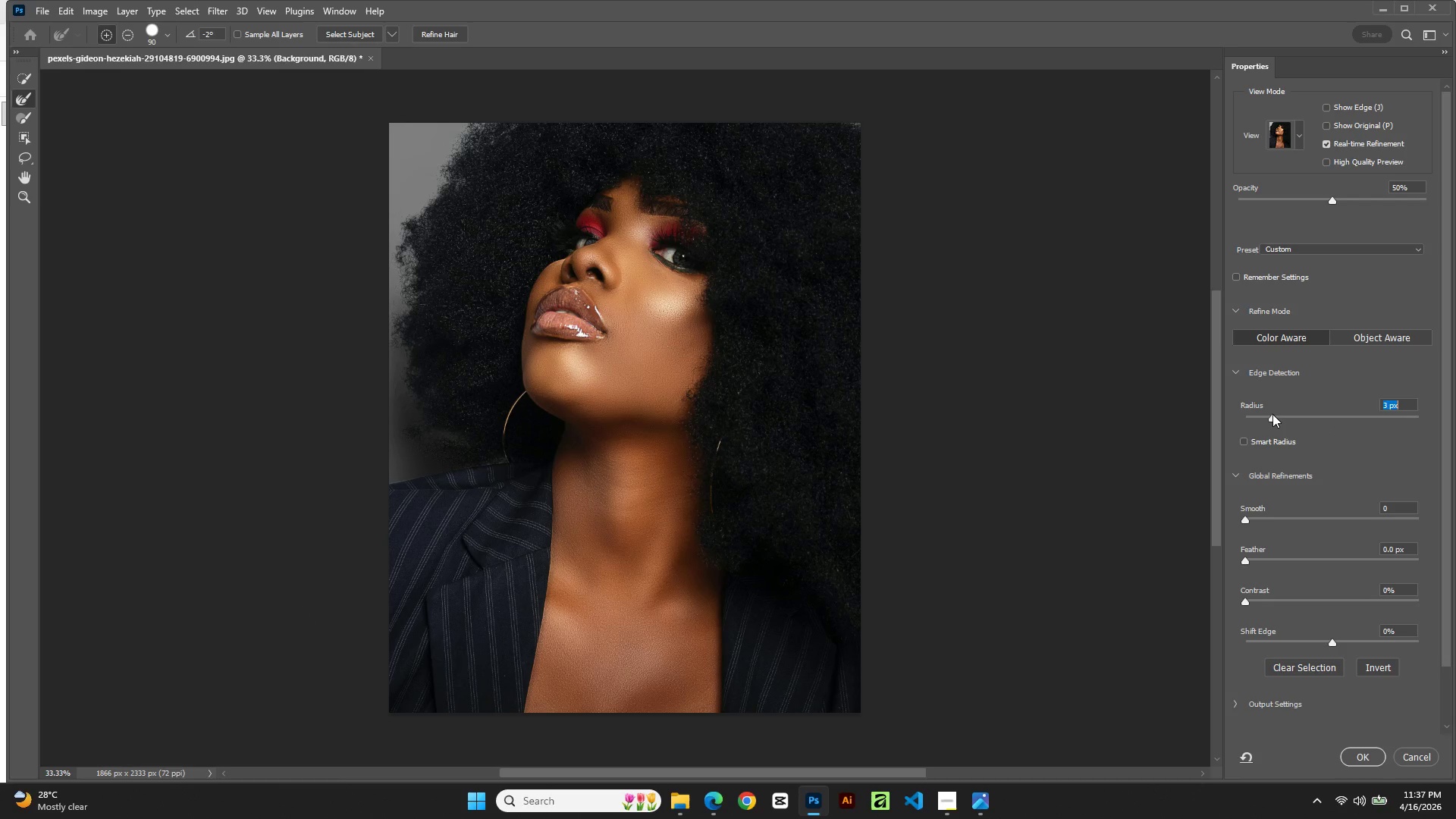 
left_click_drag(start_coordinate=[1272, 414], to_coordinate=[1104, 441])
 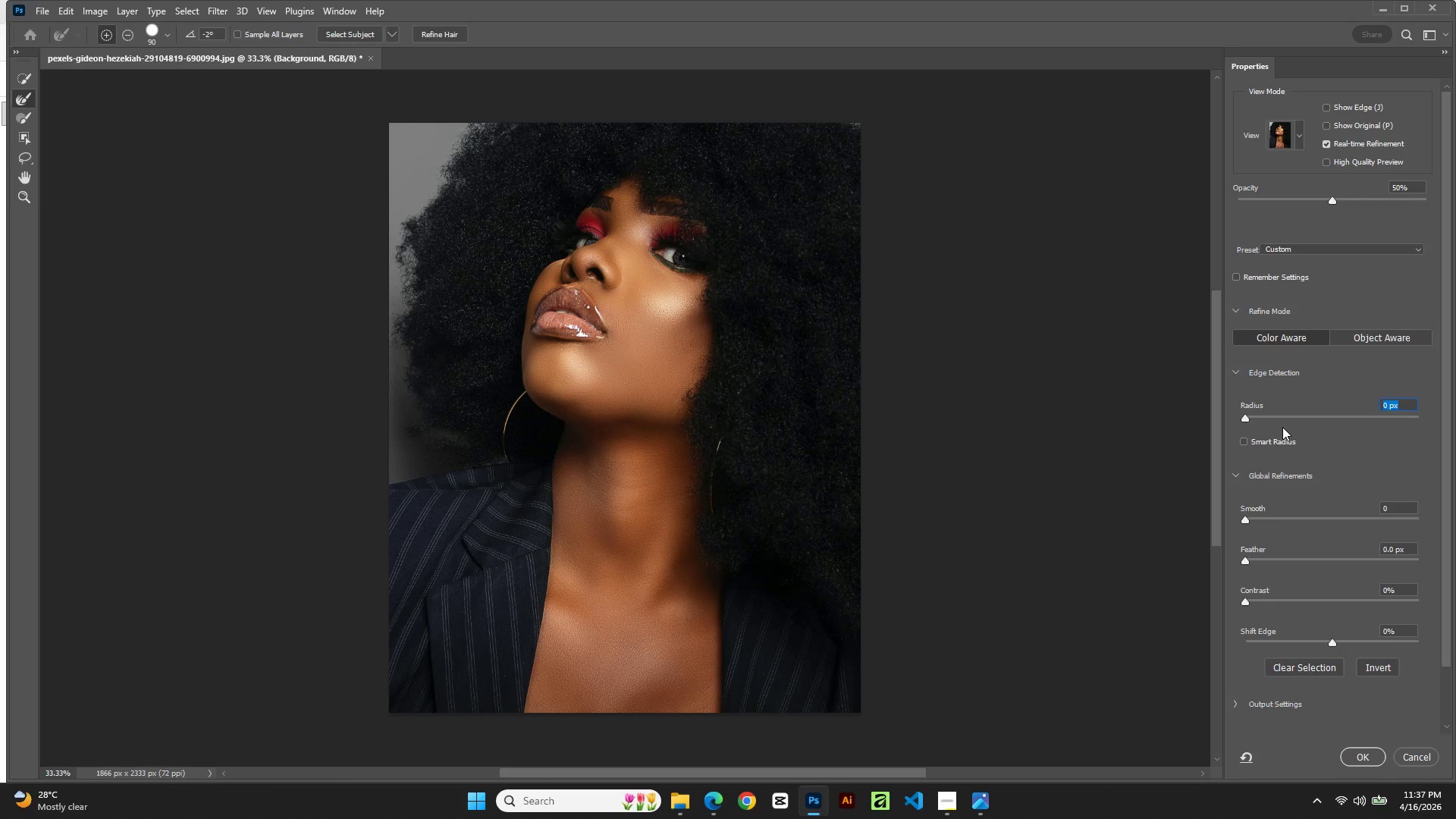 
left_click([1287, 413])
 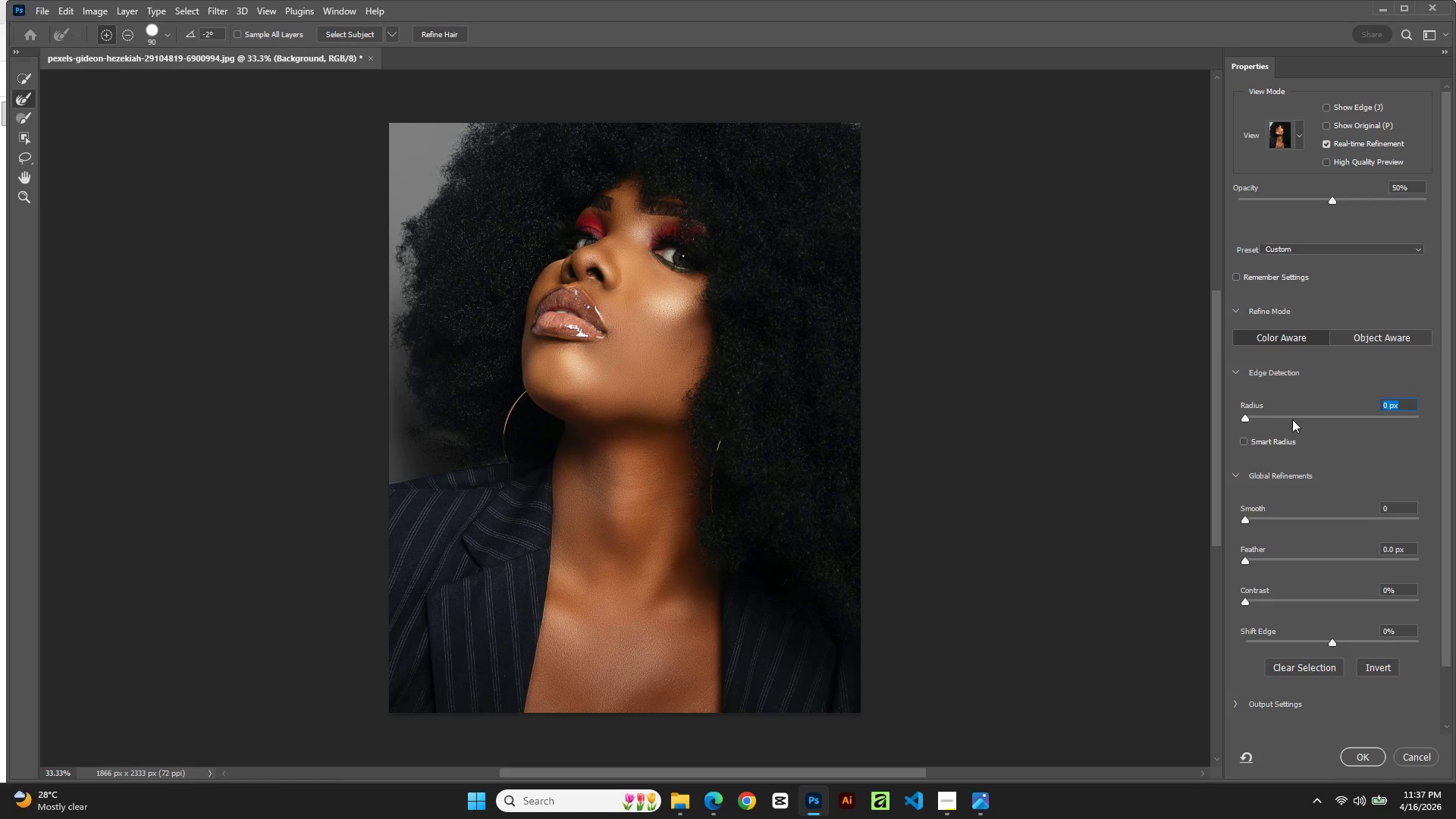 
left_click([1294, 419])
 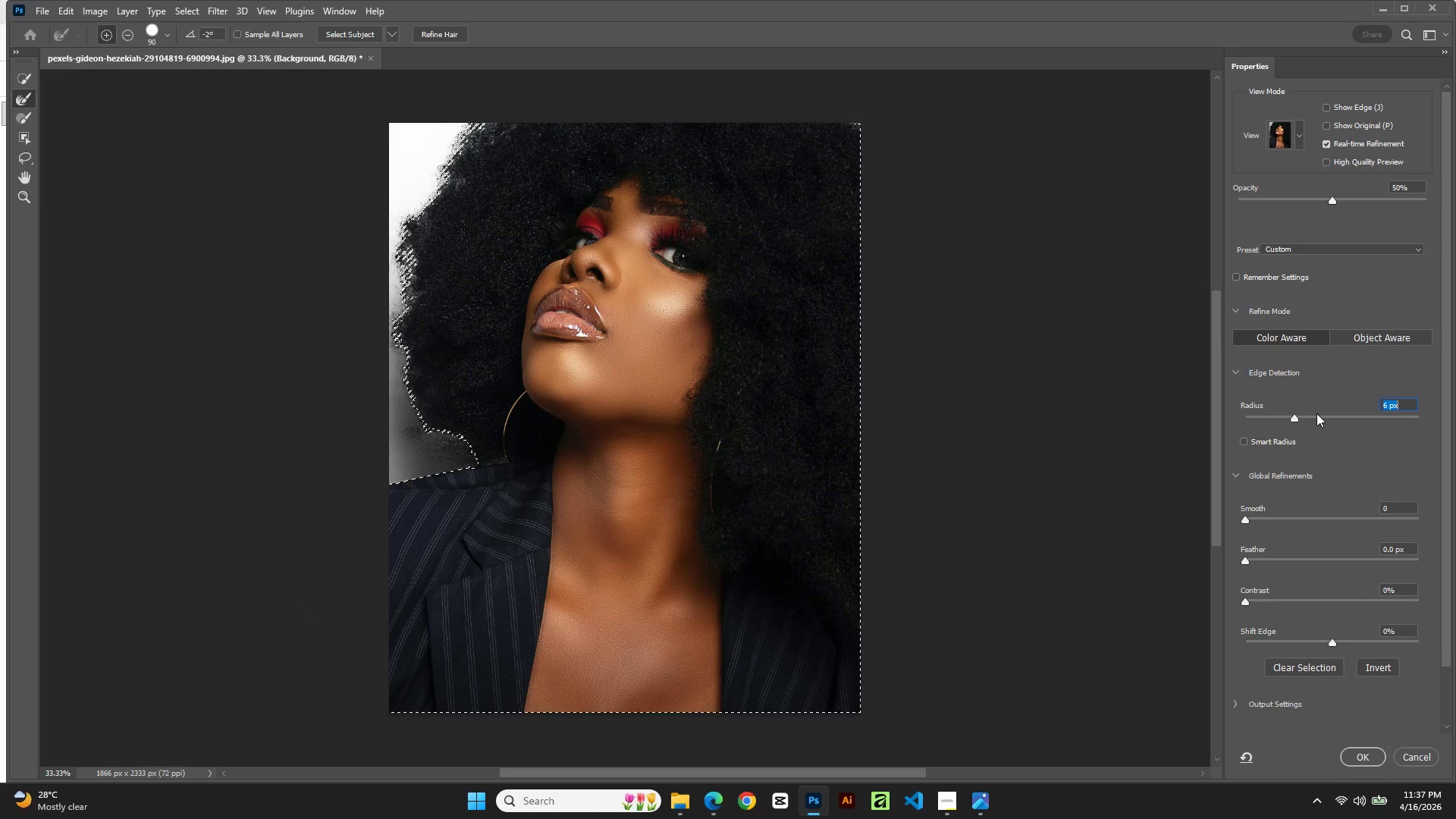 
double_click([1326, 416])
 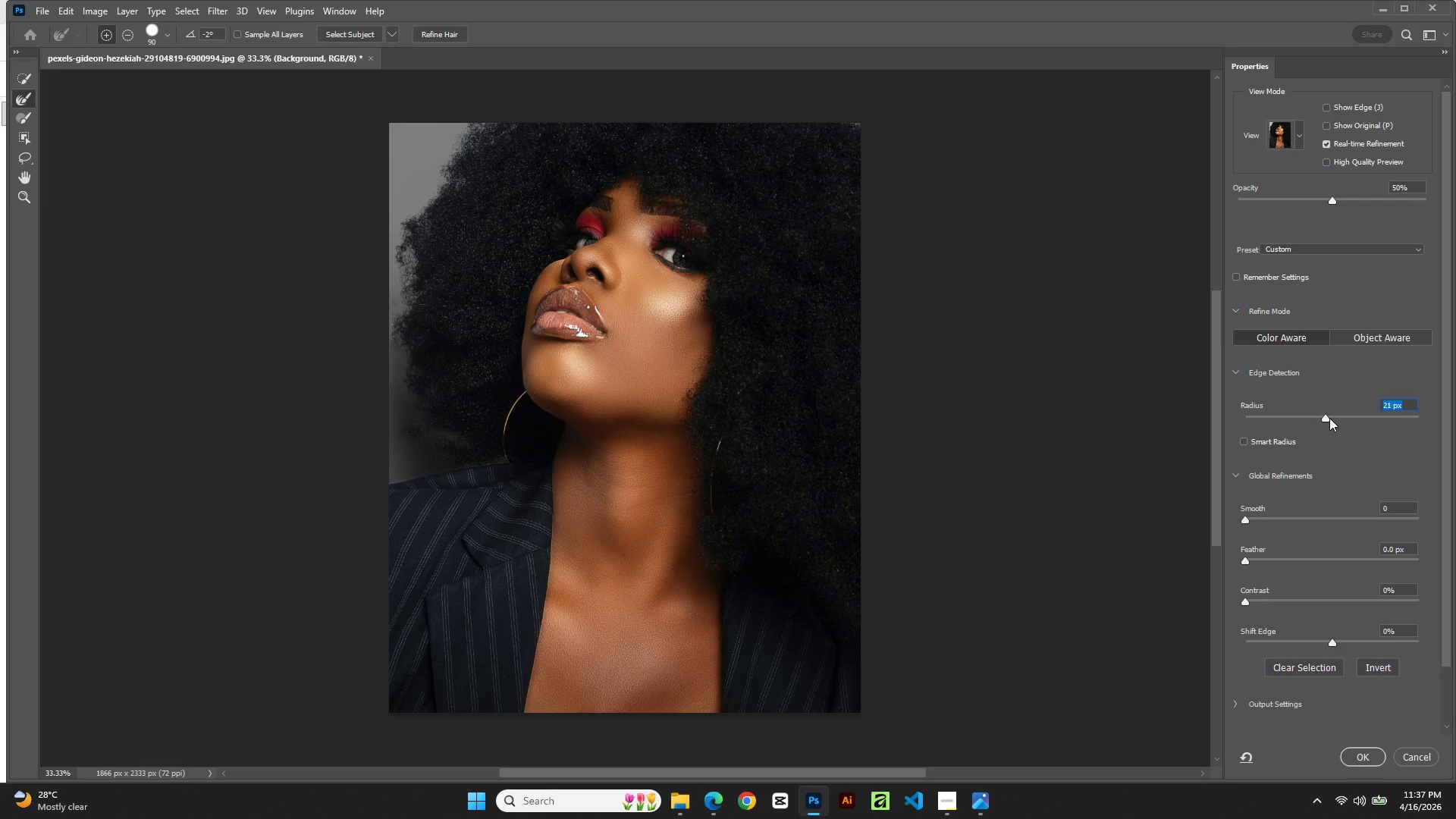 
left_click([1334, 419])
 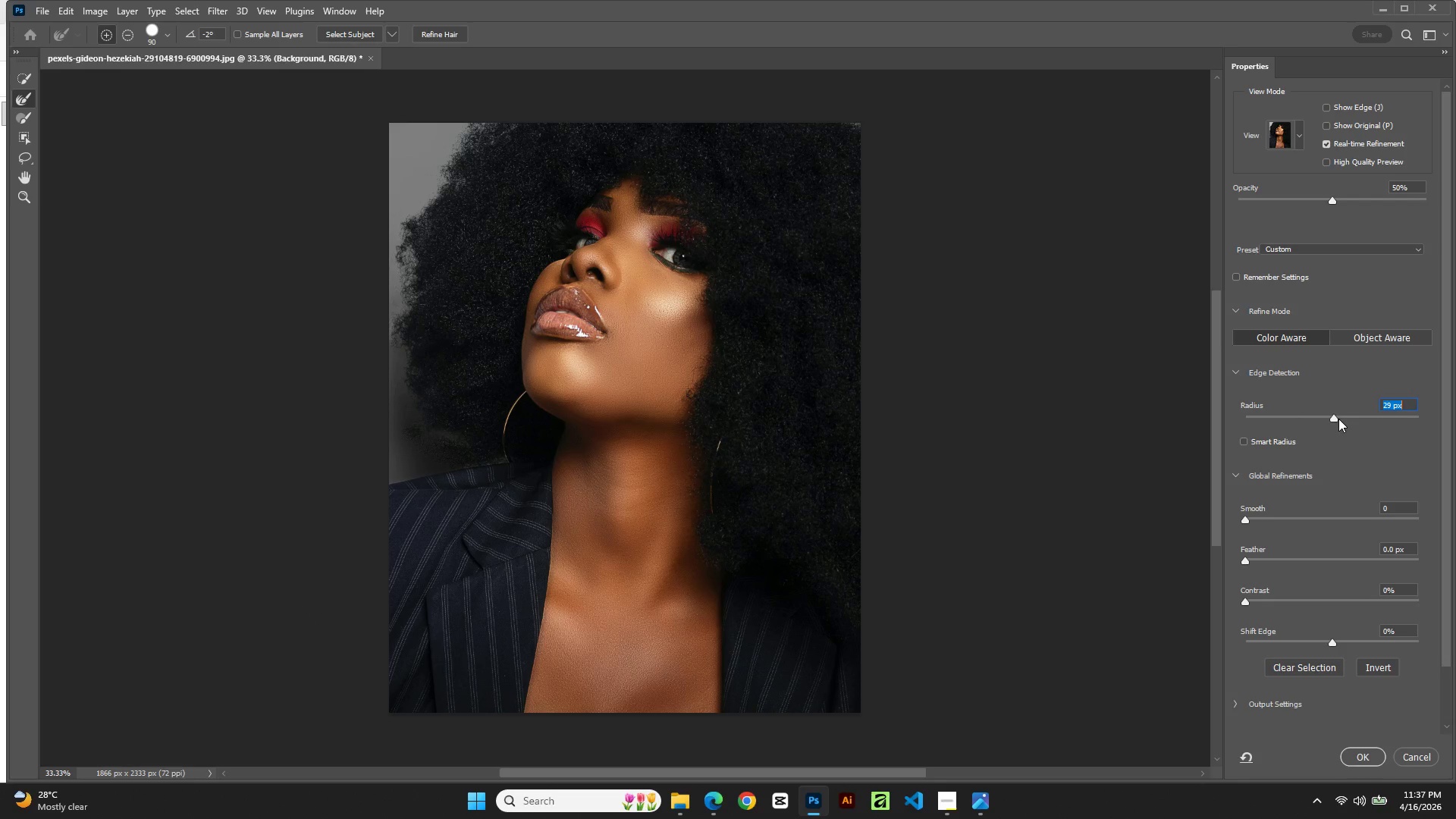 
left_click_drag(start_coordinate=[1338, 419], to_coordinate=[1264, 431])
 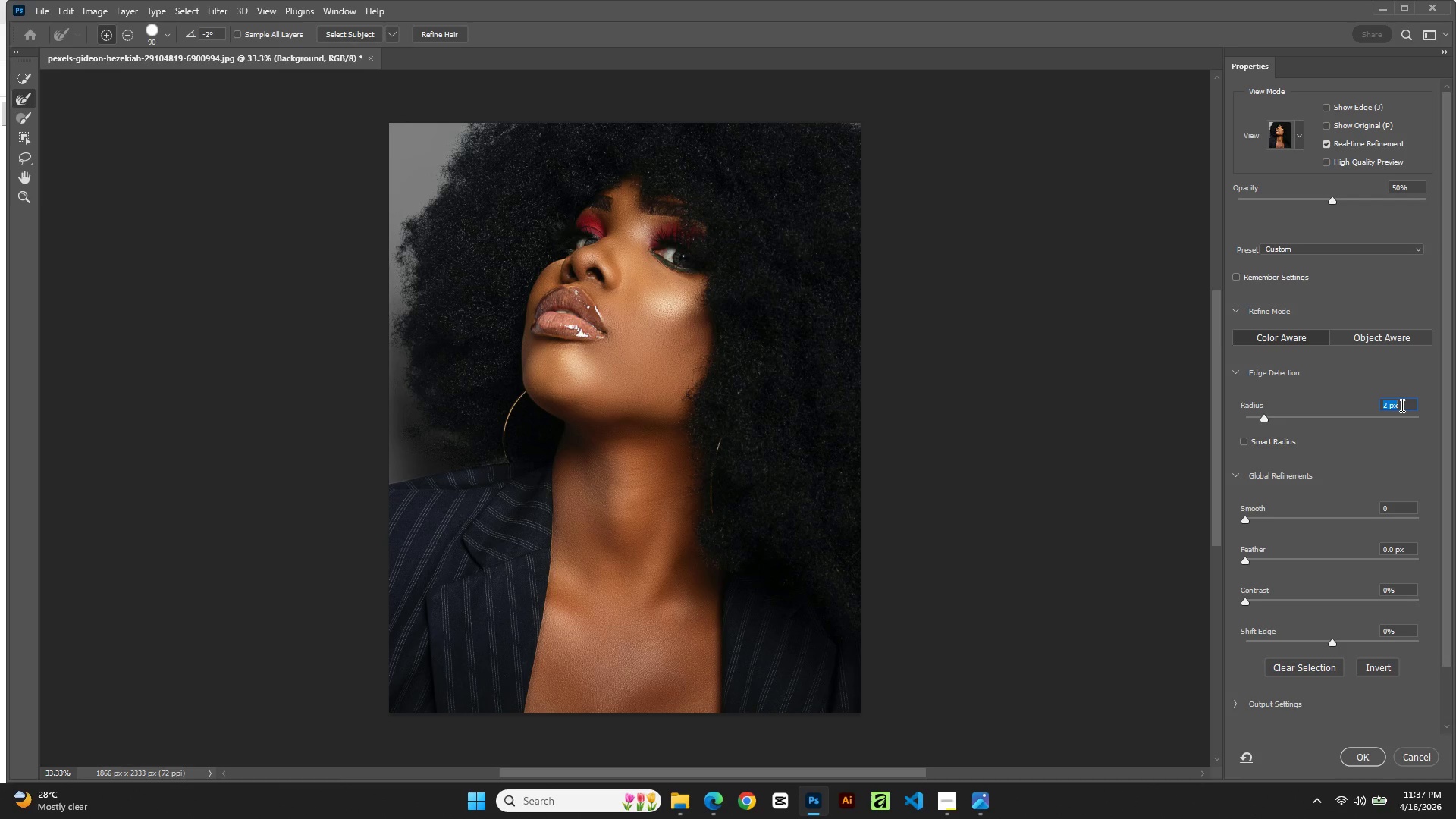 
key(Numpad1)
 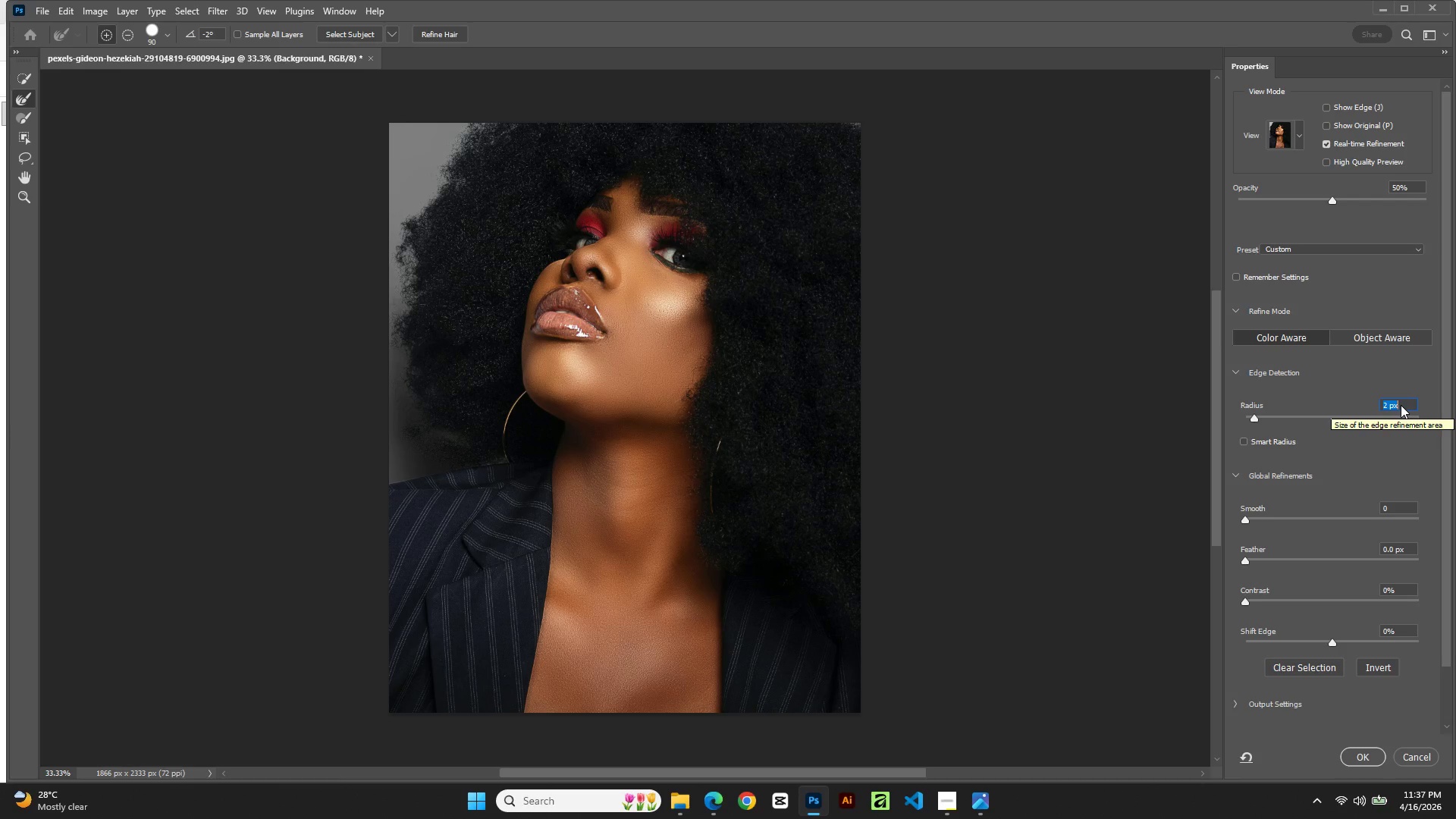 
key(Numpad0)
 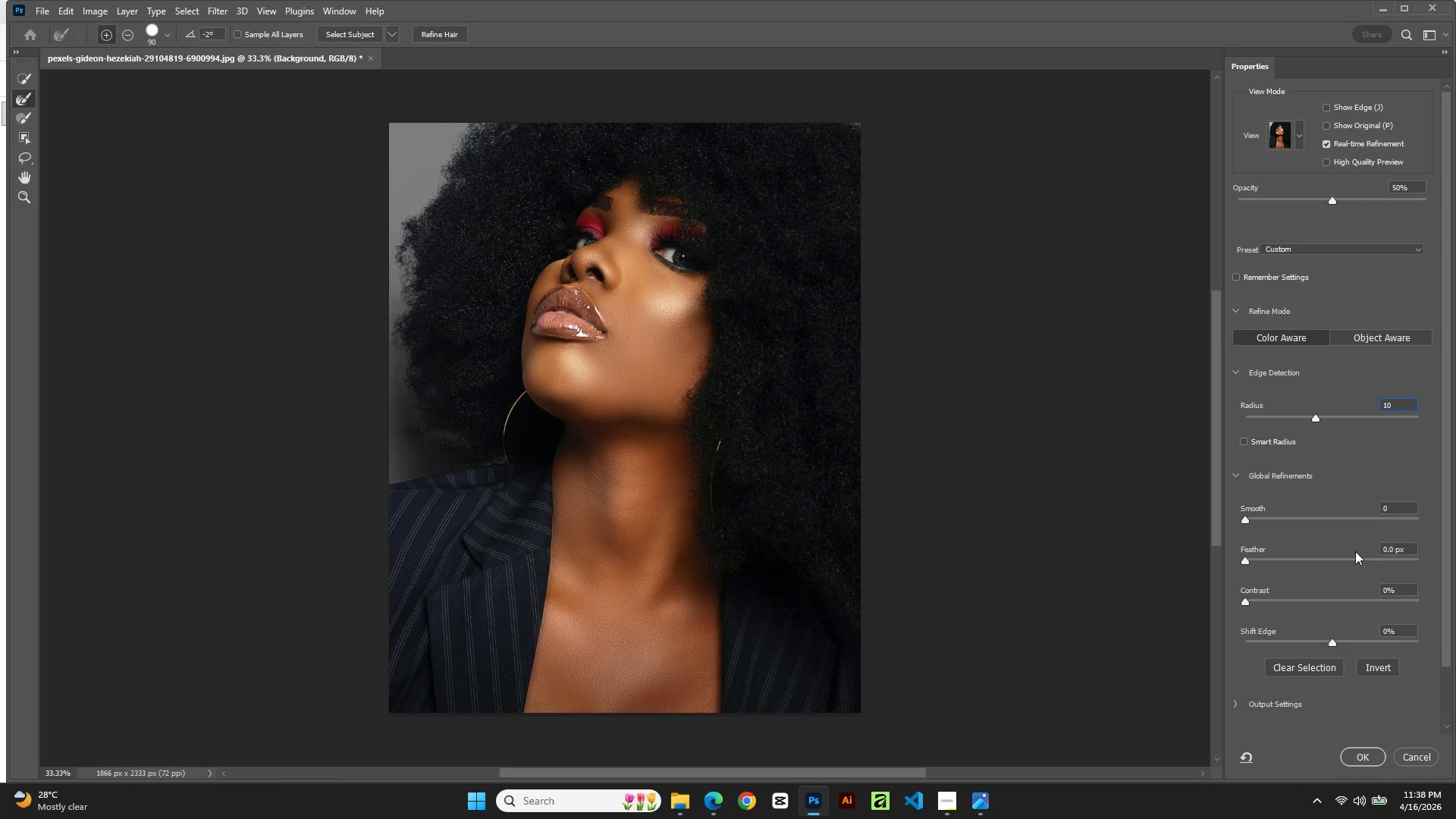 
double_click([1395, 510])
 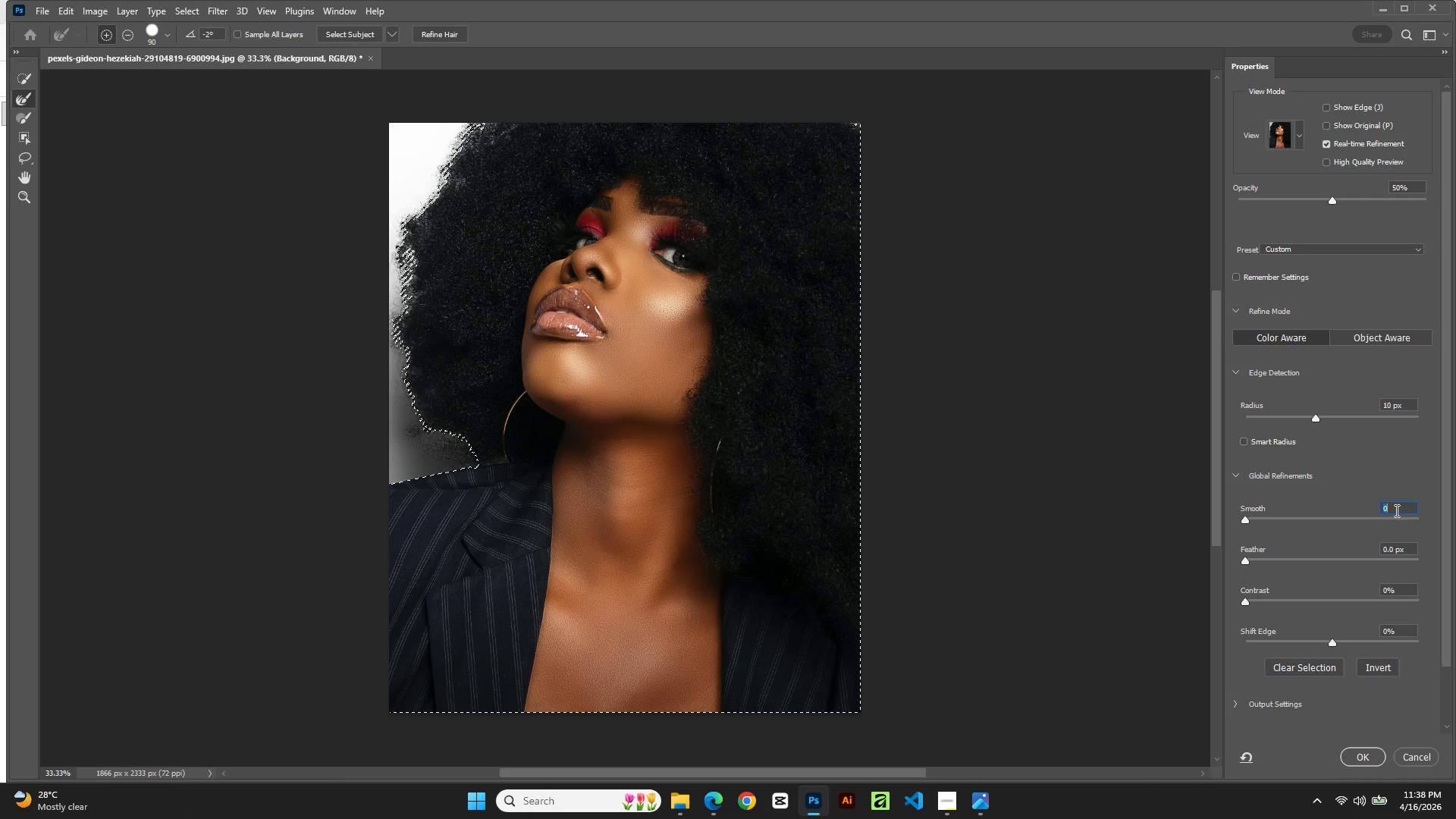 
triple_click([1395, 510])
 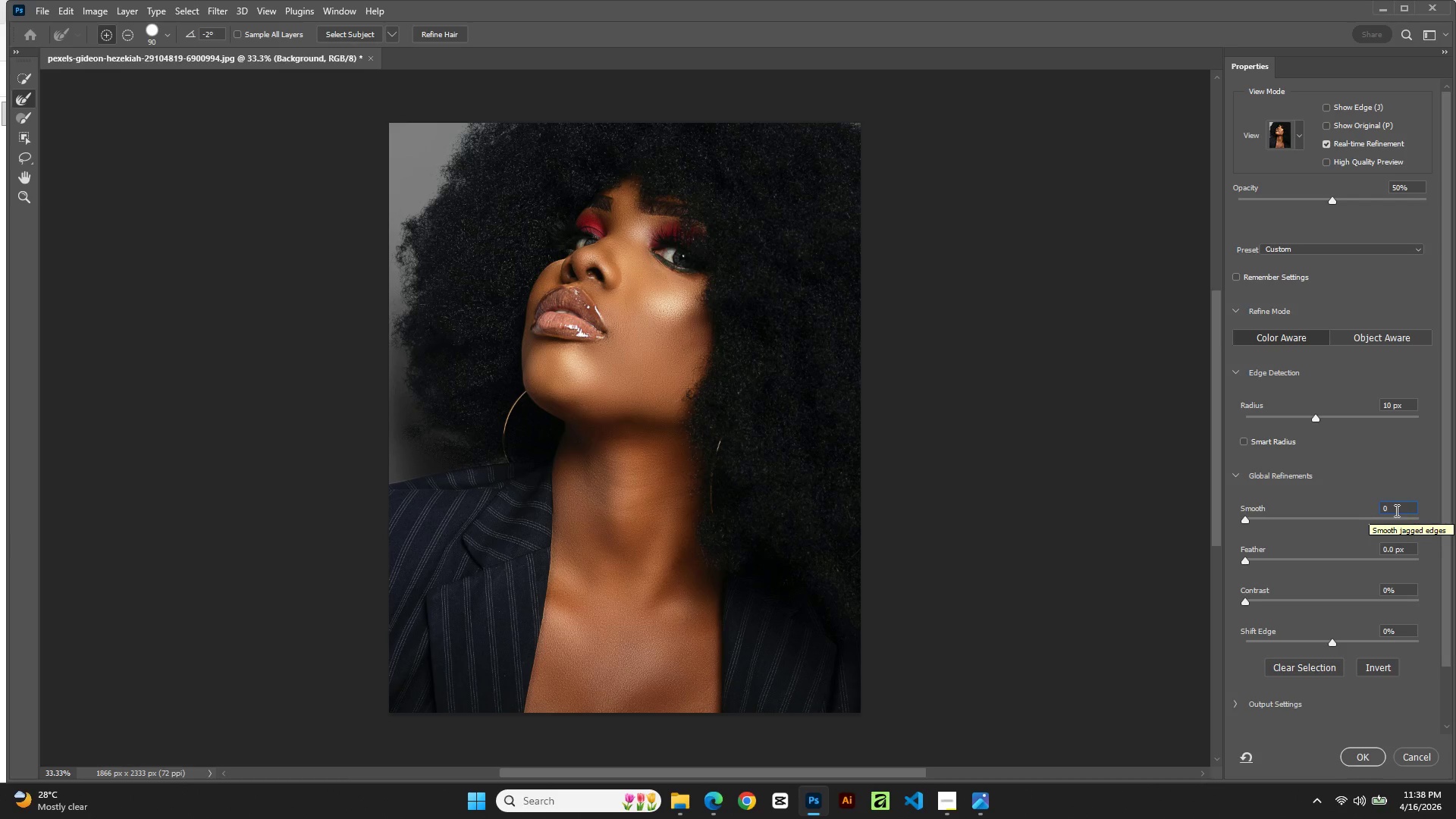 
double_click([1395, 510])
 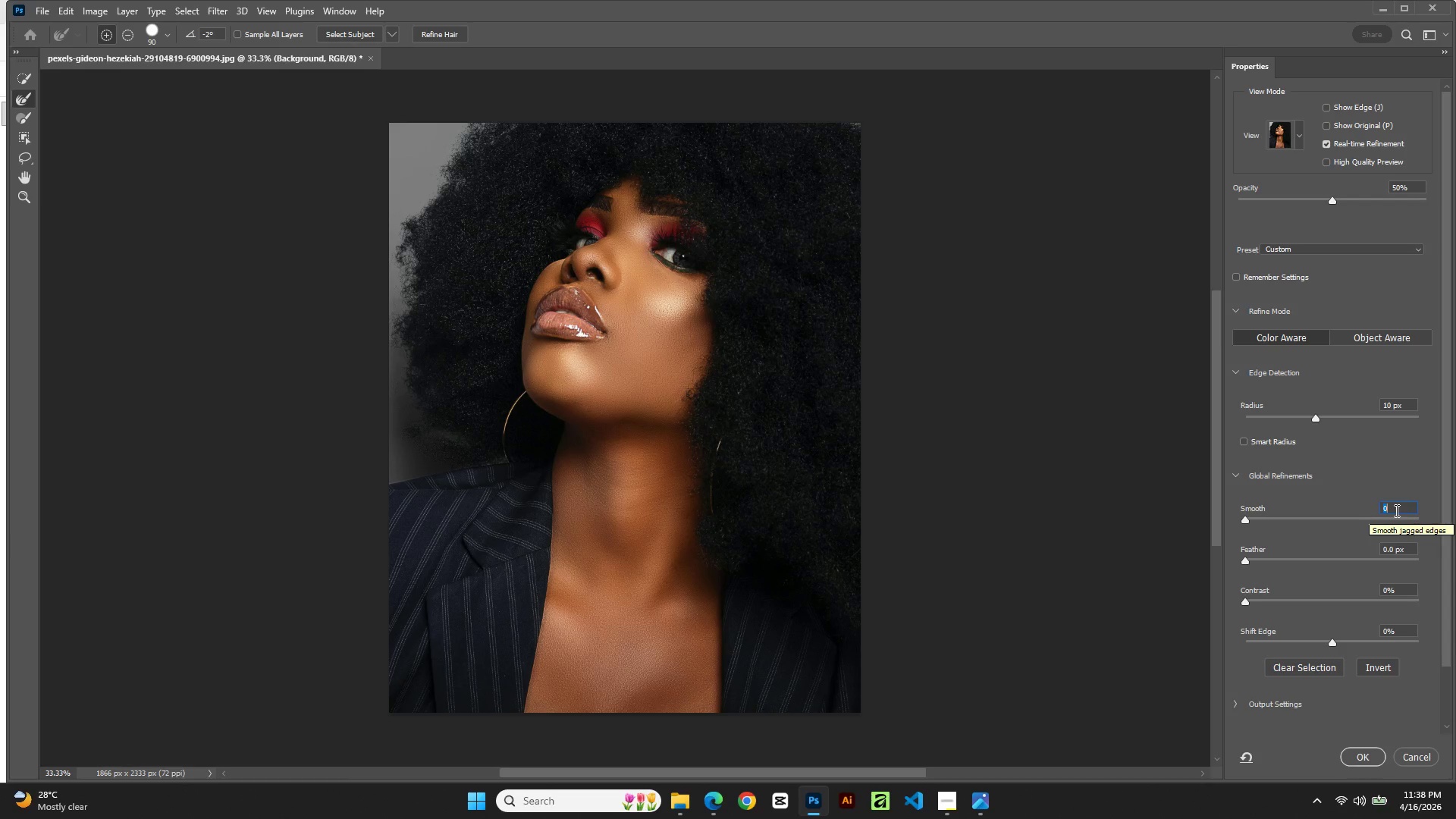 
key(Numpad1)
 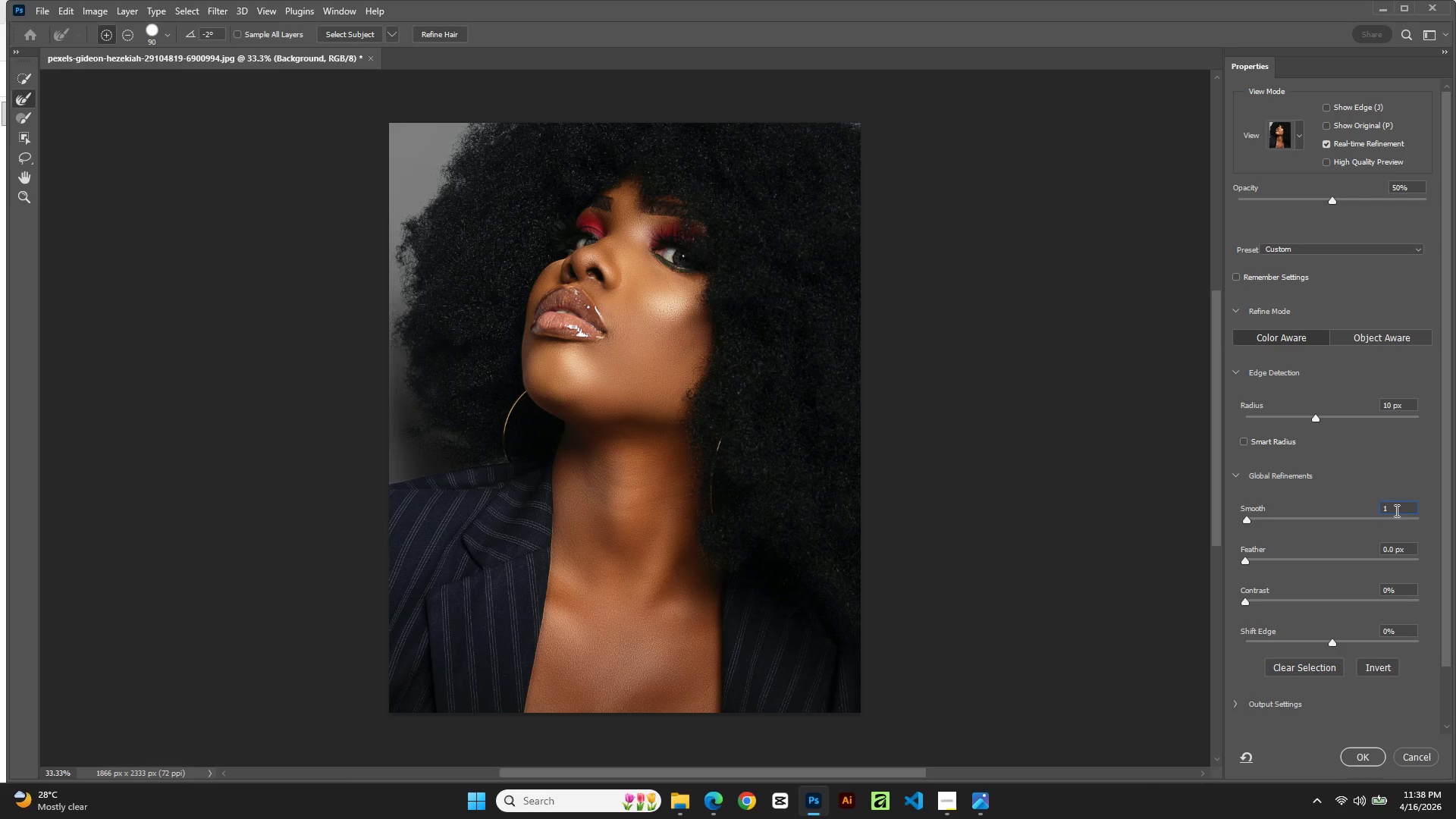 
key(Numpad0)
 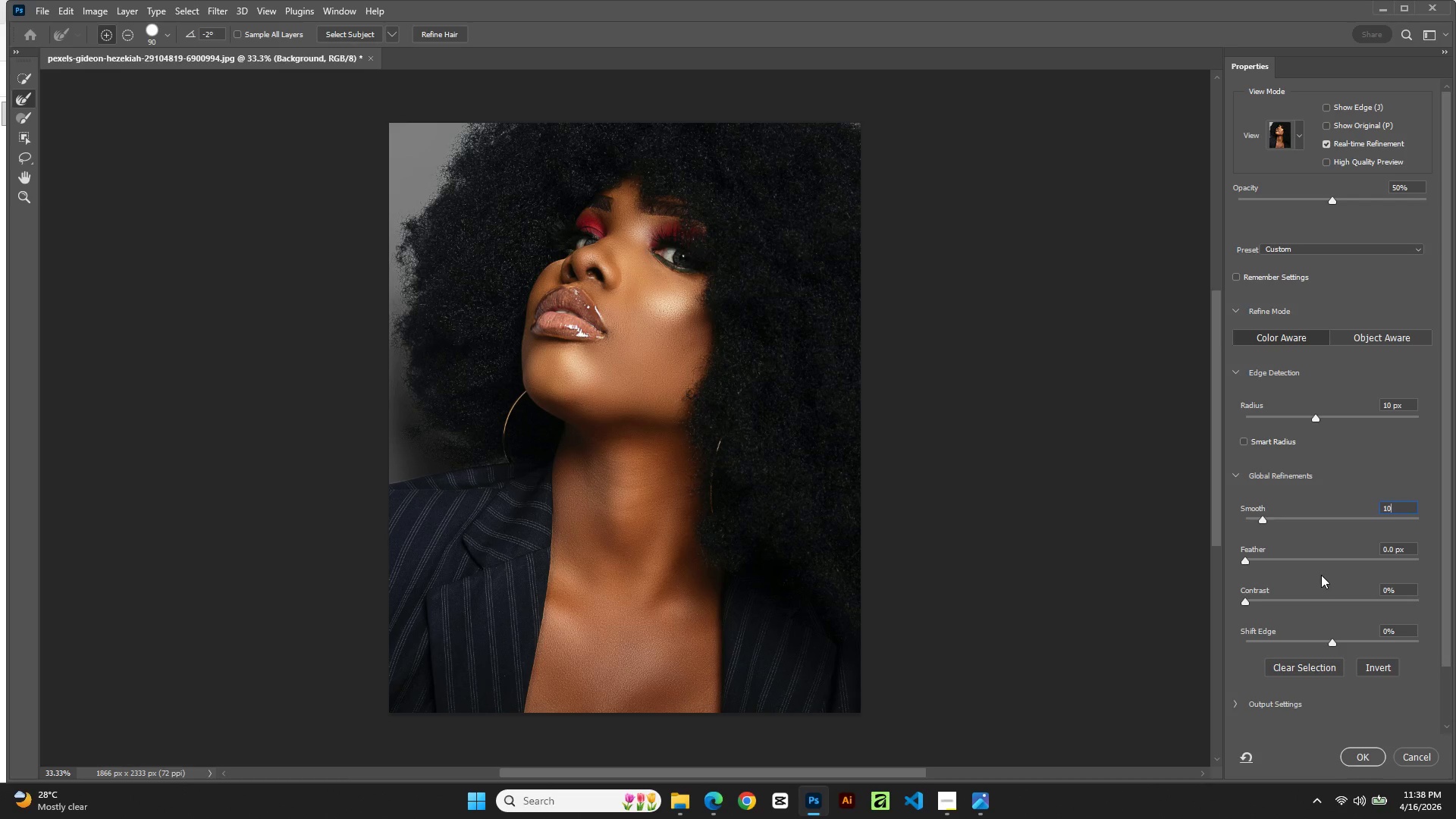 
double_click([1389, 547])
 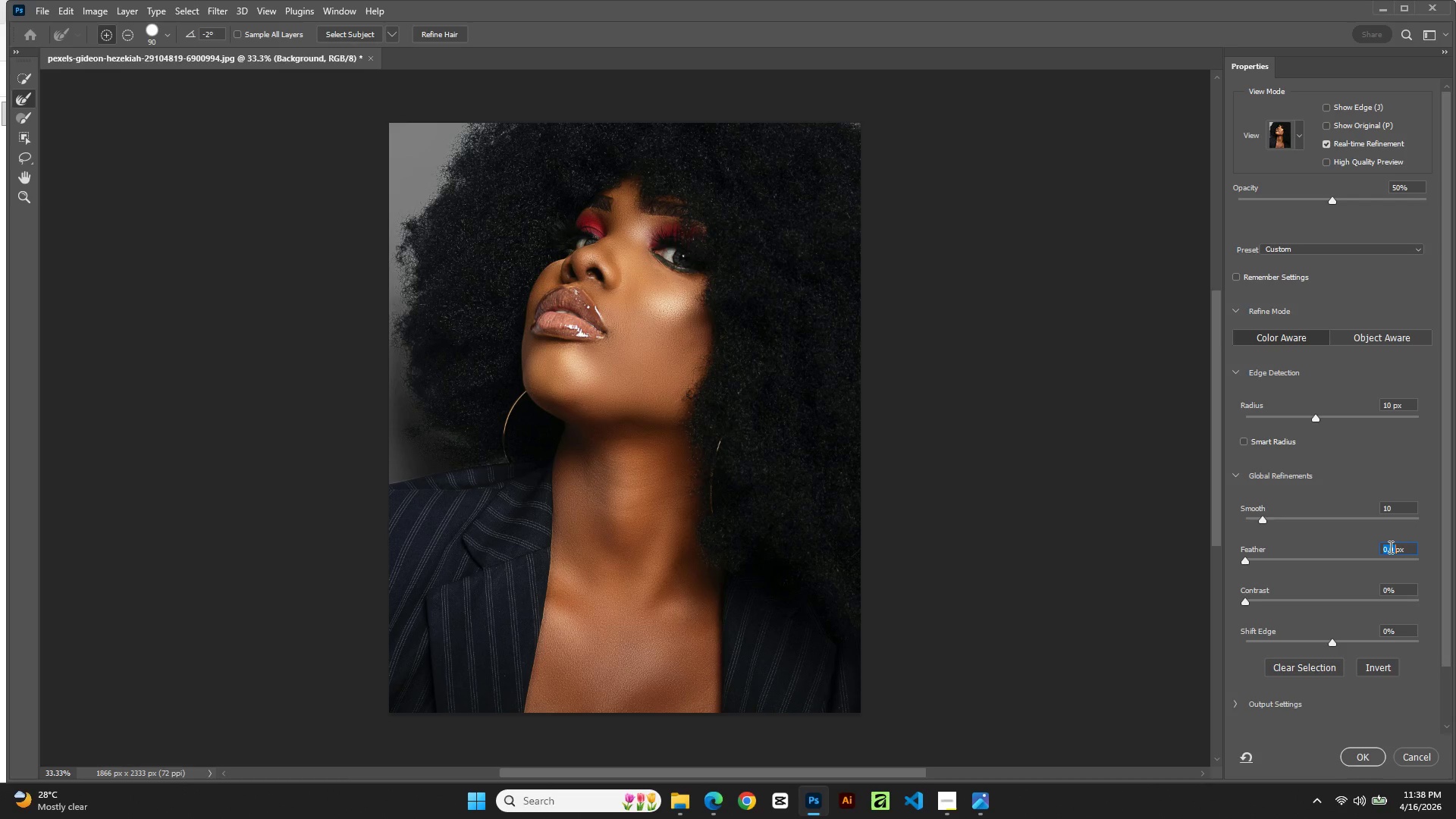 
triple_click([1389, 547])
 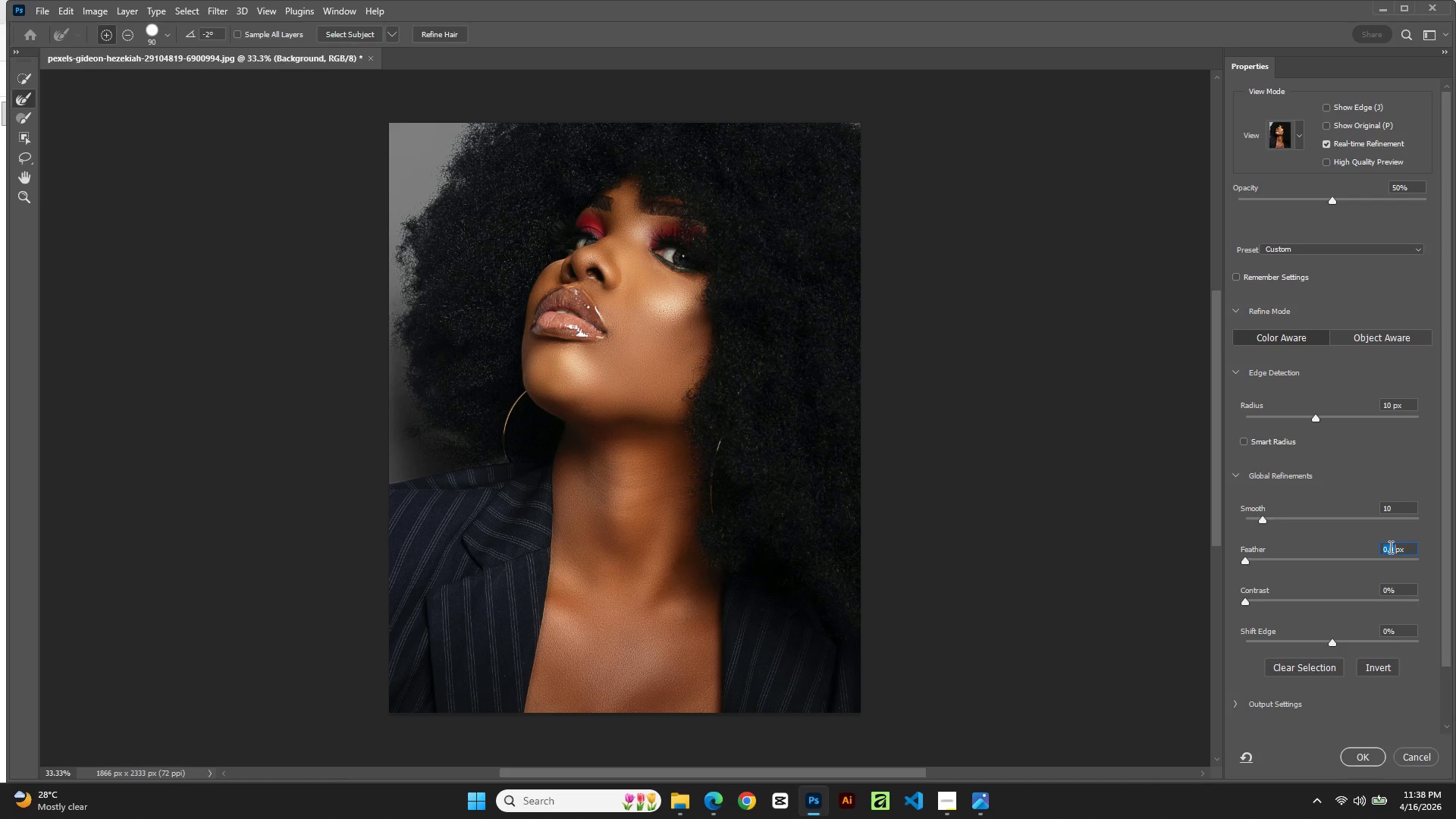 
triple_click([1389, 547])
 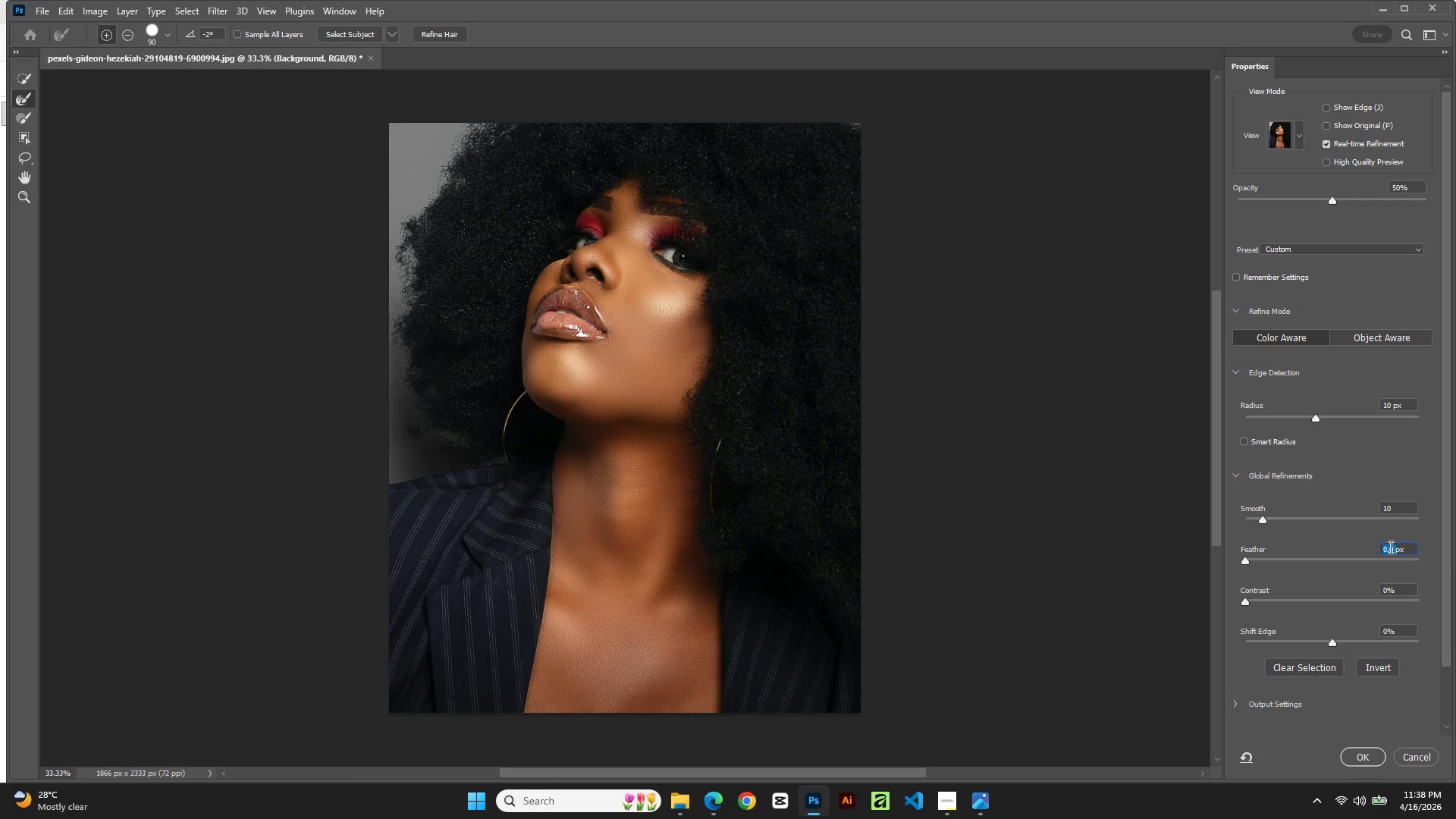 
key(Numpad2)
 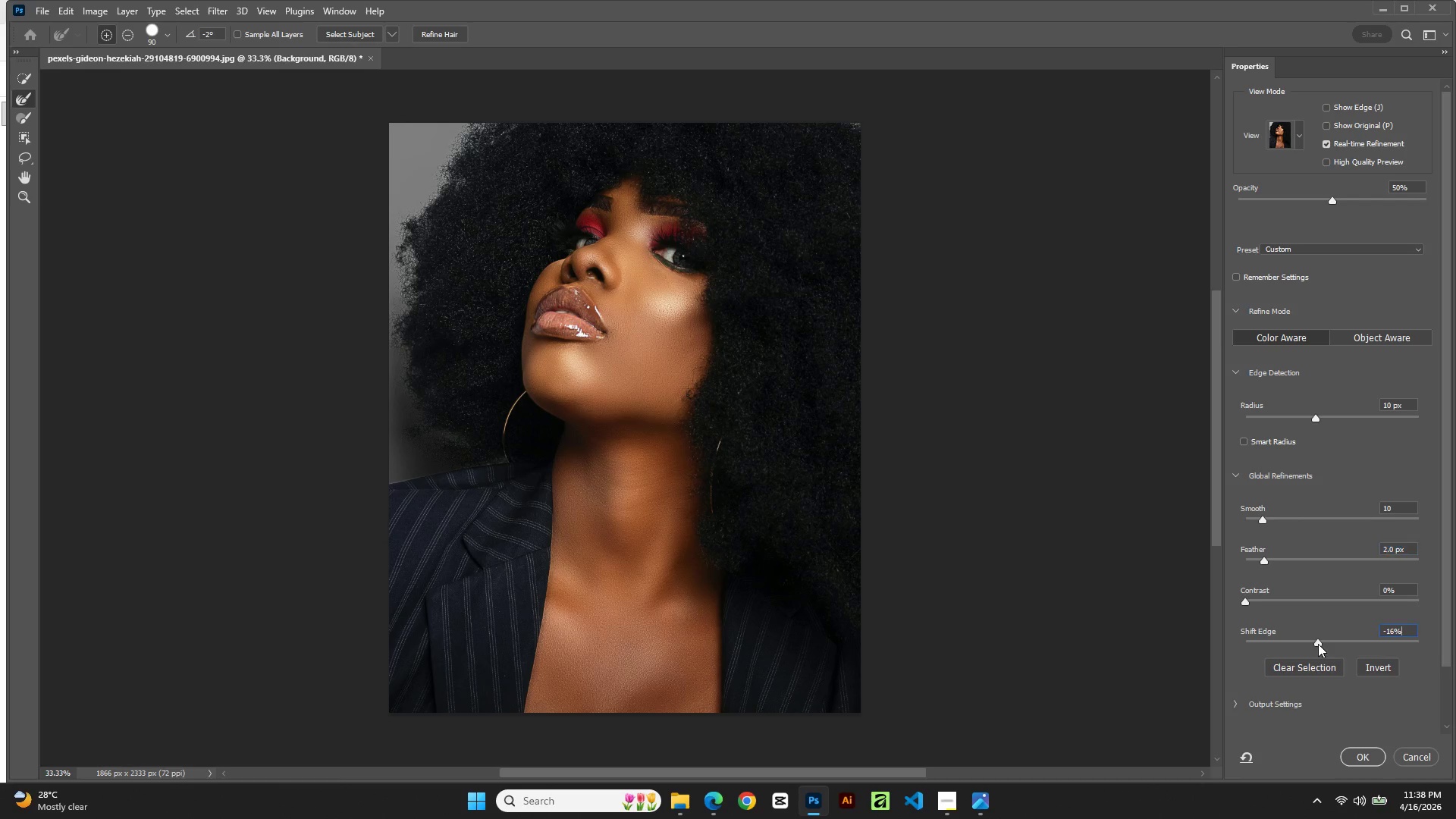 
wait(7.33)
 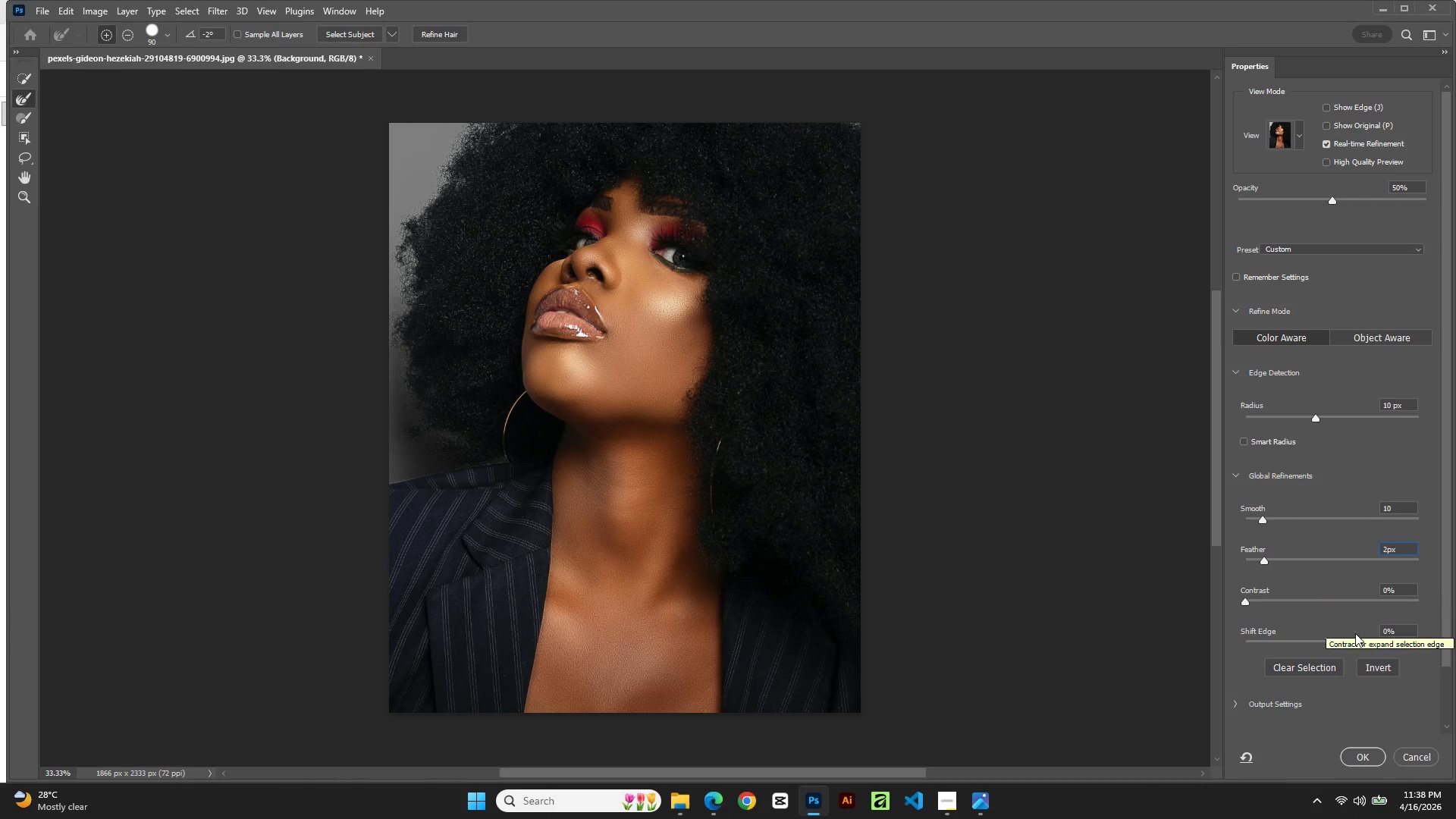 
key(Numpad5)
 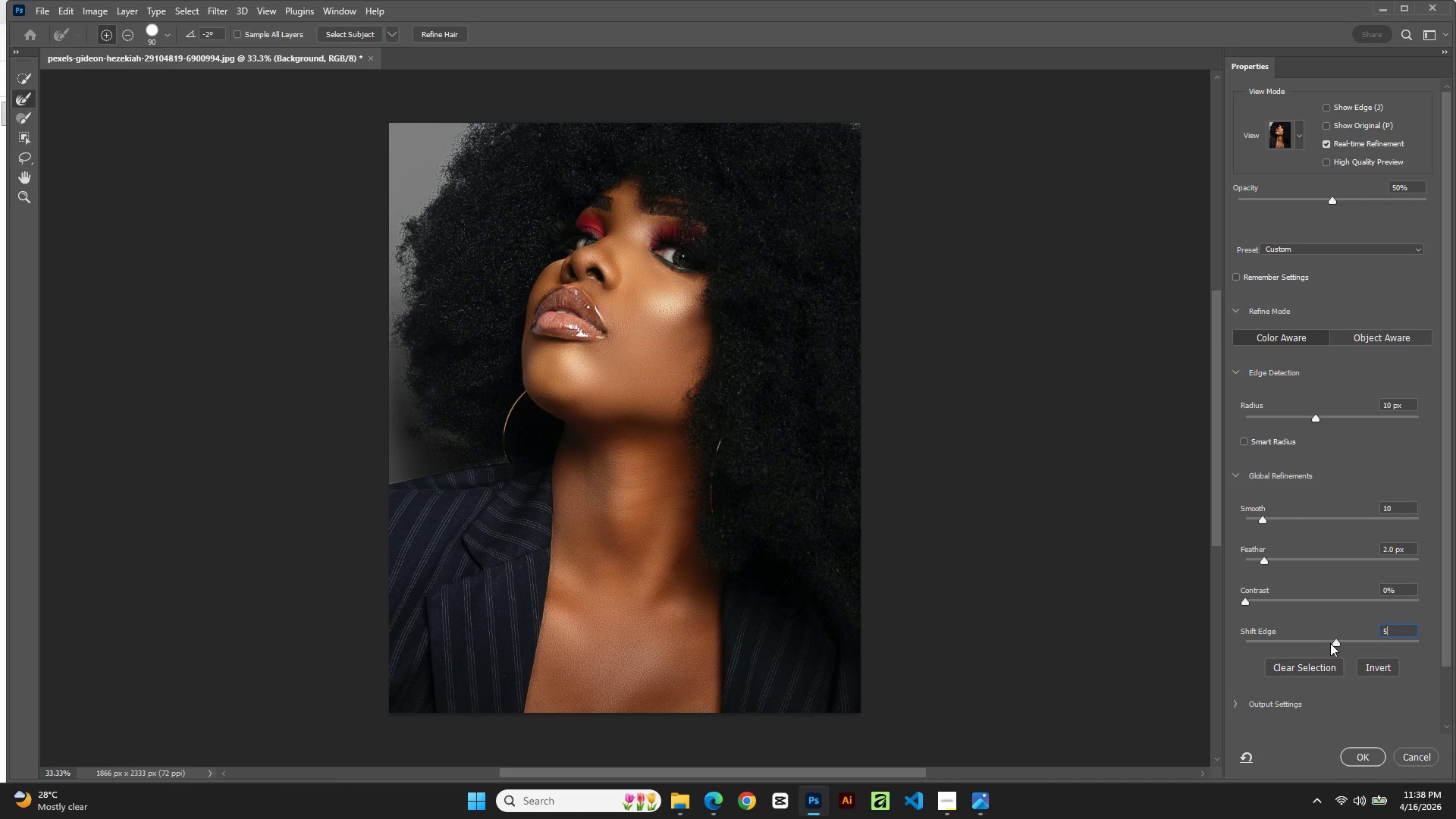 
key(ArrowRight)
 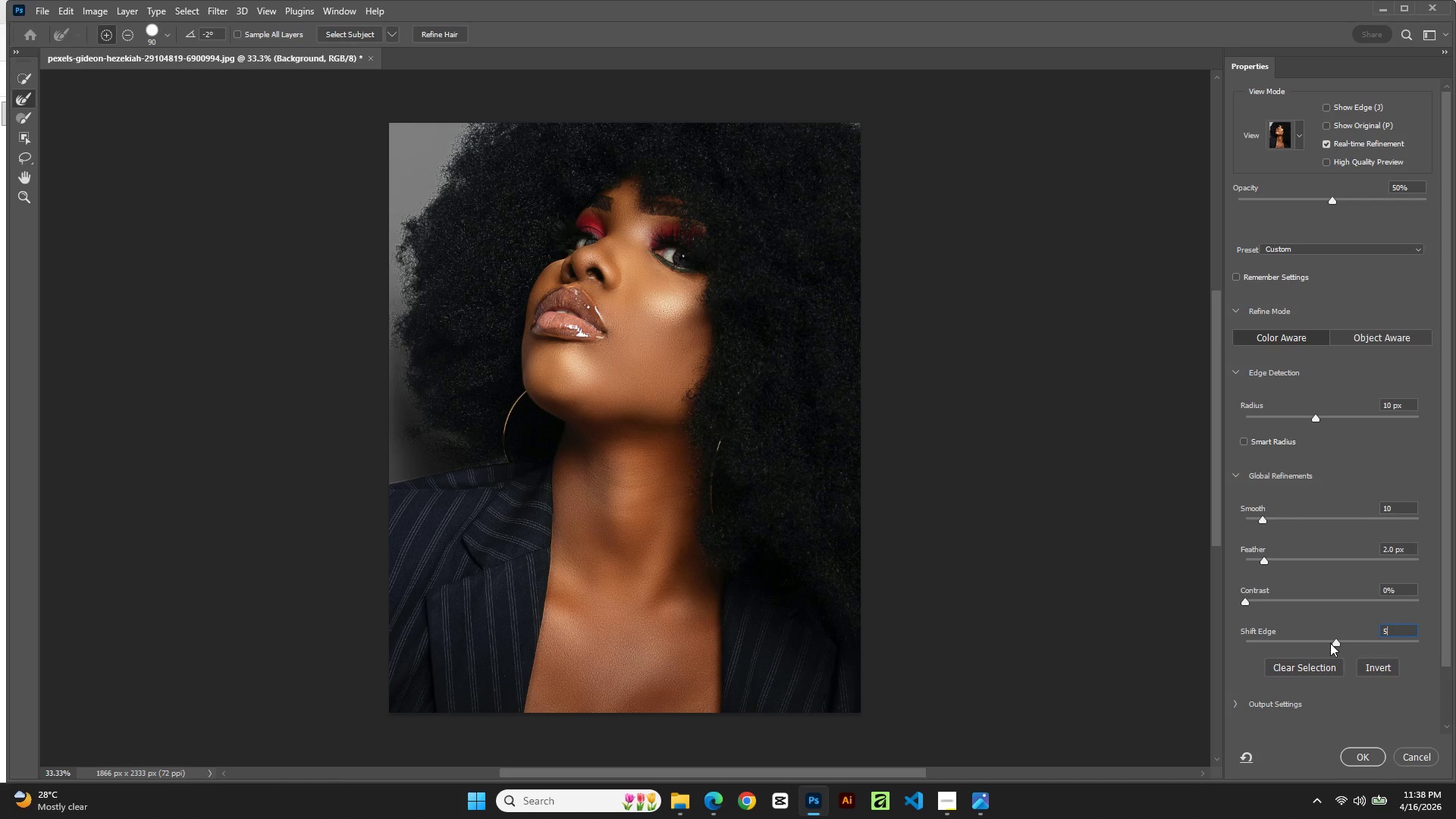 
key(ArrowUp)
 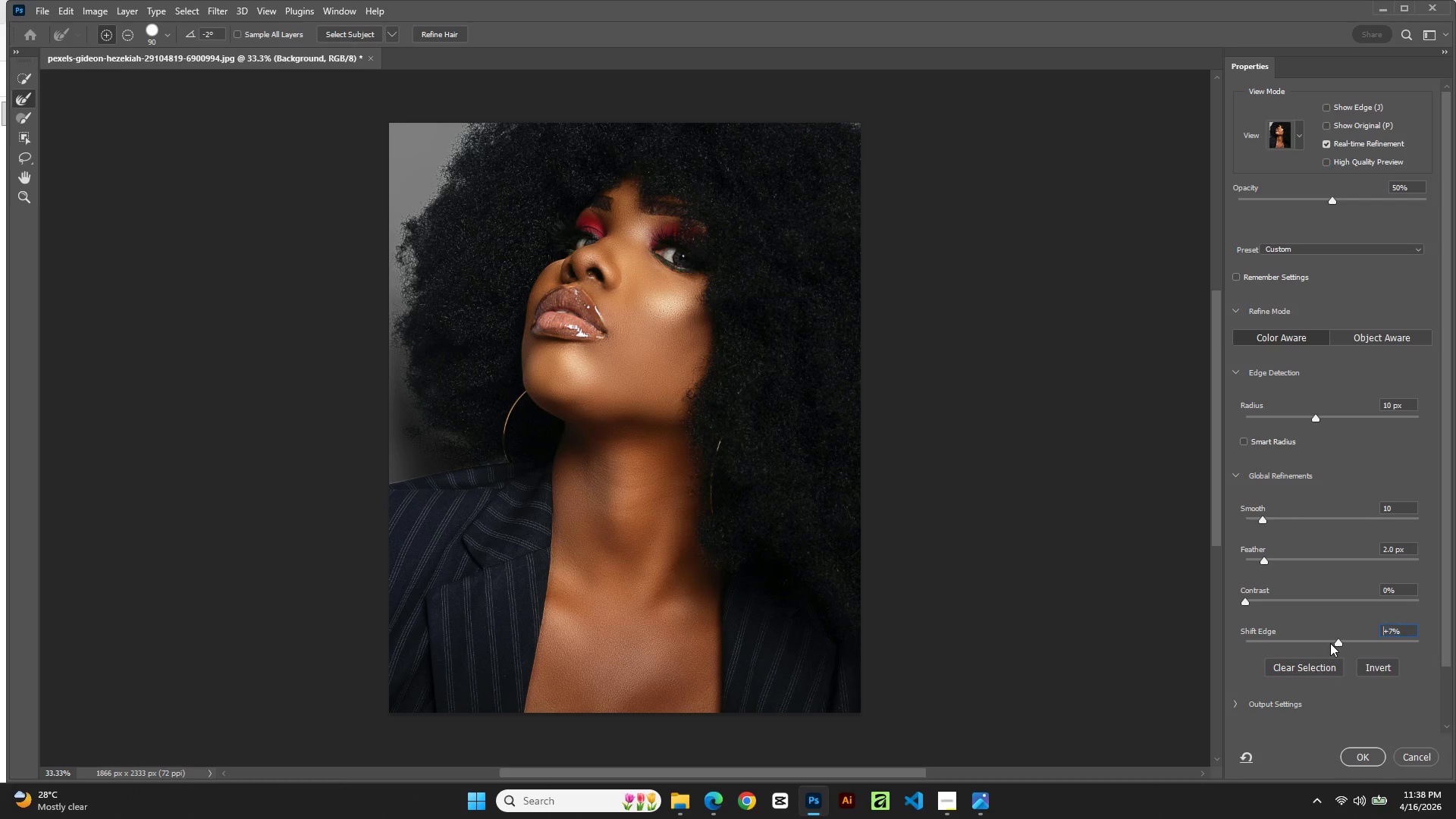 
key(ArrowUp)
 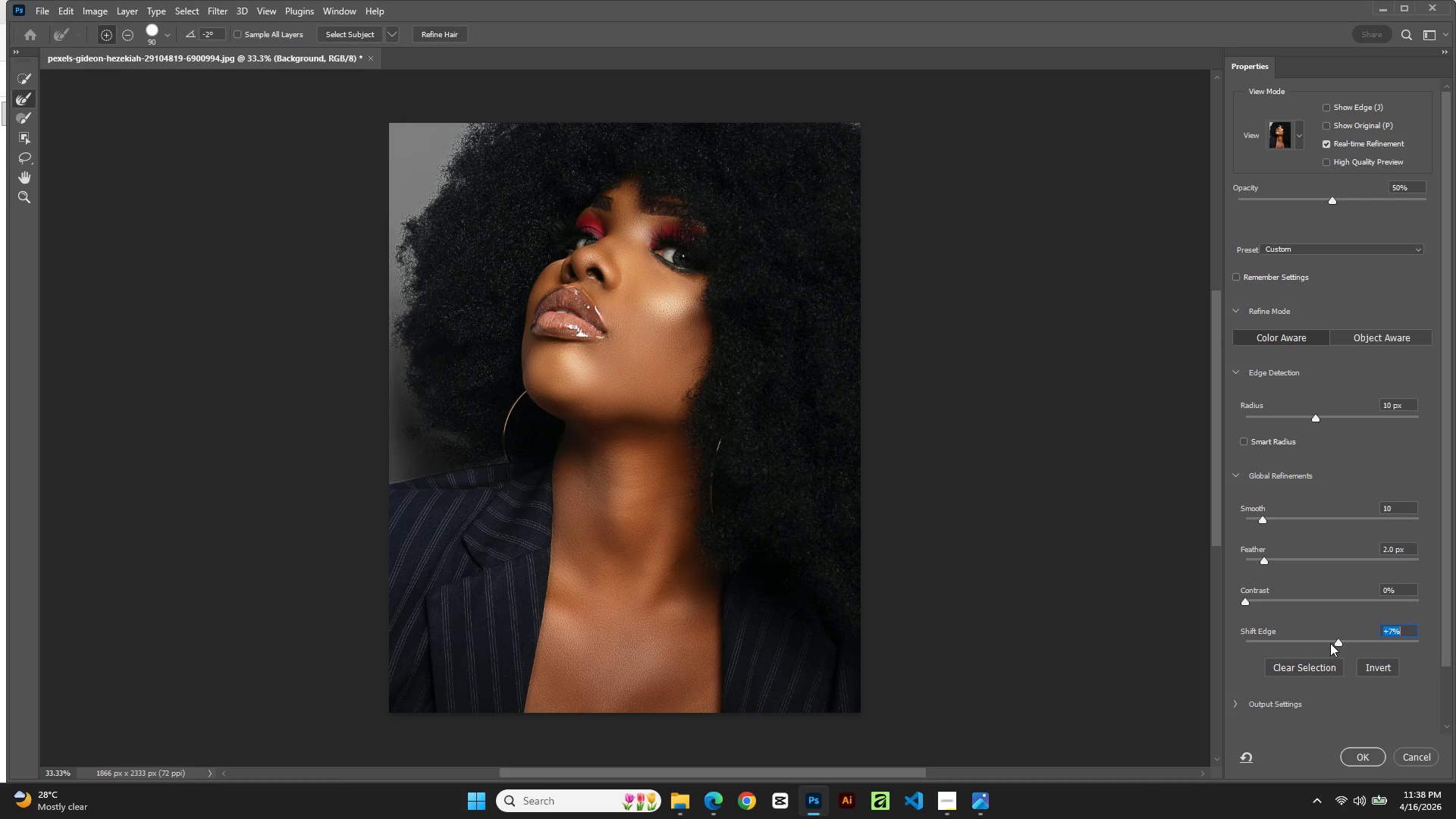 
key(ArrowDown)
 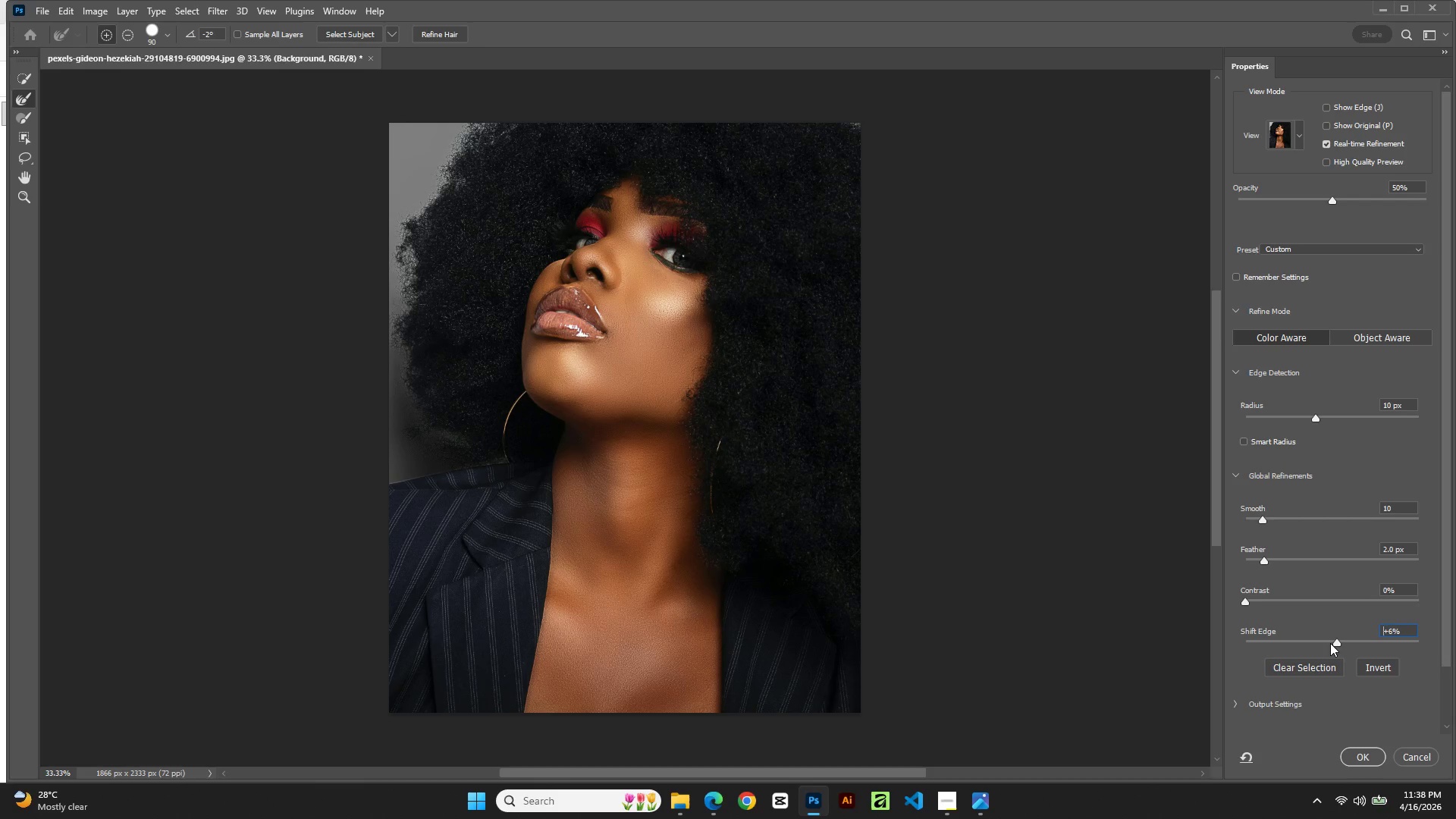 
key(ArrowDown)
 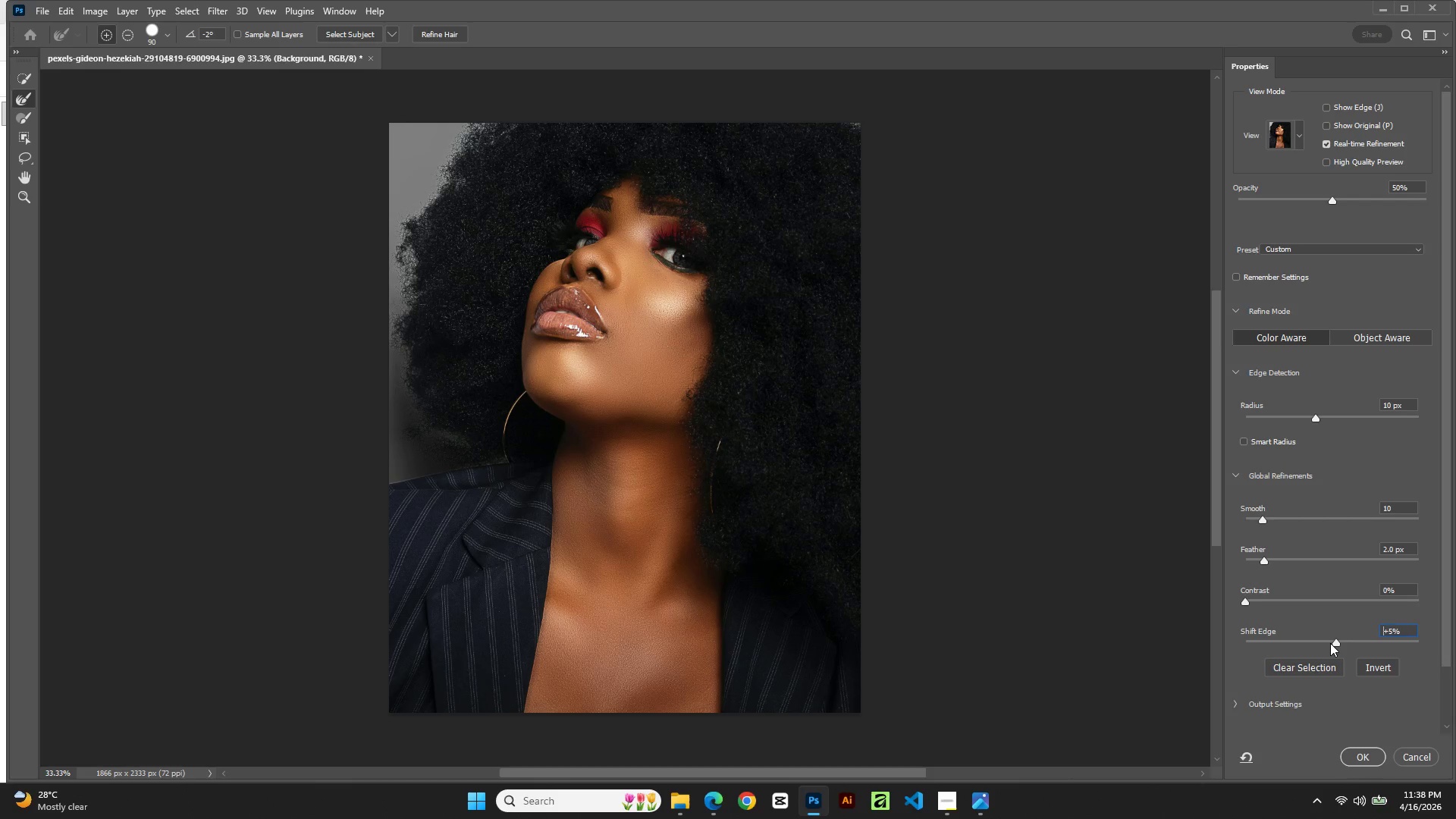 
key(ArrowDown)
 